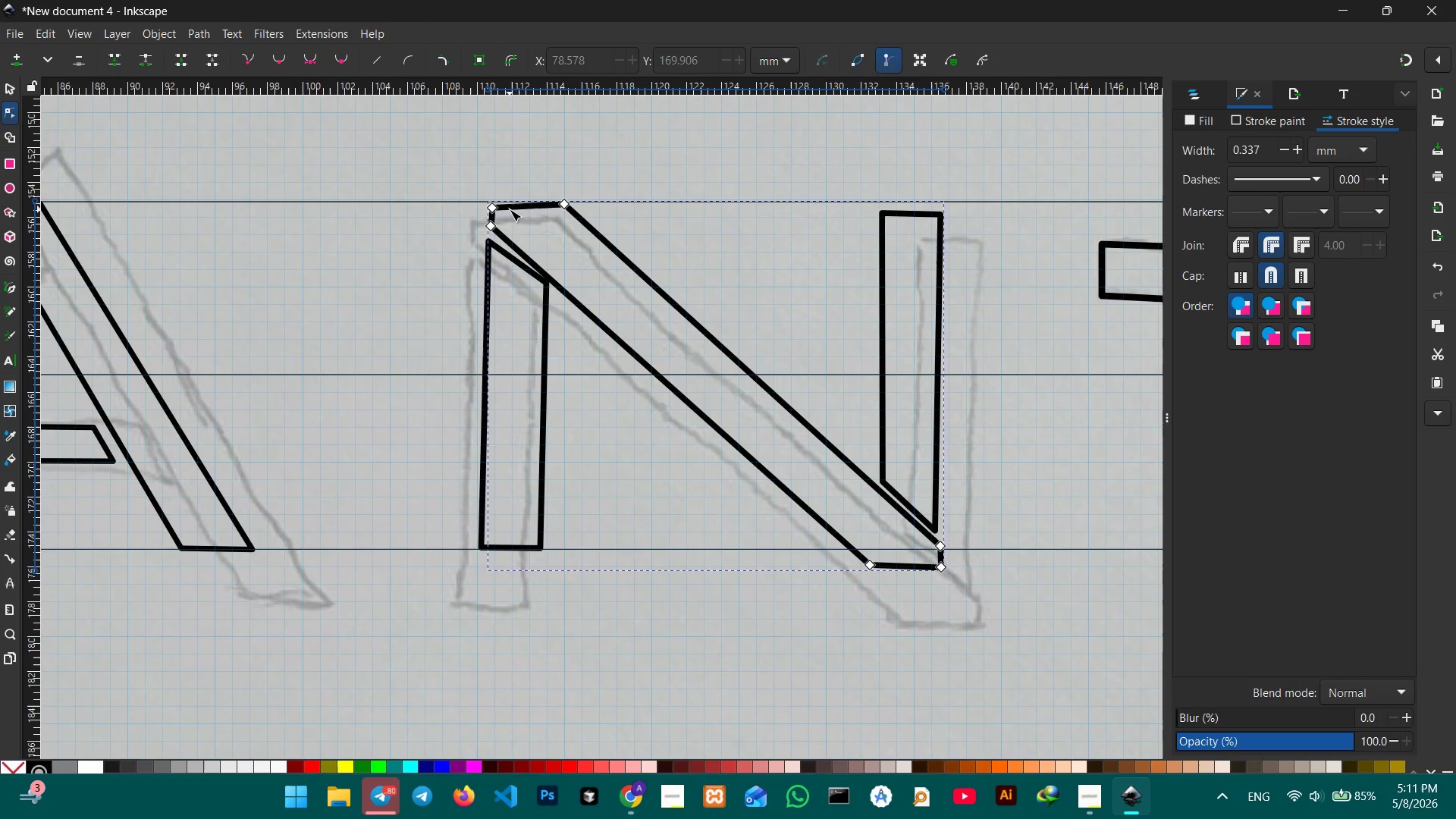 
wait(8.83)
 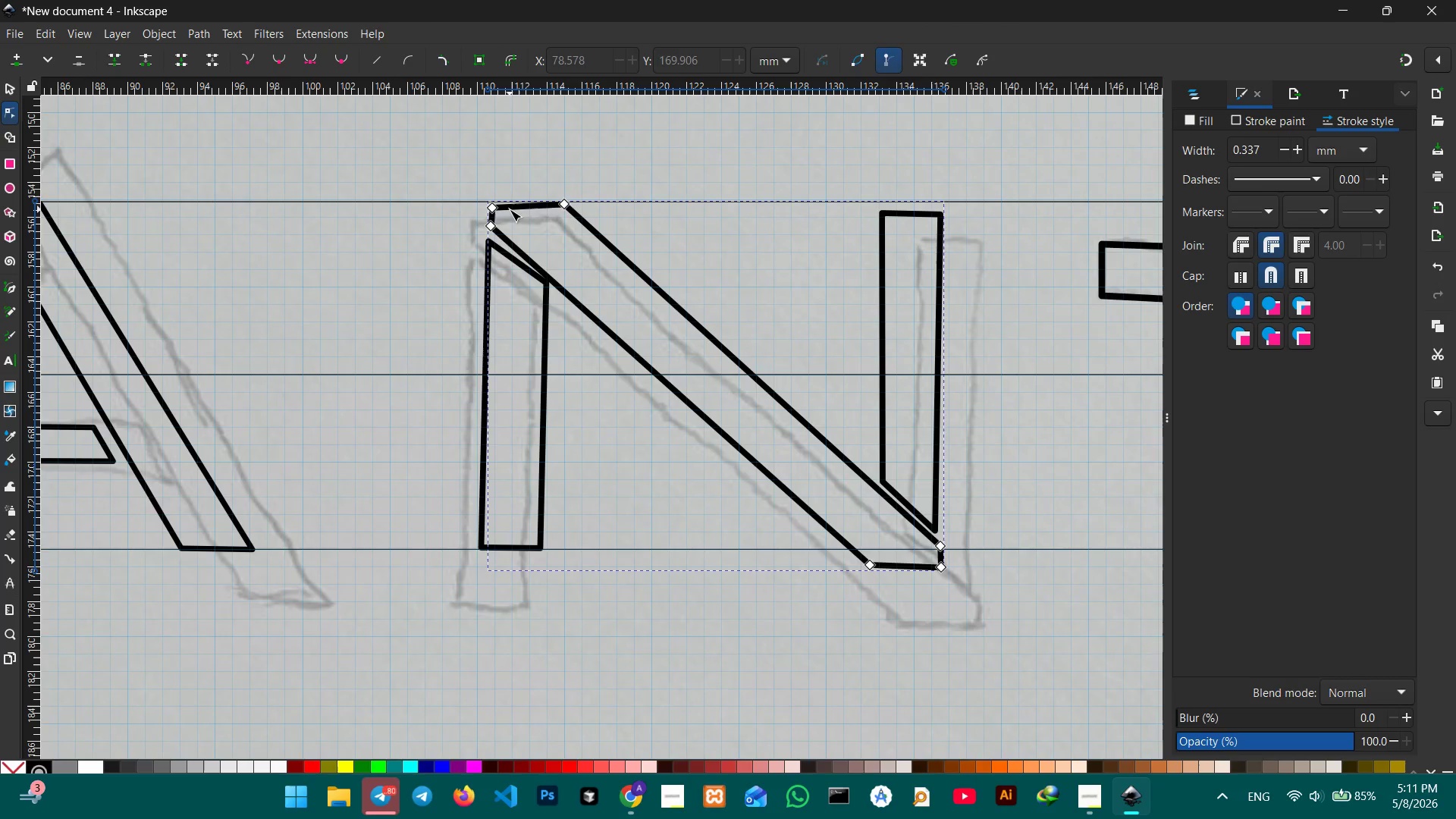 
hold_key(key=ControlLeft, duration=0.69)
scroll: coordinate [453, 199], scroll_direction: up, amount: 2.0
 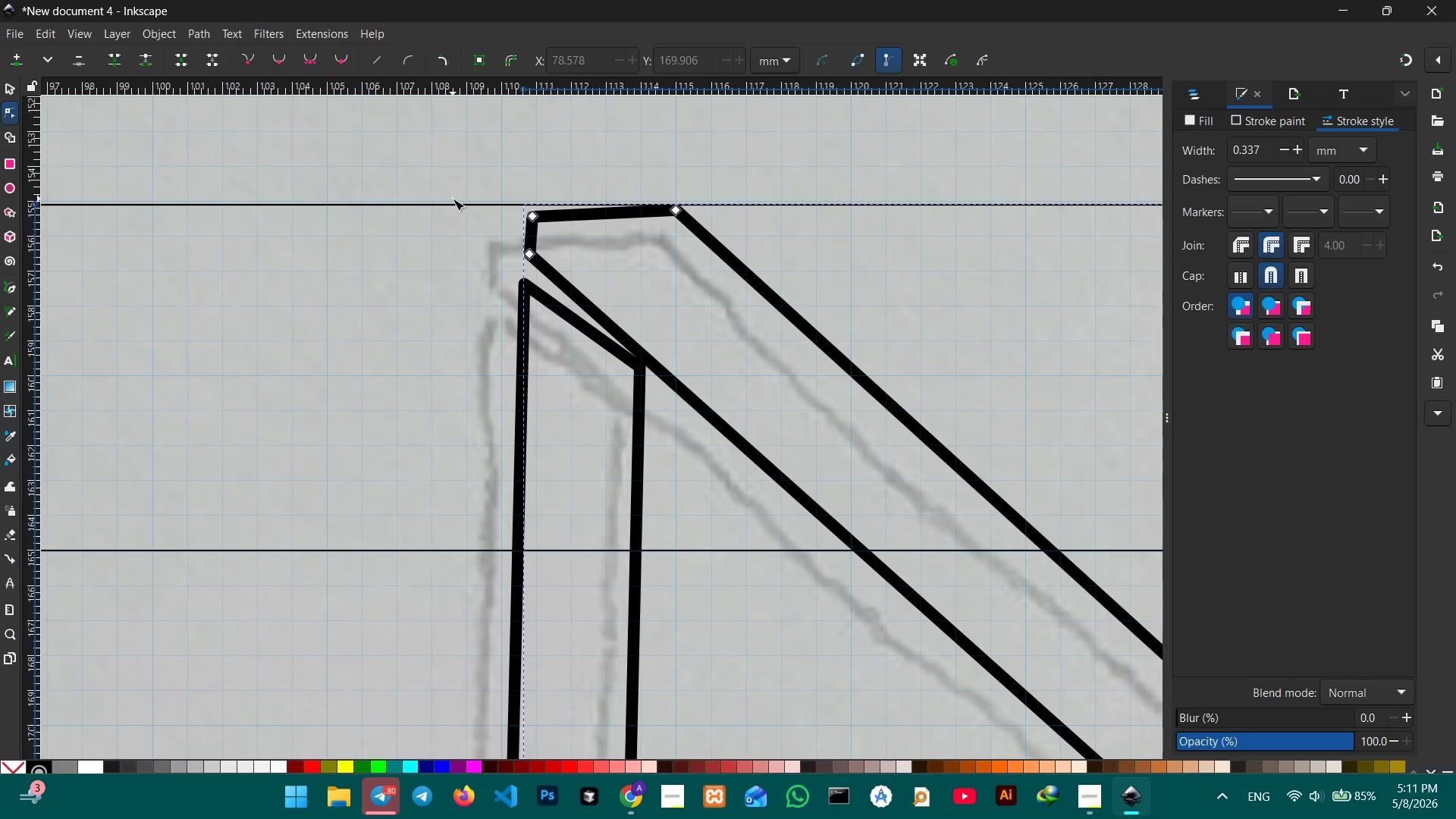 
key(Control+ControlLeft)
 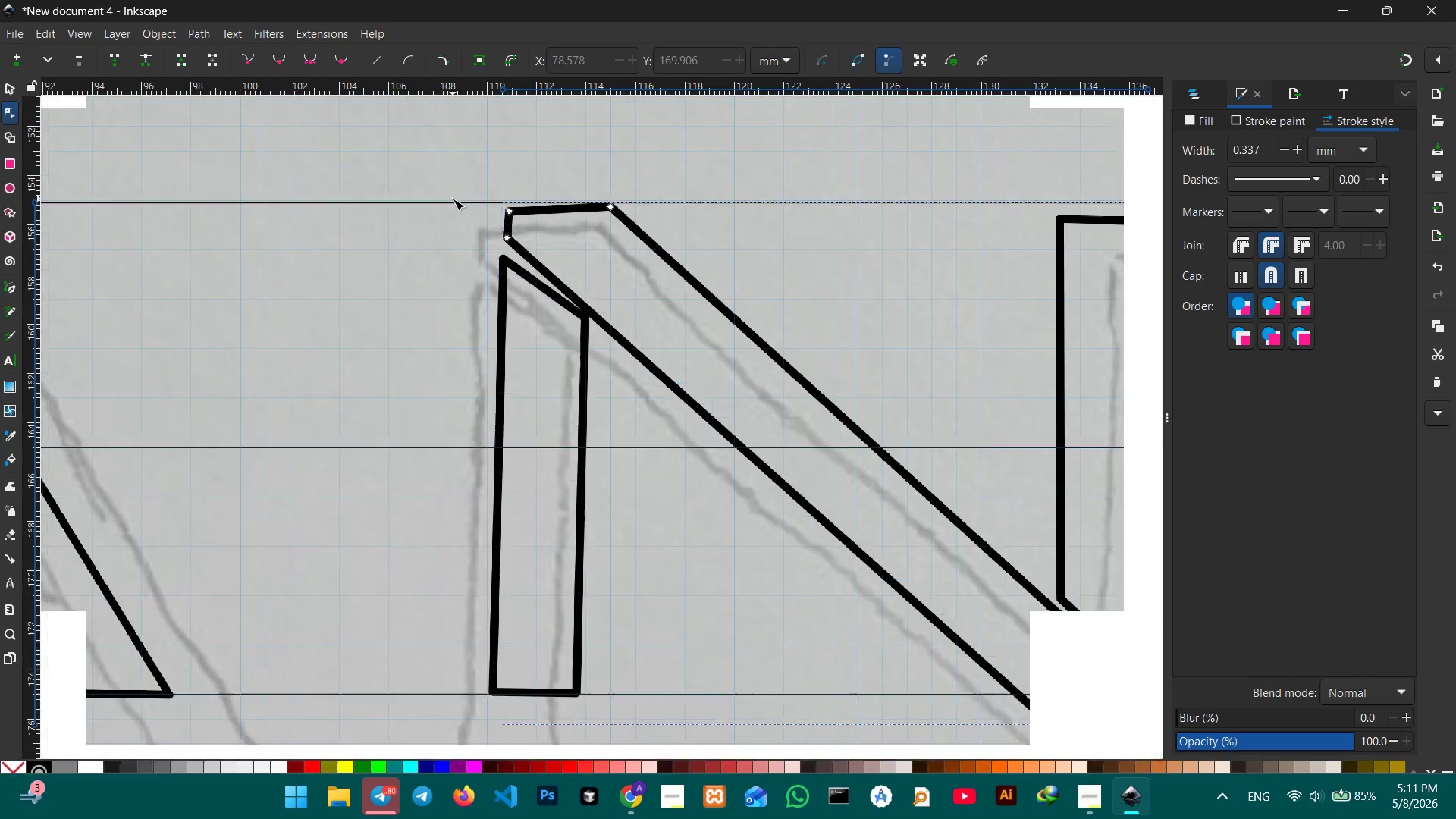 
scroll: coordinate [453, 199], scroll_direction: down, amount: 1.0
 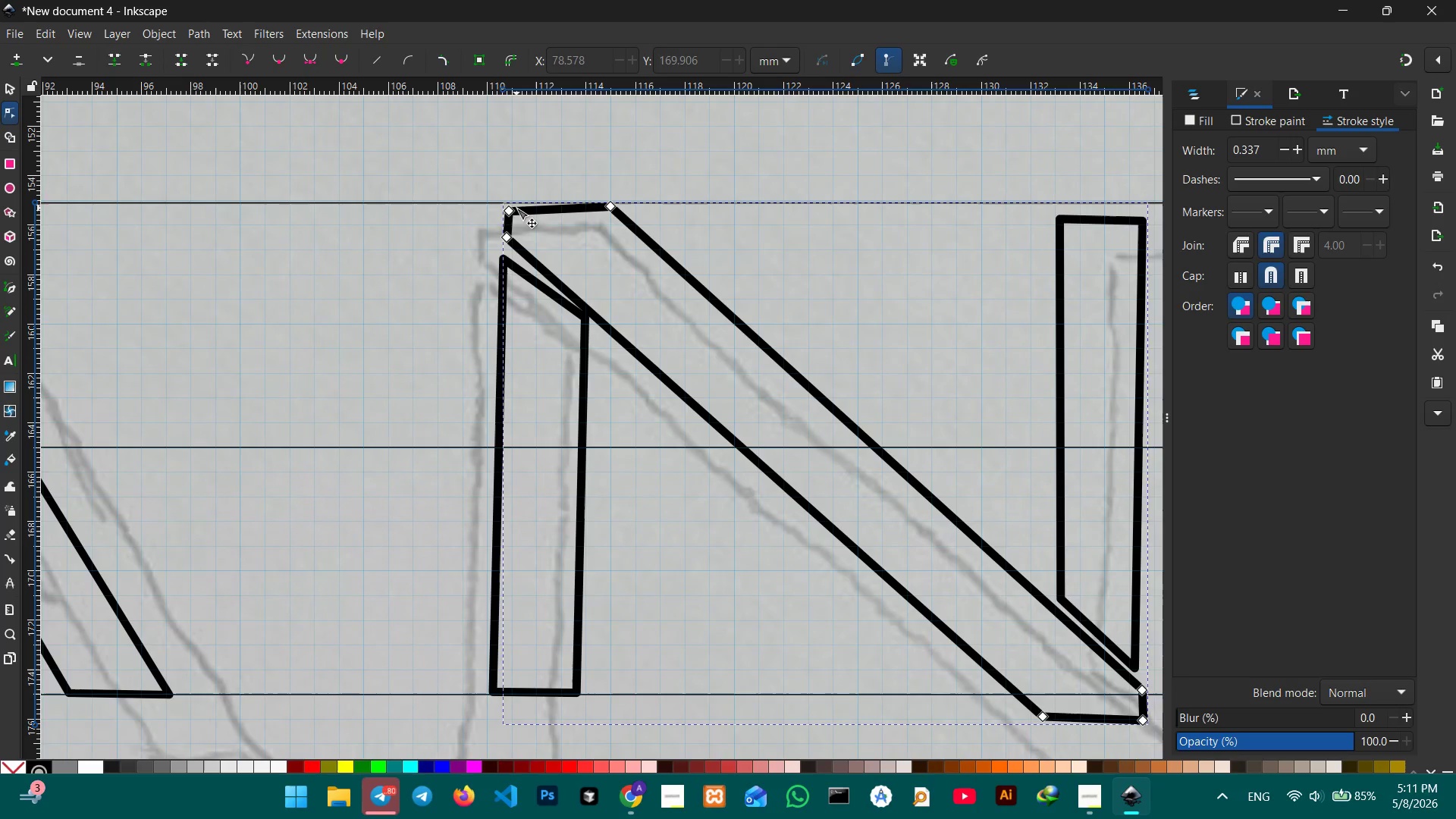 
left_click_drag(start_coordinate=[512, 212], to_coordinate=[491, 206])
 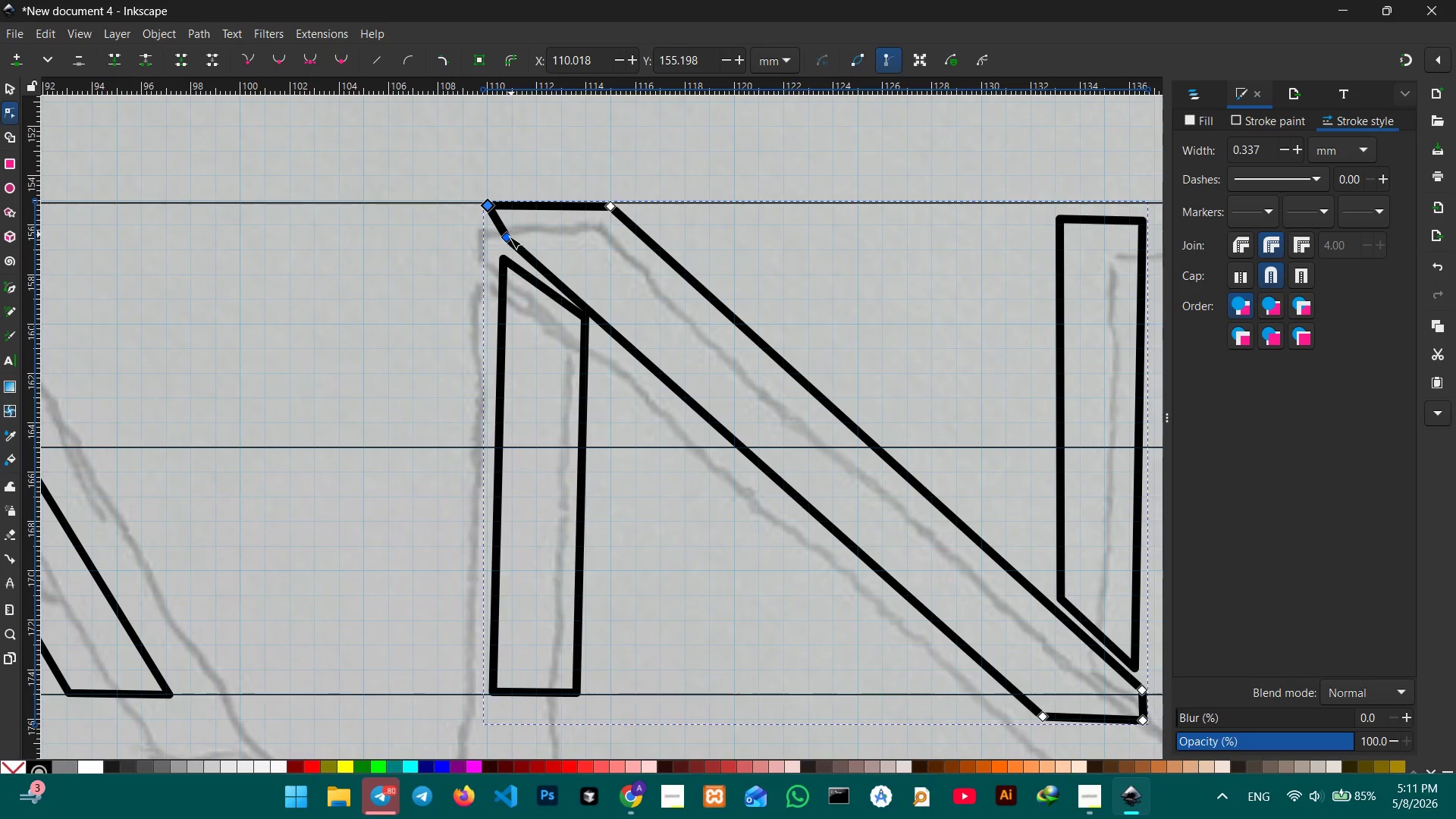 
left_click_drag(start_coordinate=[510, 237], to_coordinate=[491, 248])
 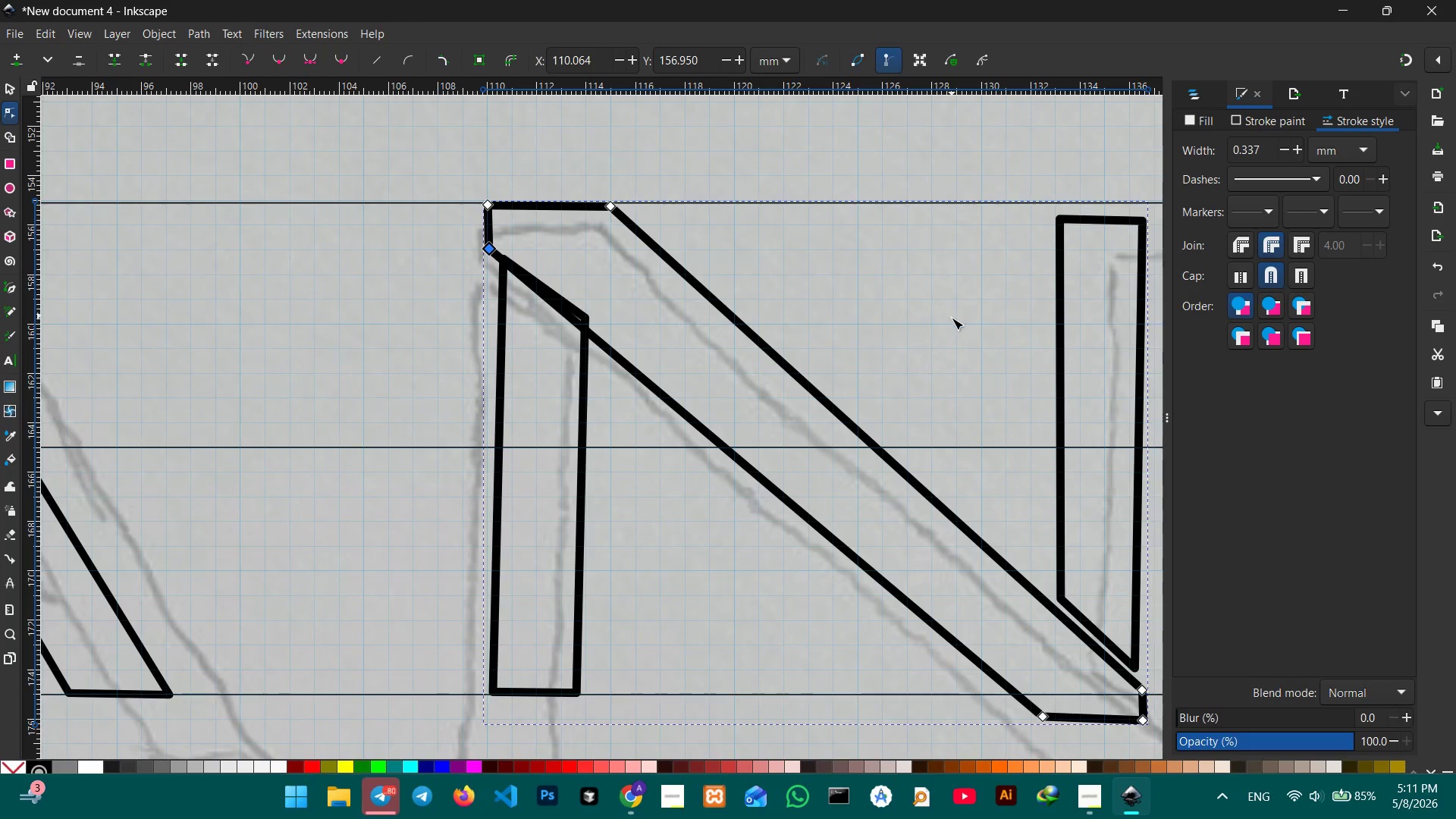 
hold_key(key=Space, duration=0.88)
 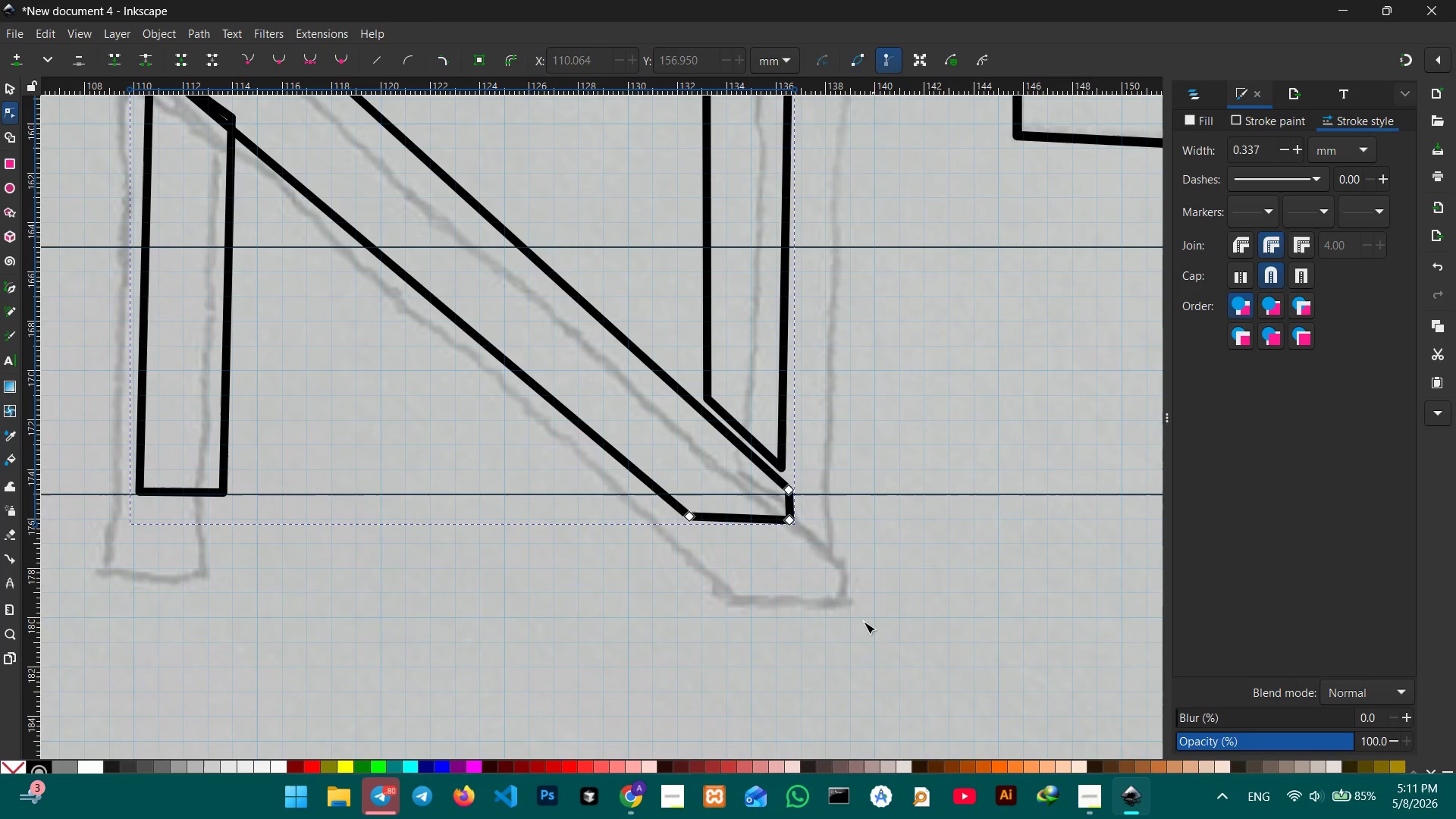 
left_click_drag(start_coordinate=[982, 347], to_coordinate=[629, 146])
 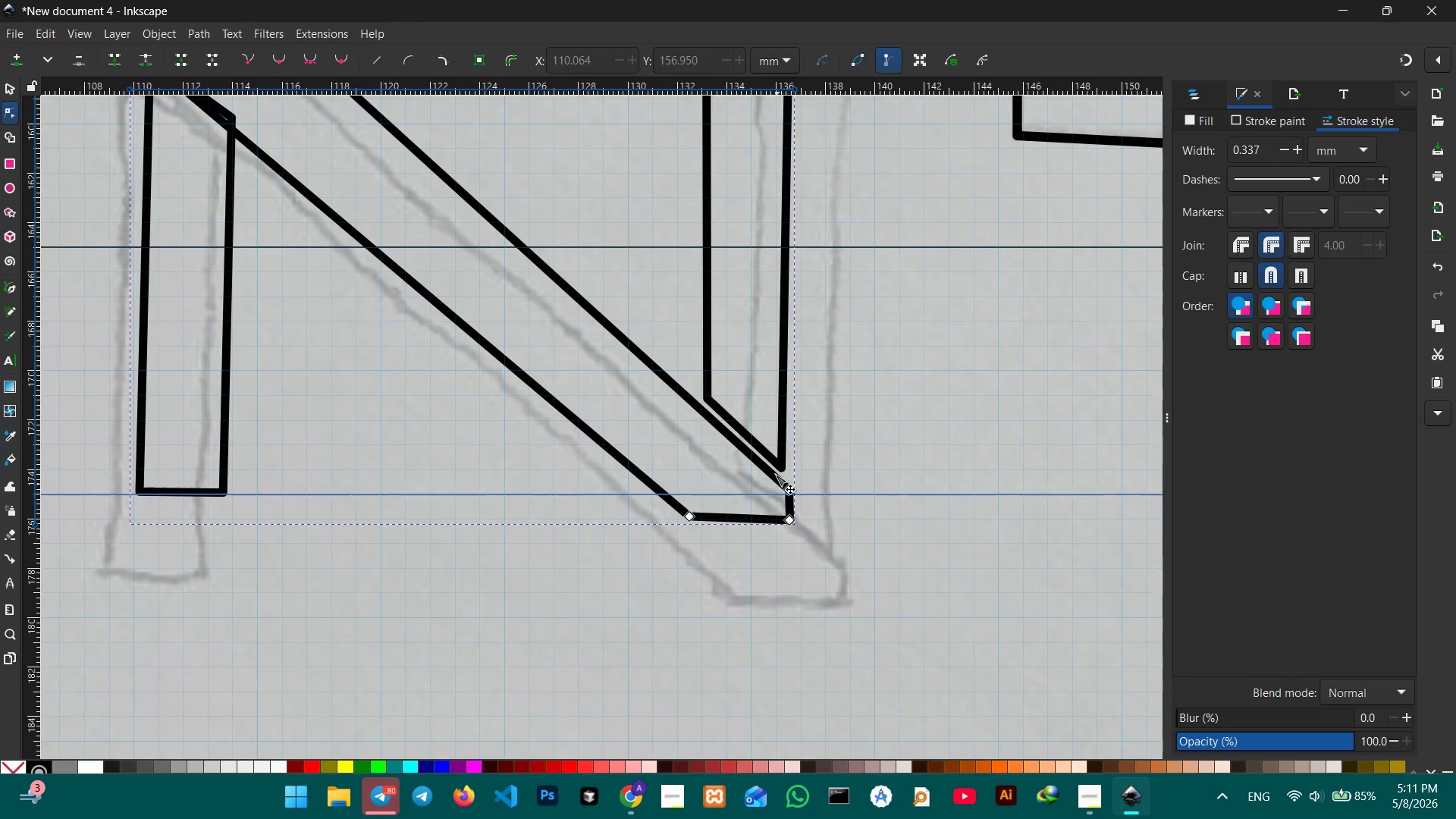 
scroll: coordinate [785, 443], scroll_direction: up, amount: 3.0
 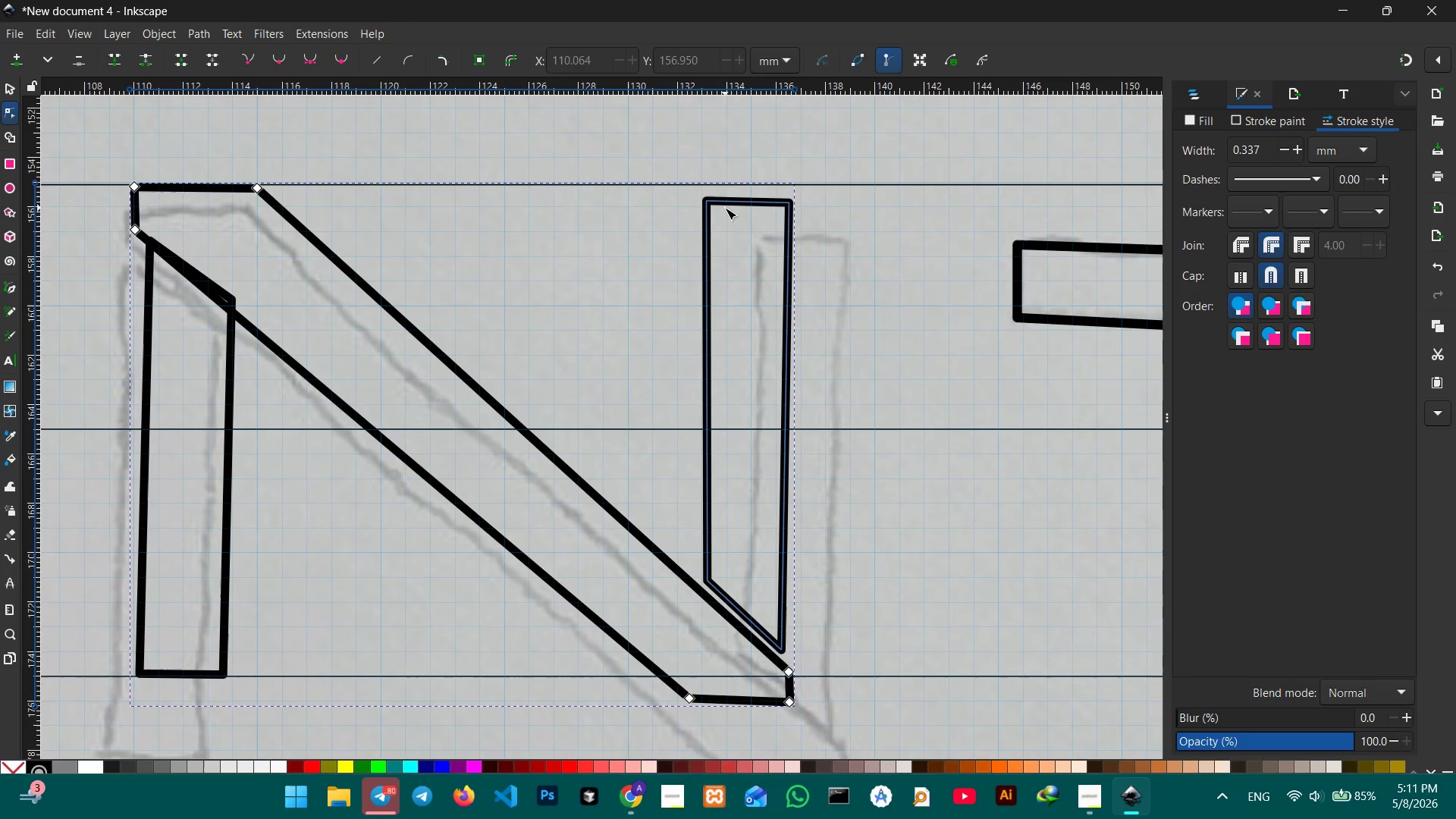 
left_click([725, 199])
 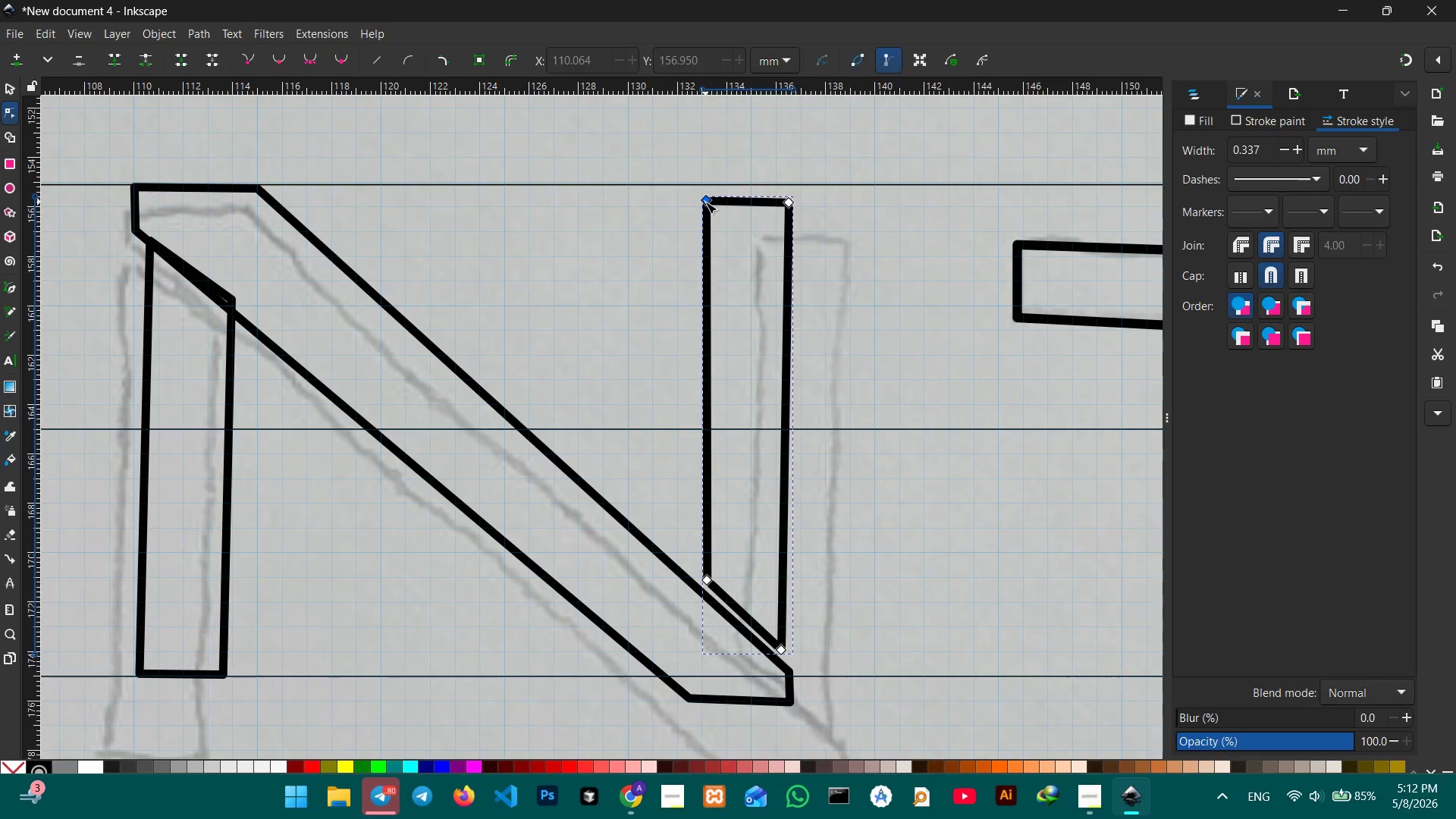 
left_click_drag(start_coordinate=[704, 199], to_coordinate=[701, 184])
 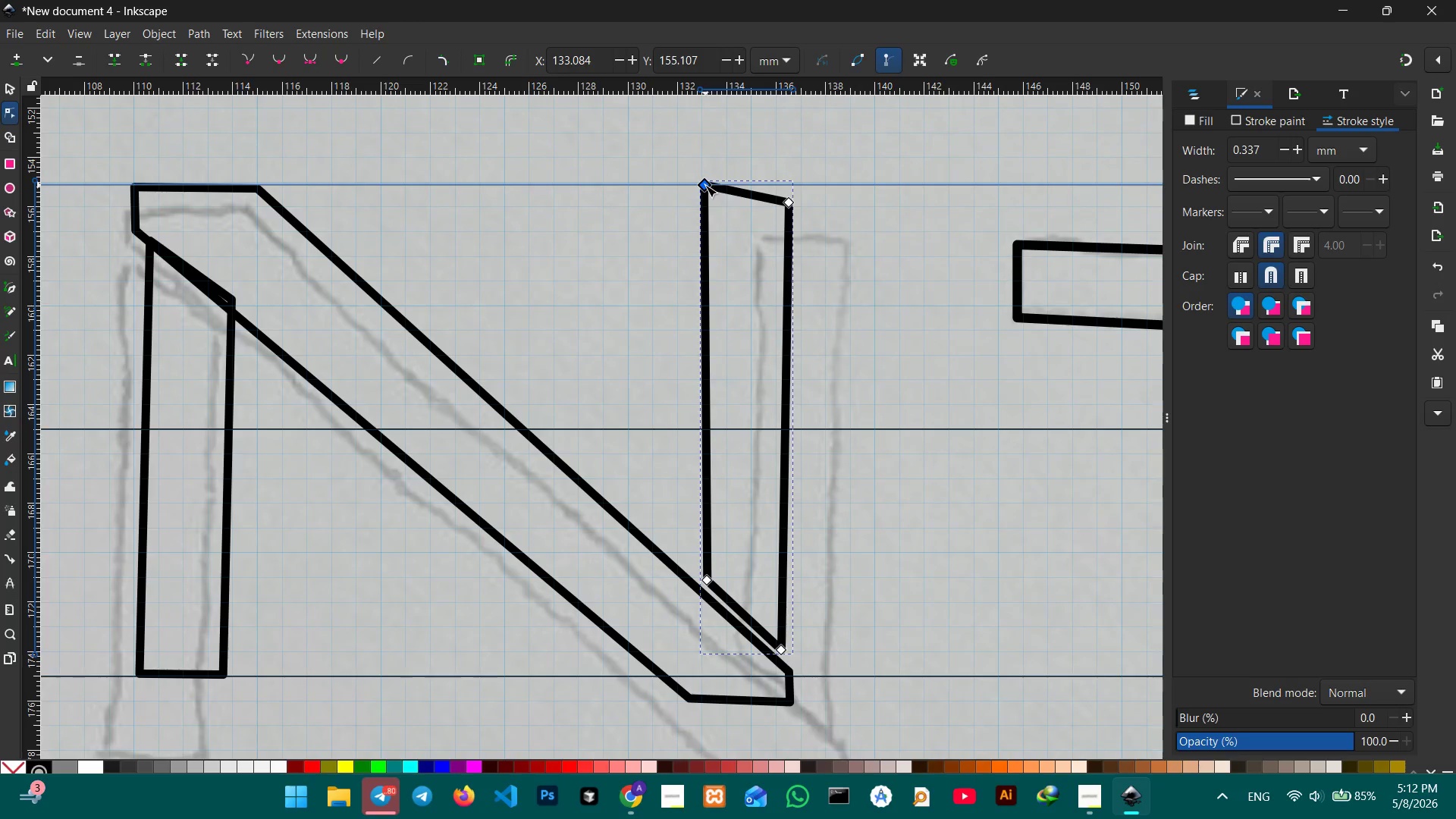 
left_click_drag(start_coordinate=[786, 202], to_coordinate=[777, 184])
 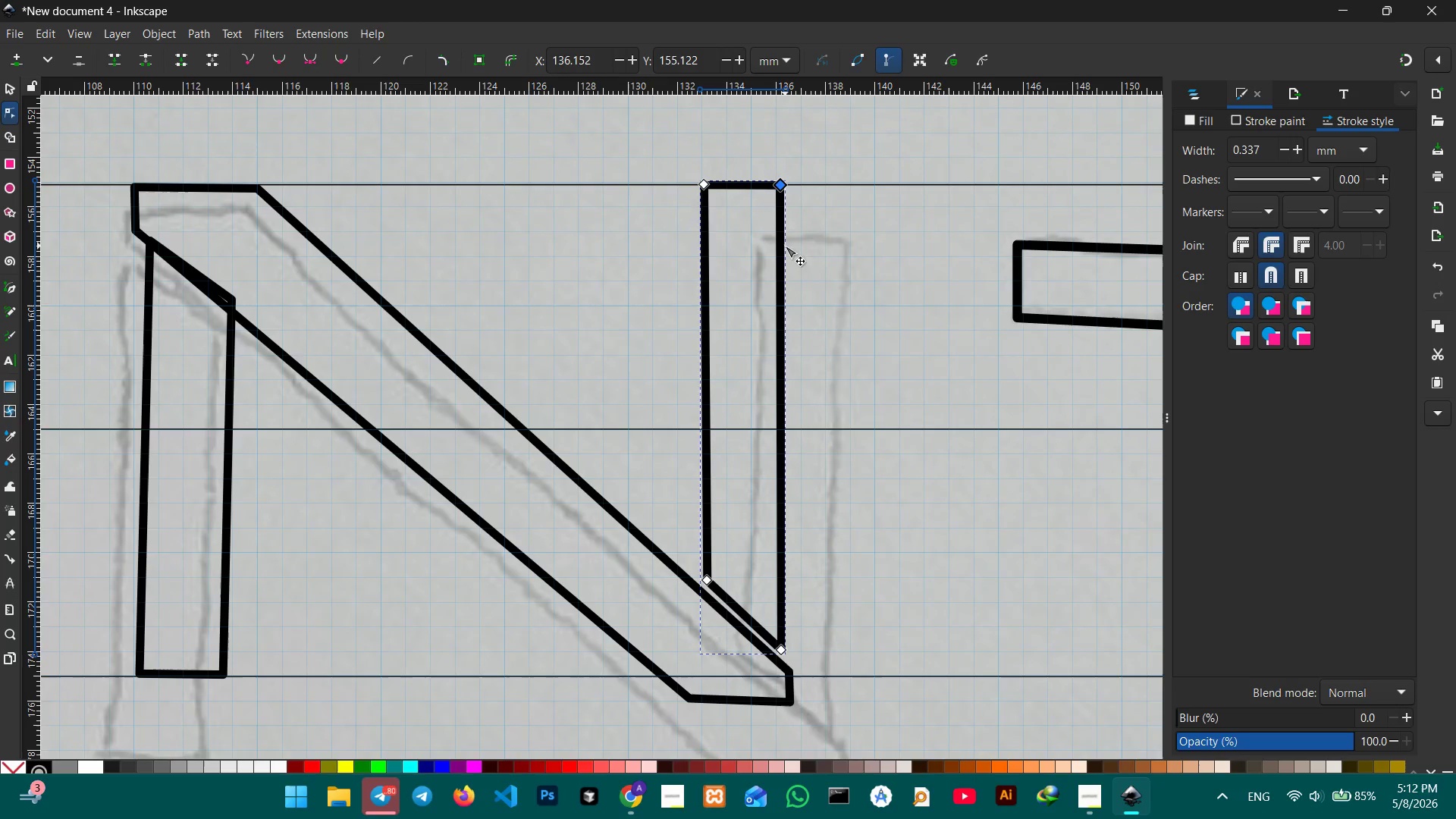 
scroll: coordinate [785, 246], scroll_direction: down, amount: 1.0
 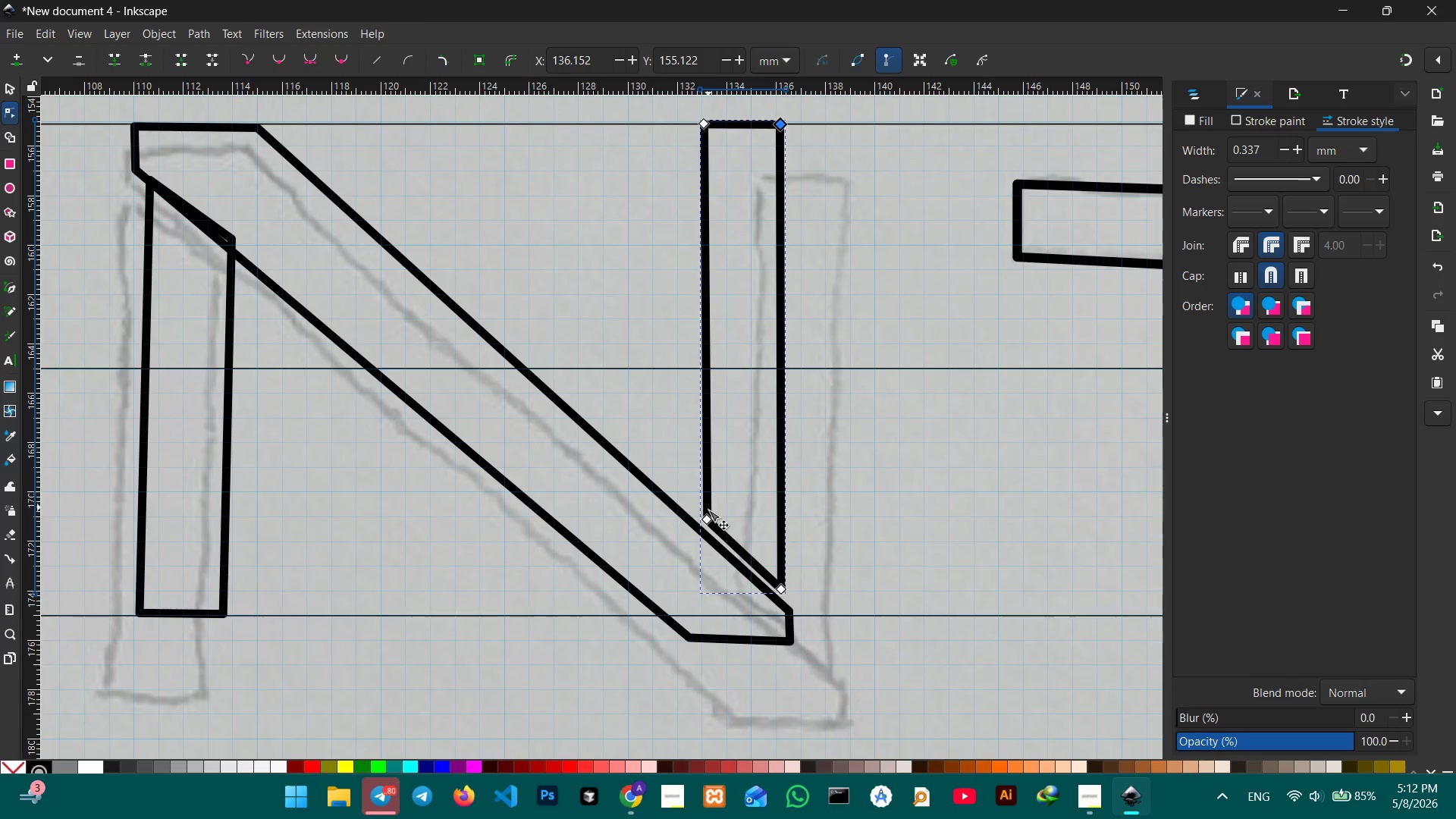 
left_click_drag(start_coordinate=[708, 518], to_coordinate=[708, 491])
 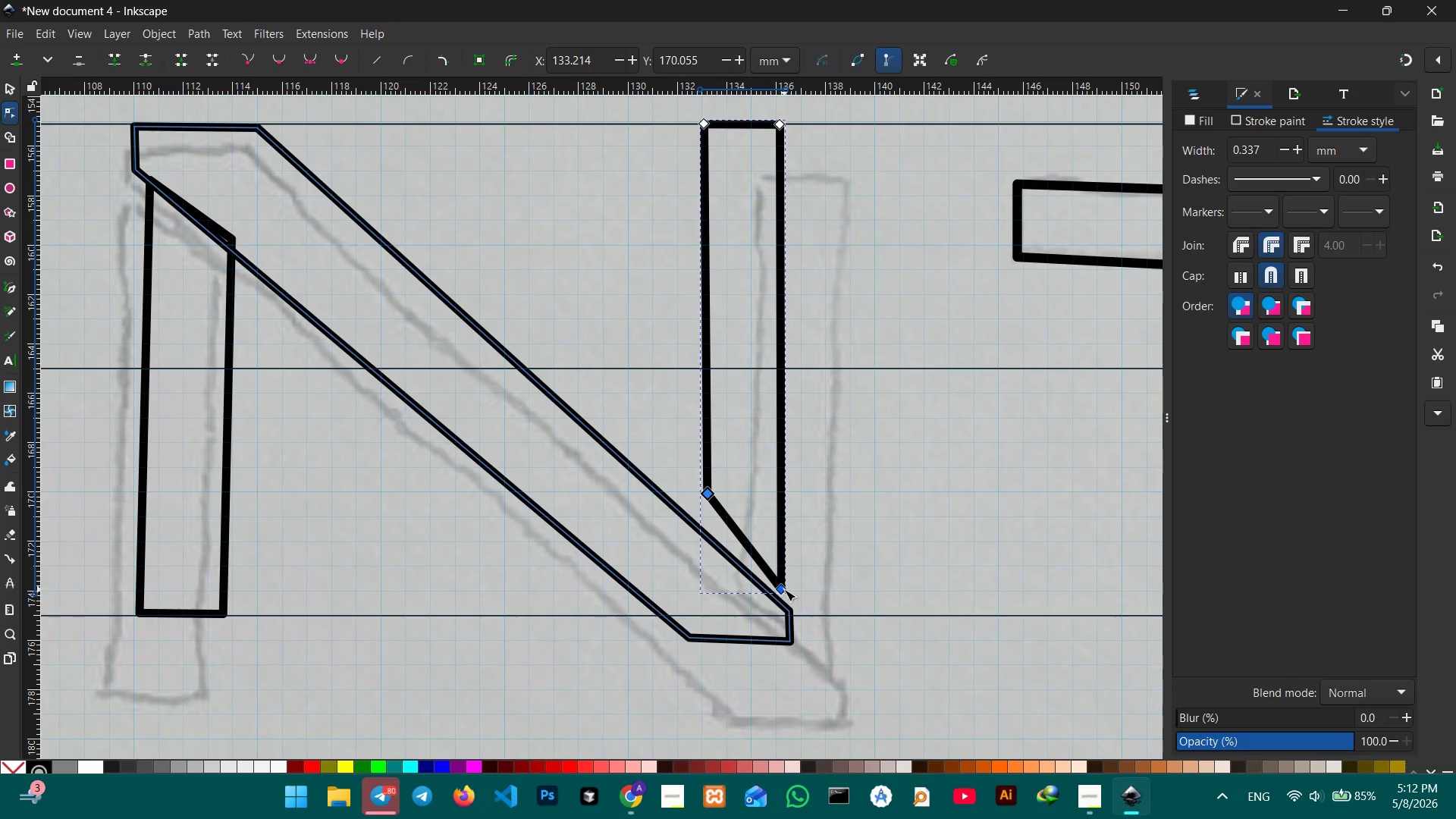 
left_click_drag(start_coordinate=[784, 588], to_coordinate=[781, 546])
 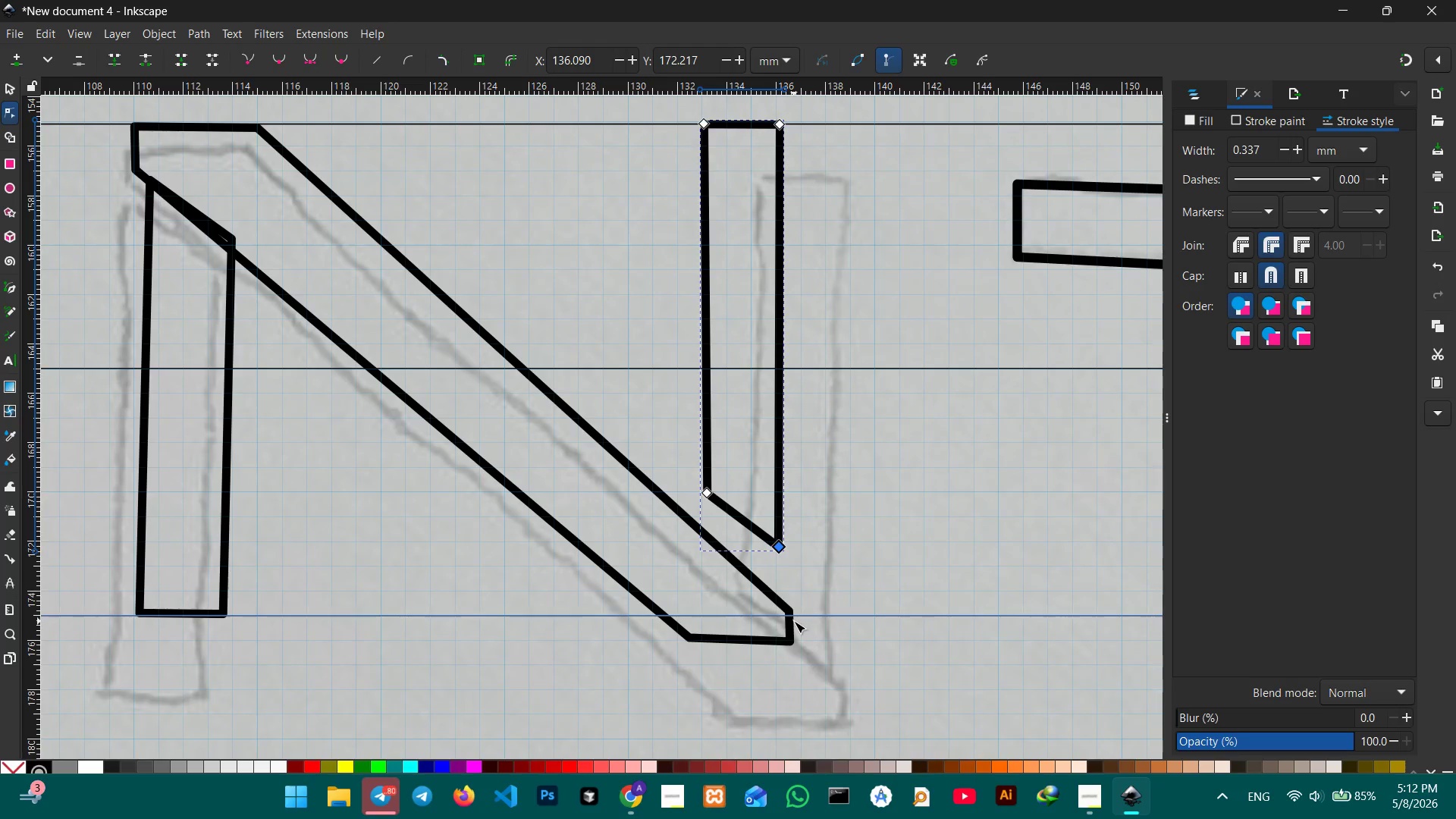 
left_click([792, 627])
 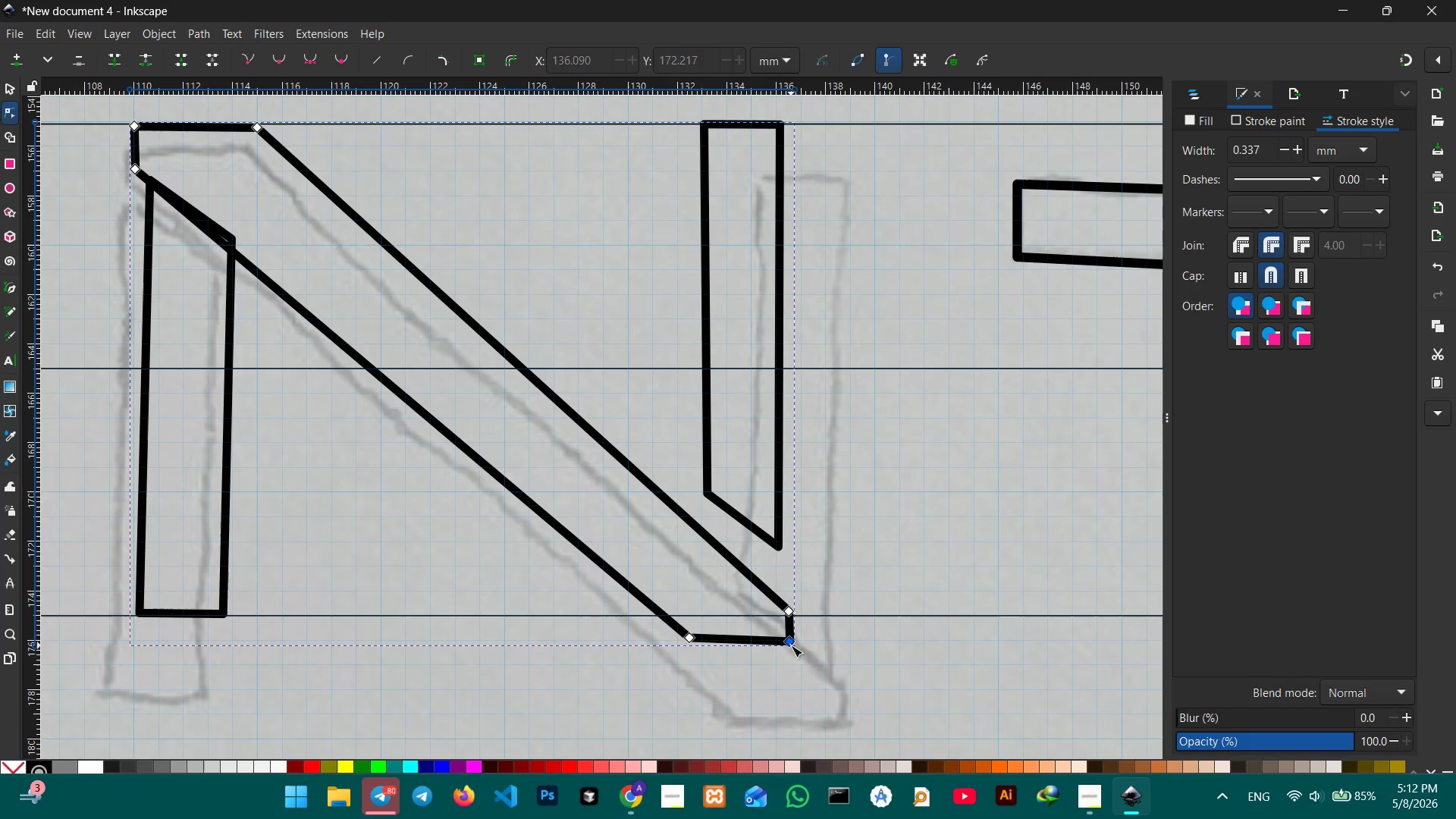 
left_click_drag(start_coordinate=[791, 646], to_coordinate=[784, 619])
 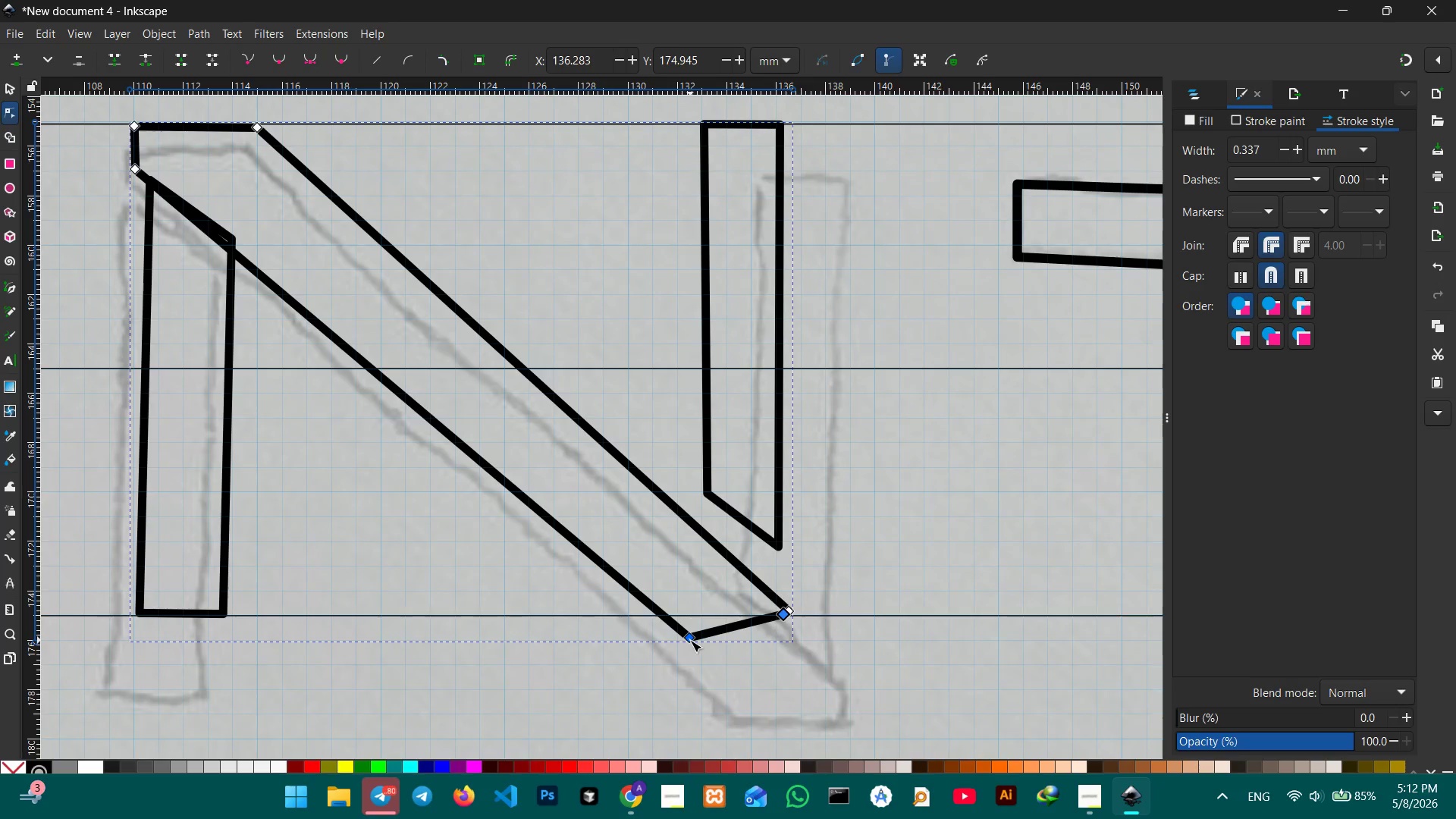 
left_click_drag(start_coordinate=[690, 640], to_coordinate=[704, 614])
 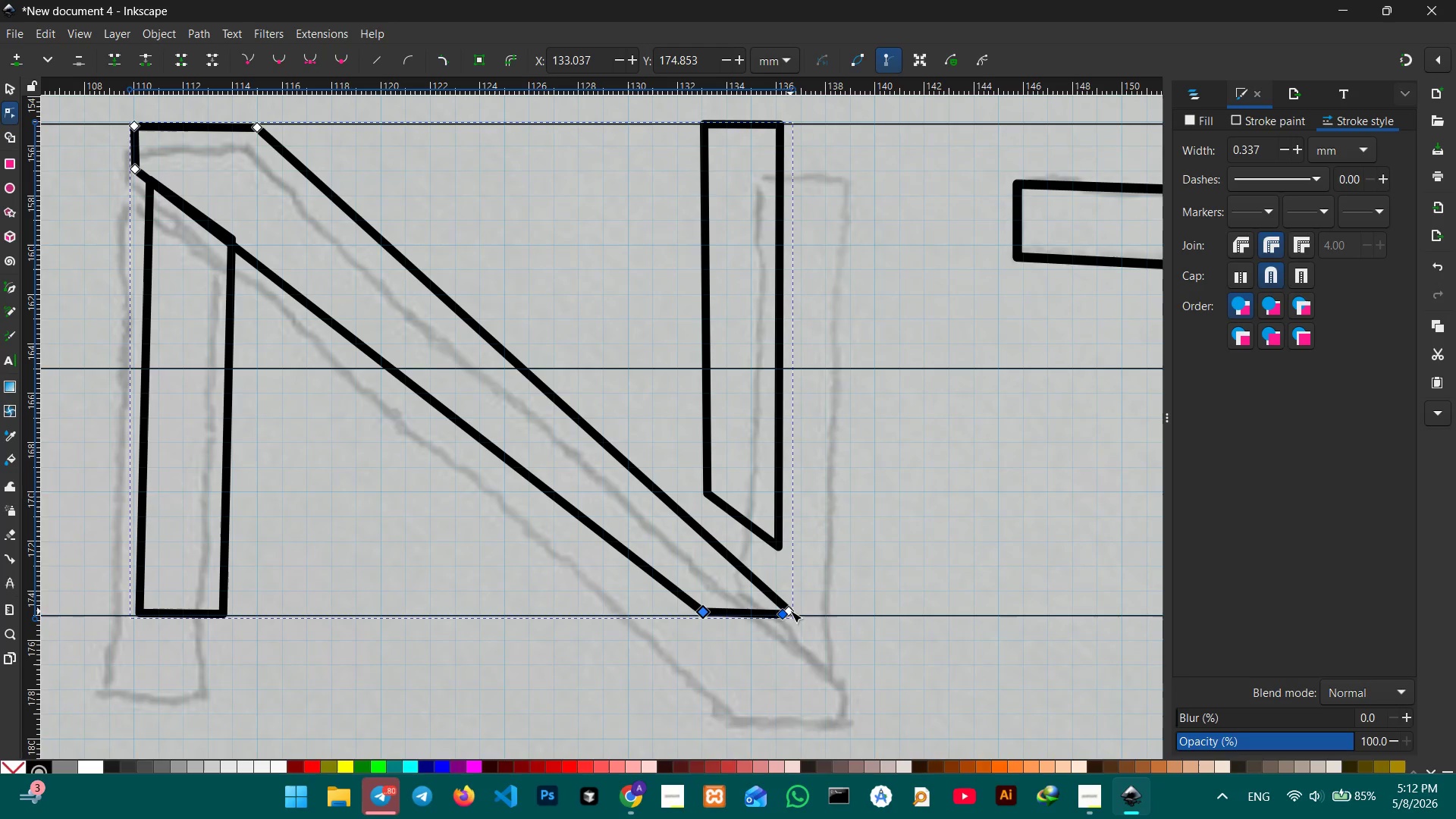 
left_click_drag(start_coordinate=[790, 608], to_coordinate=[786, 570])
 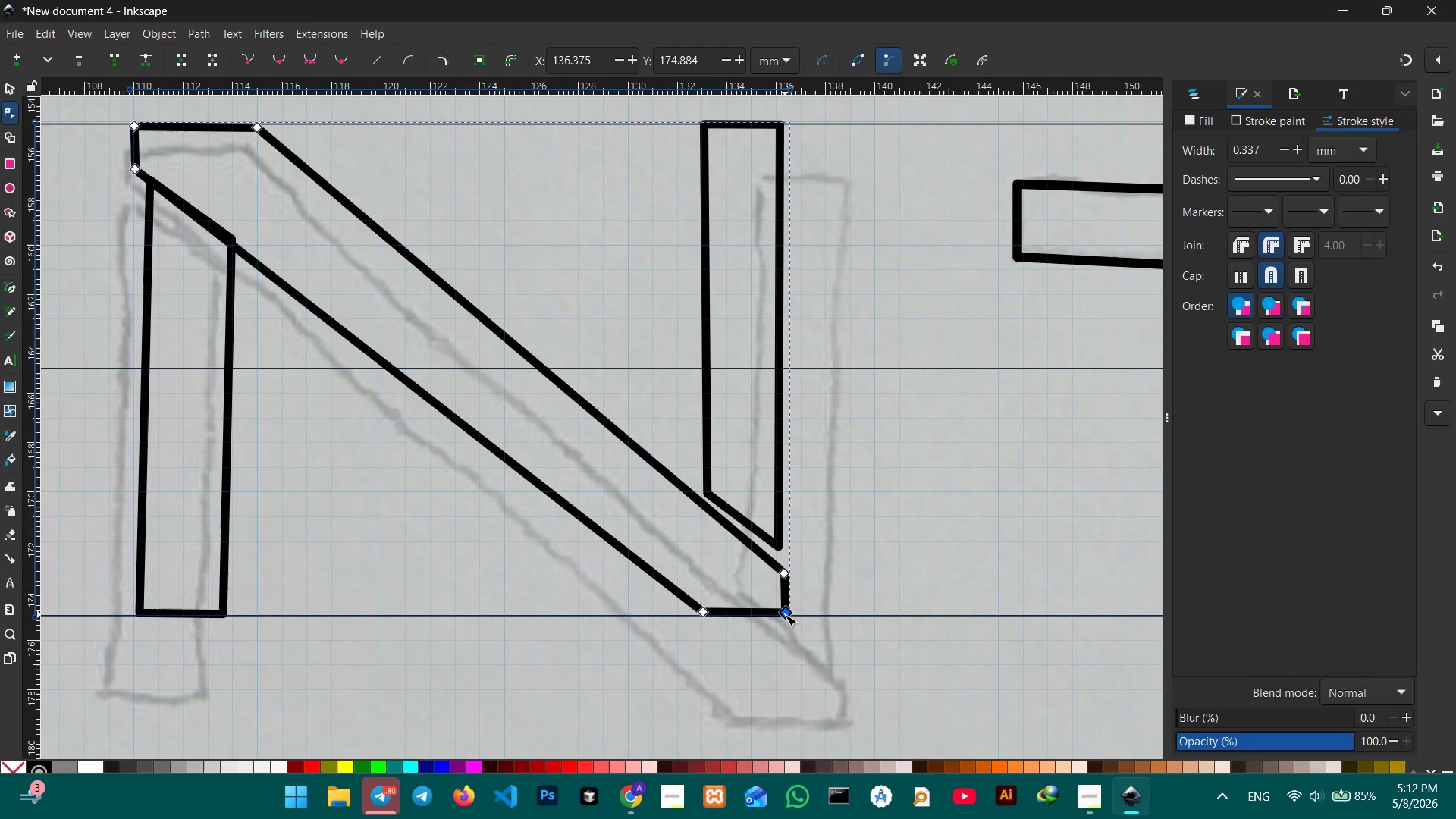 
wait(7.5)
 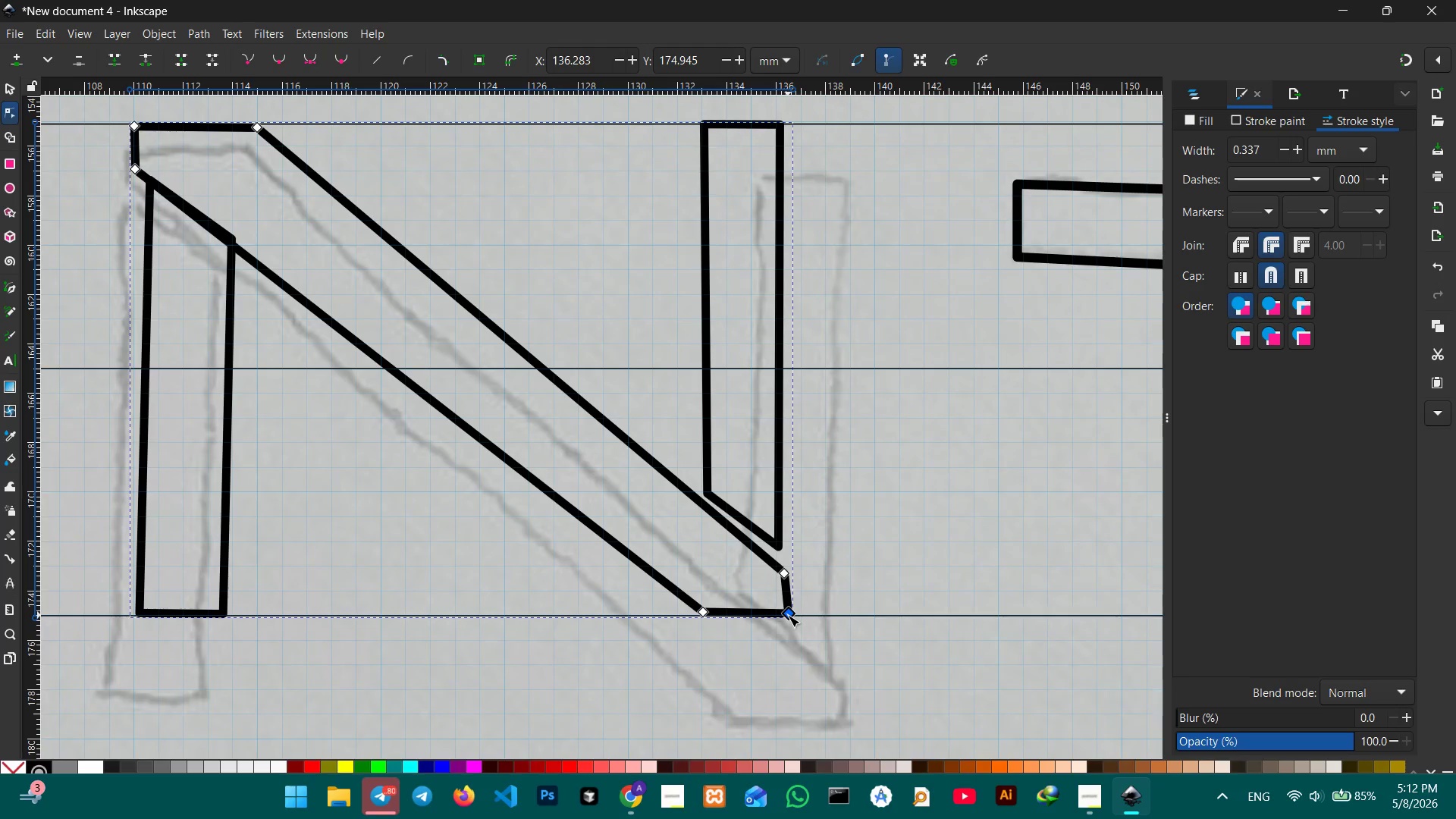 
left_click([771, 503])
 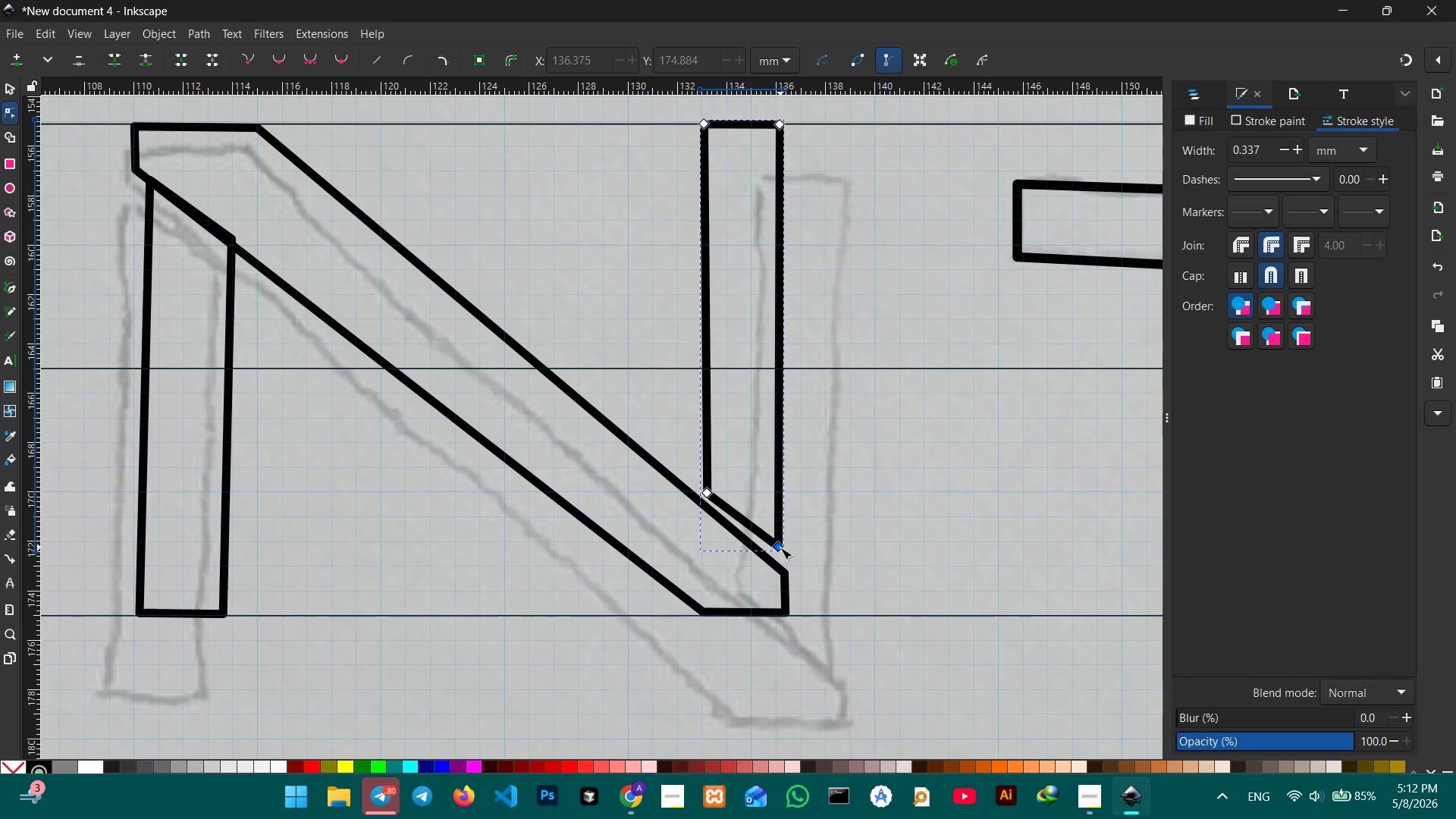 
left_click_drag(start_coordinate=[780, 547], to_coordinate=[785, 547])
 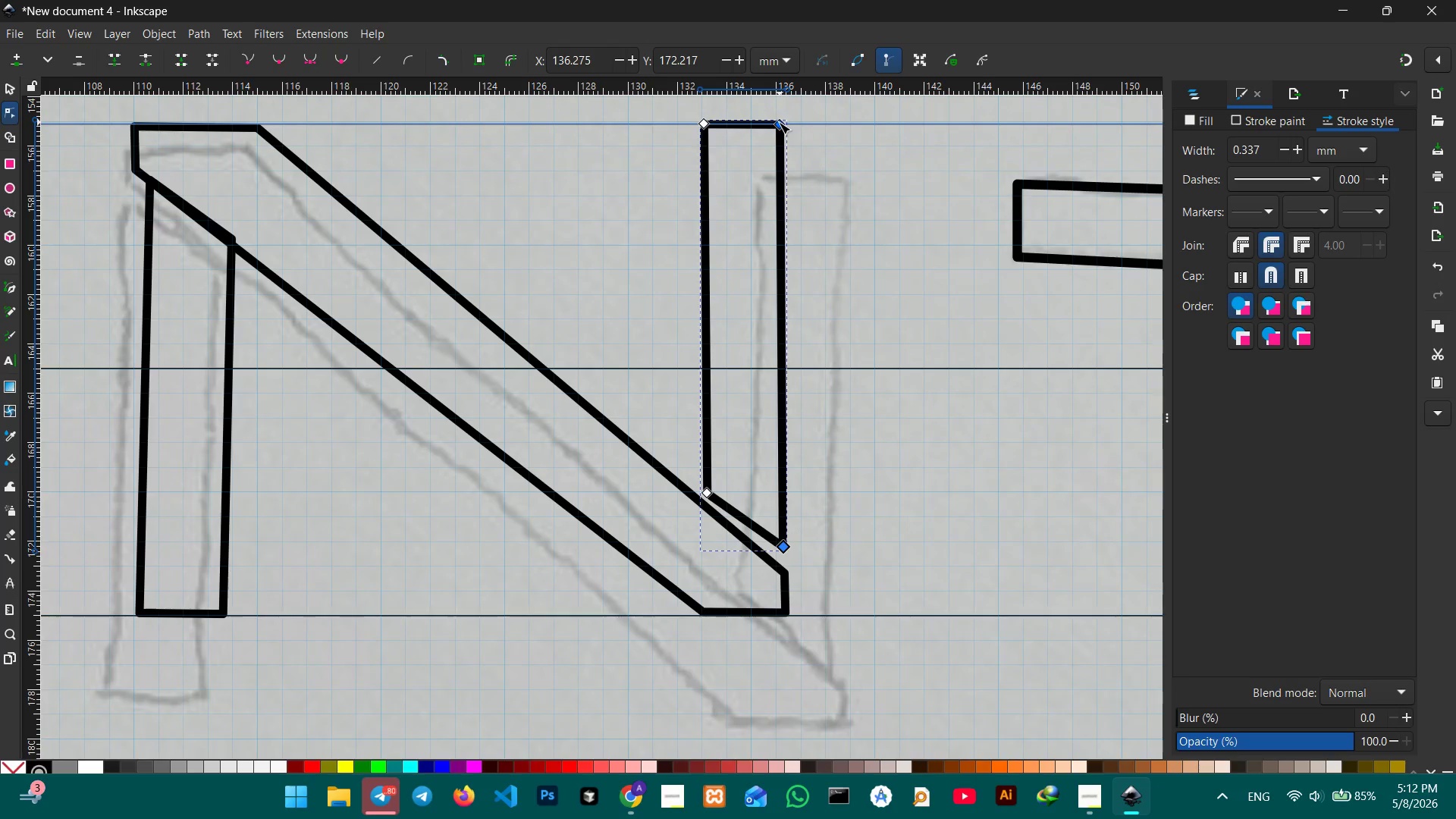 
left_click_drag(start_coordinate=[779, 122], to_coordinate=[783, 122])
 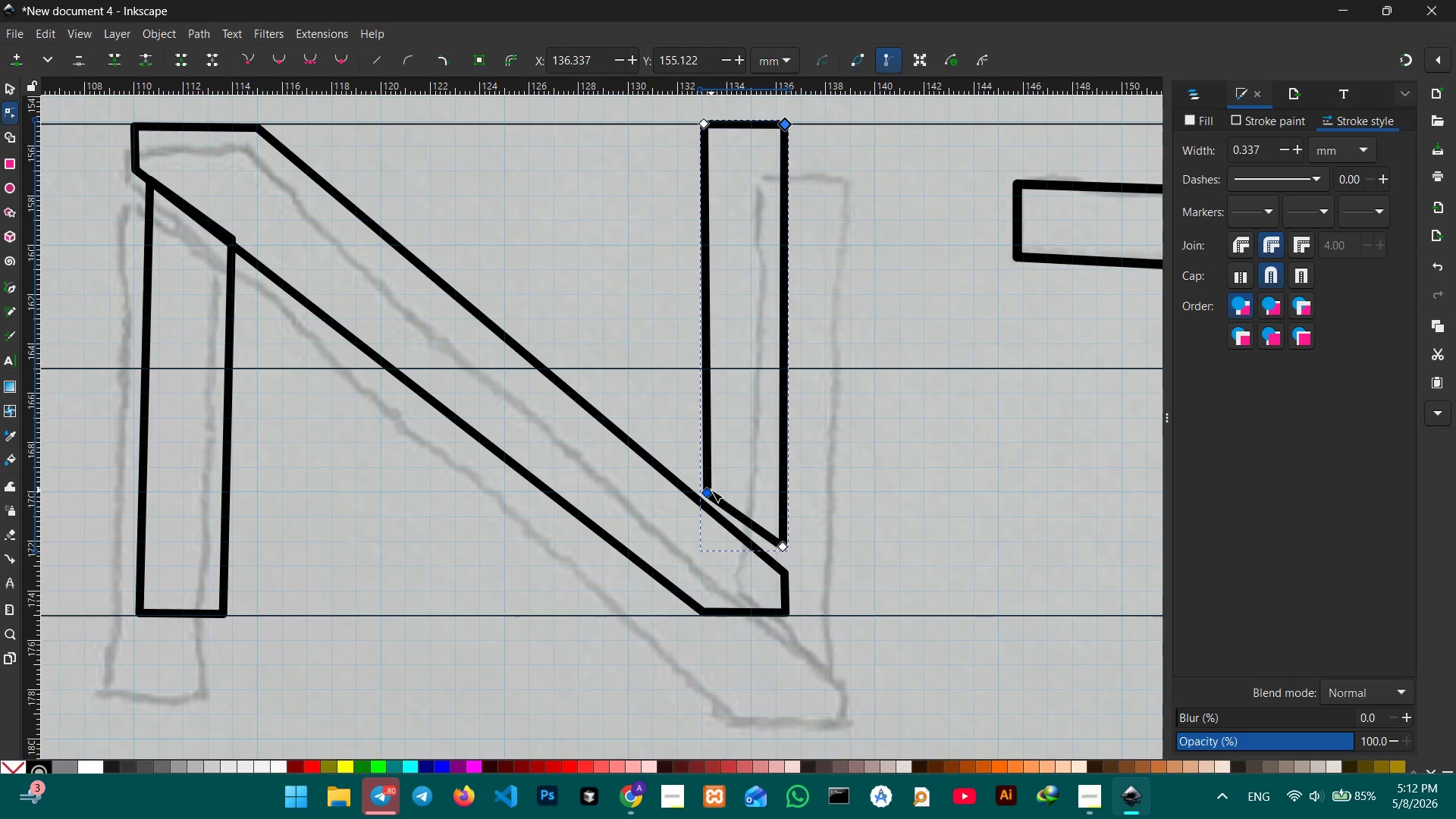 
left_click_drag(start_coordinate=[710, 492], to_coordinate=[707, 475])
 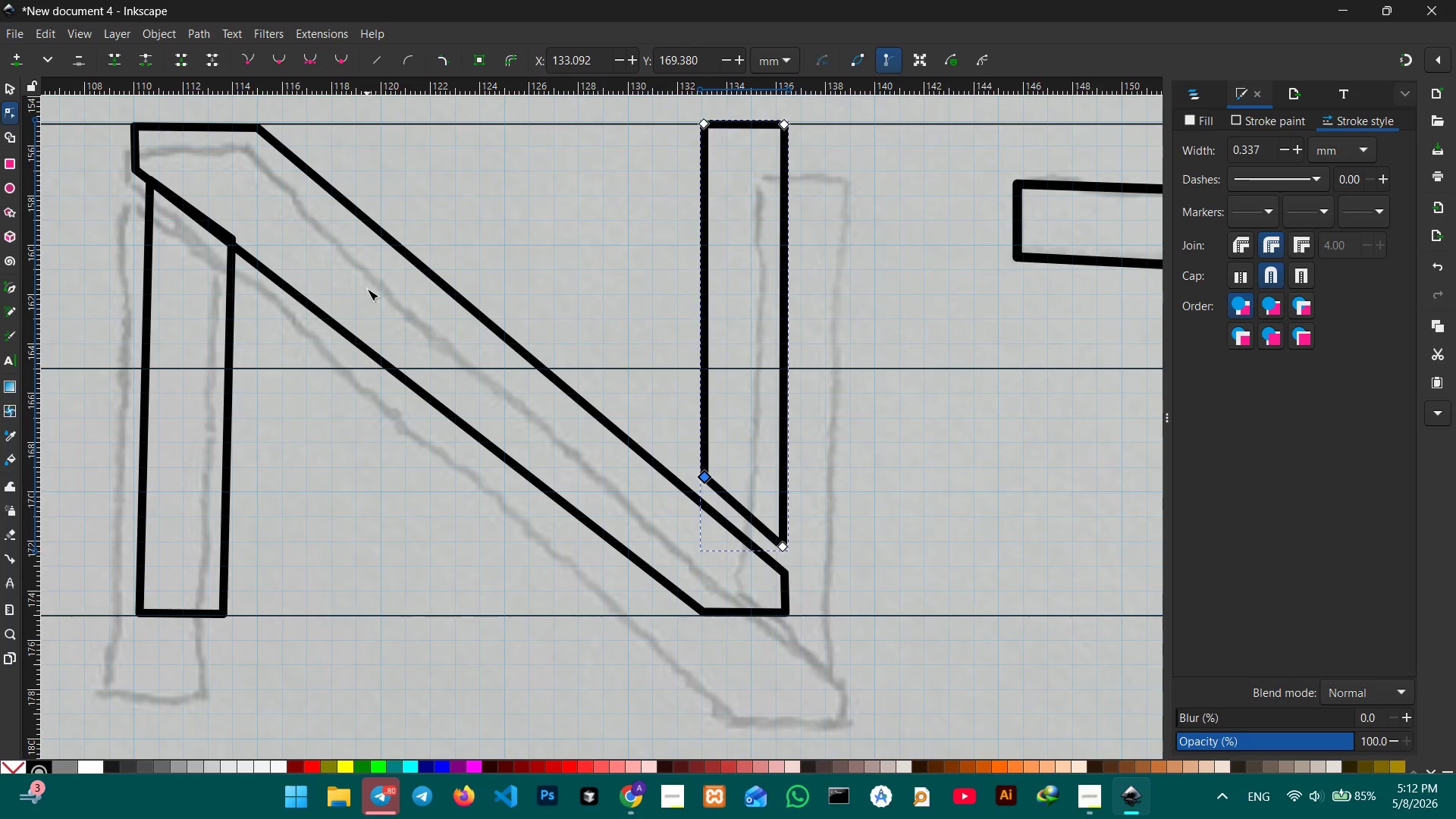 
left_click([308, 295])
 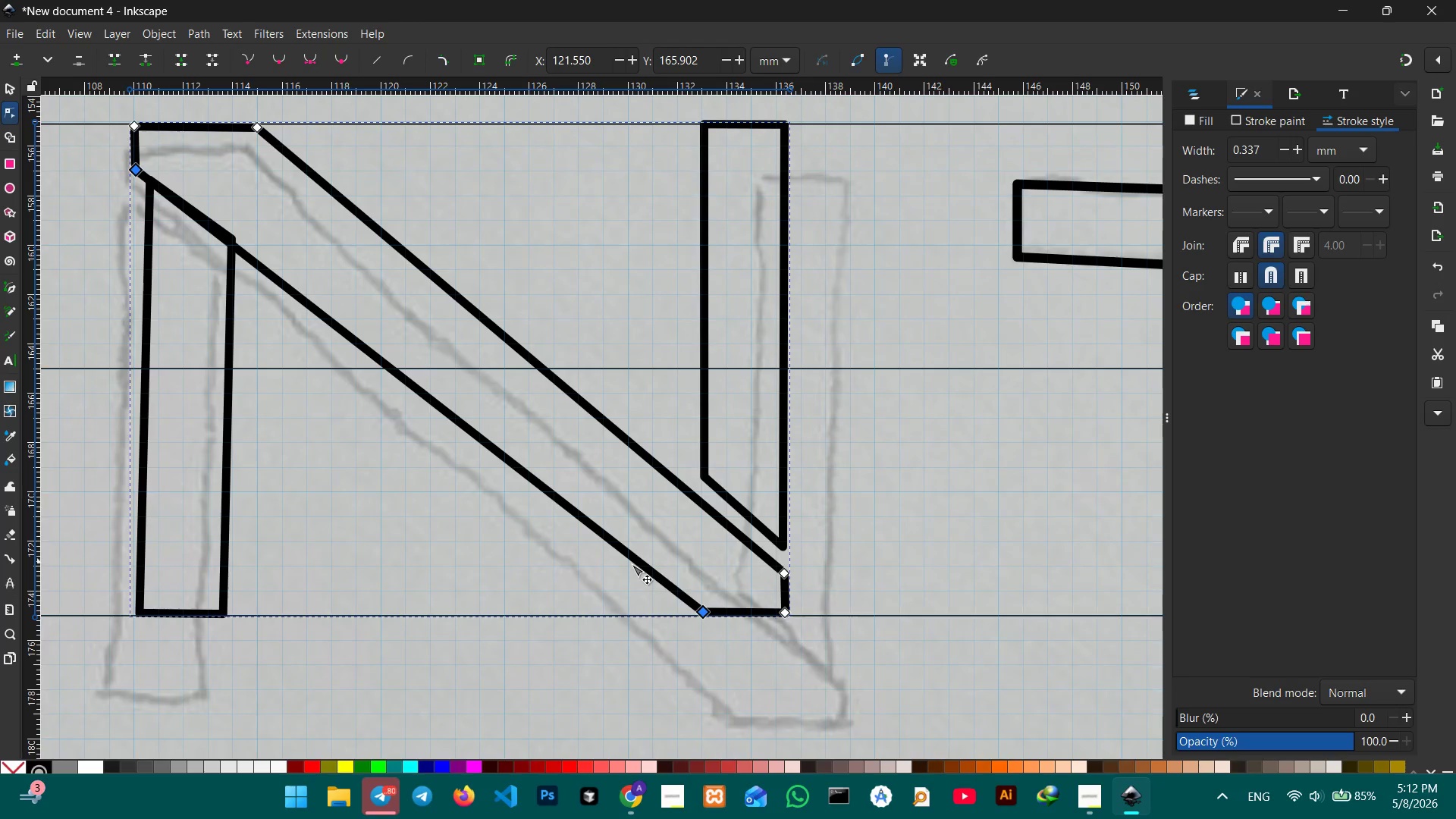 
wait(5.39)
 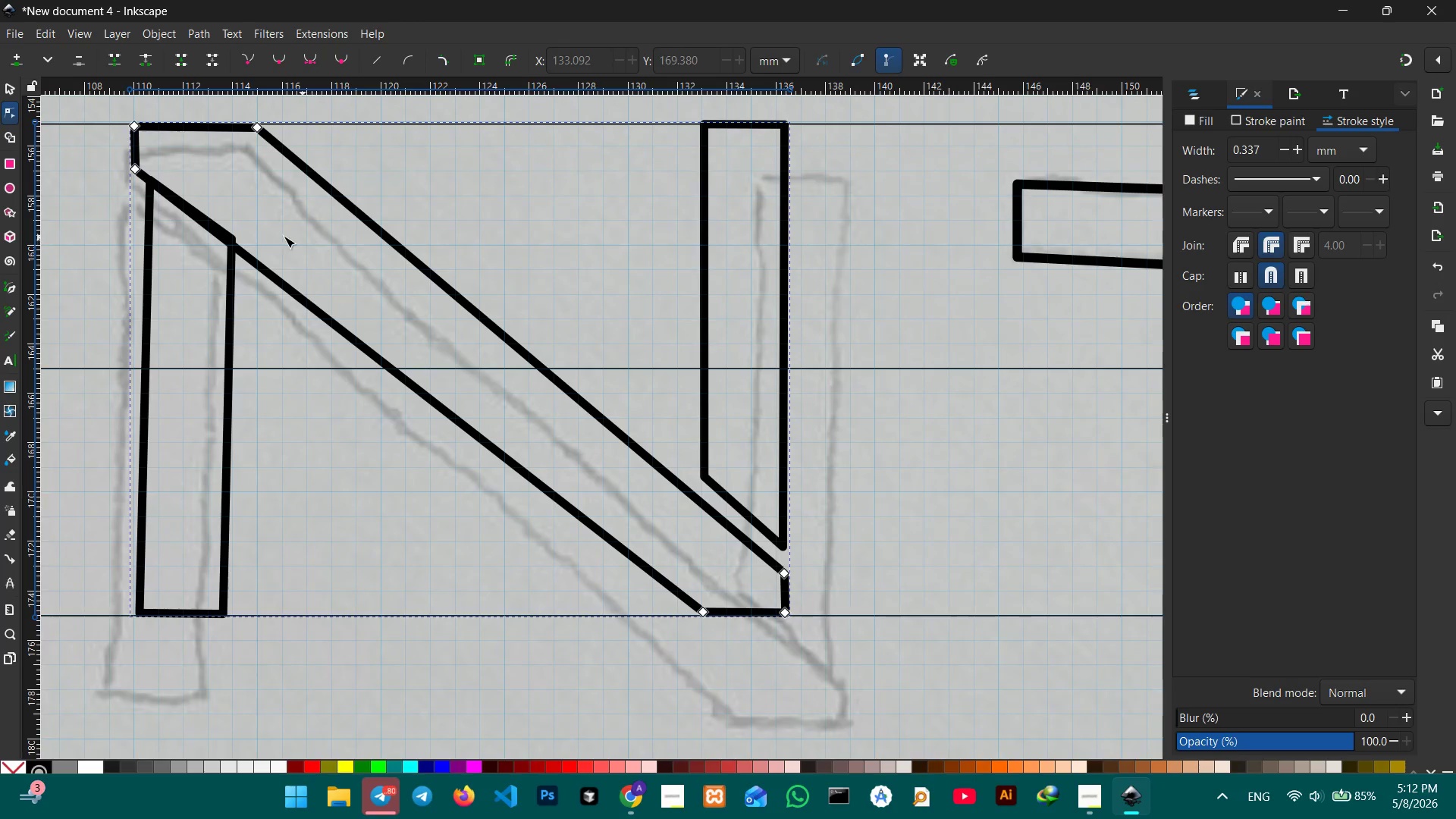 
left_click_drag(start_coordinate=[704, 614], to_coordinate=[709, 615])
 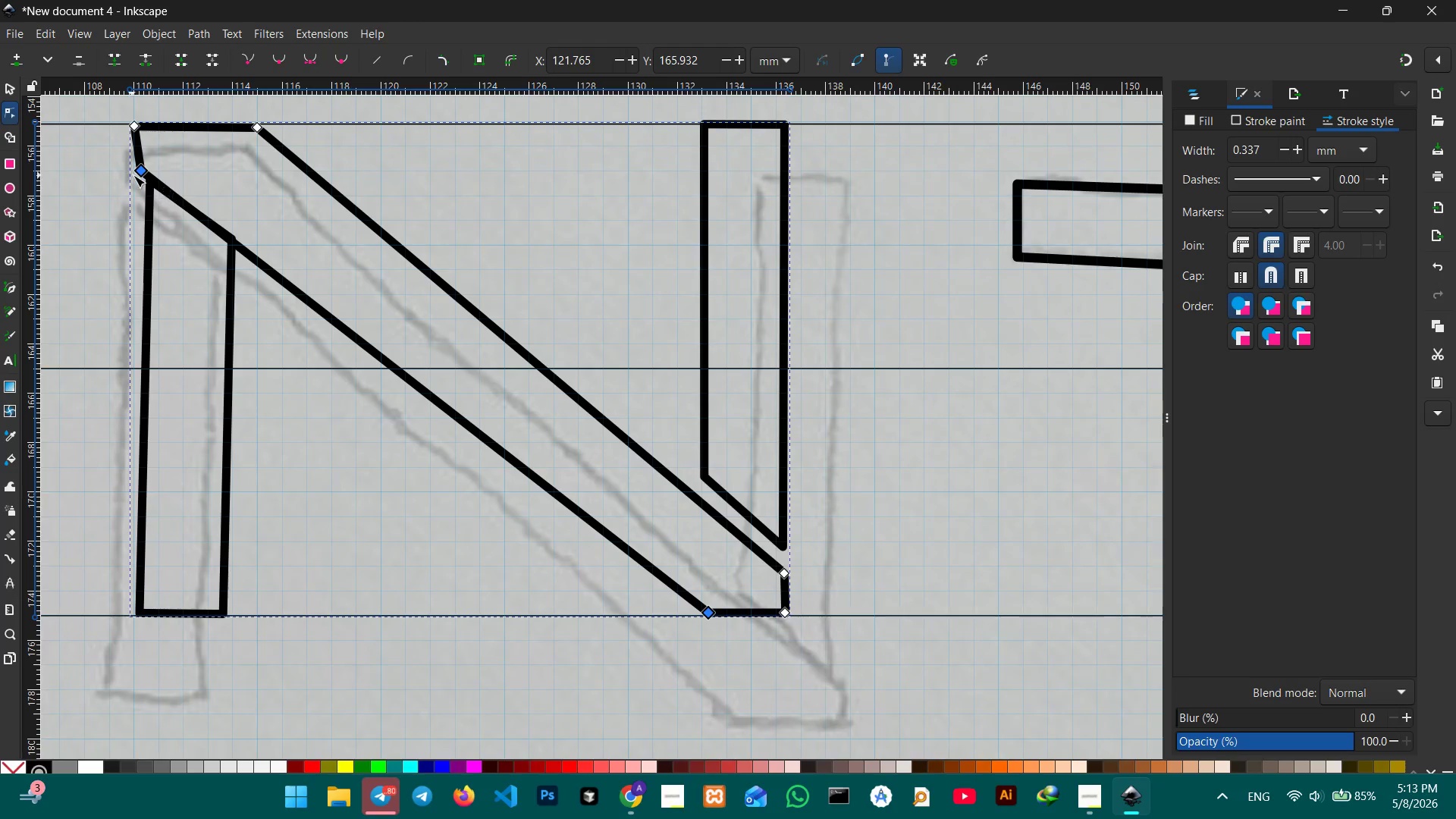 
left_click_drag(start_coordinate=[143, 172], to_coordinate=[139, 171])
 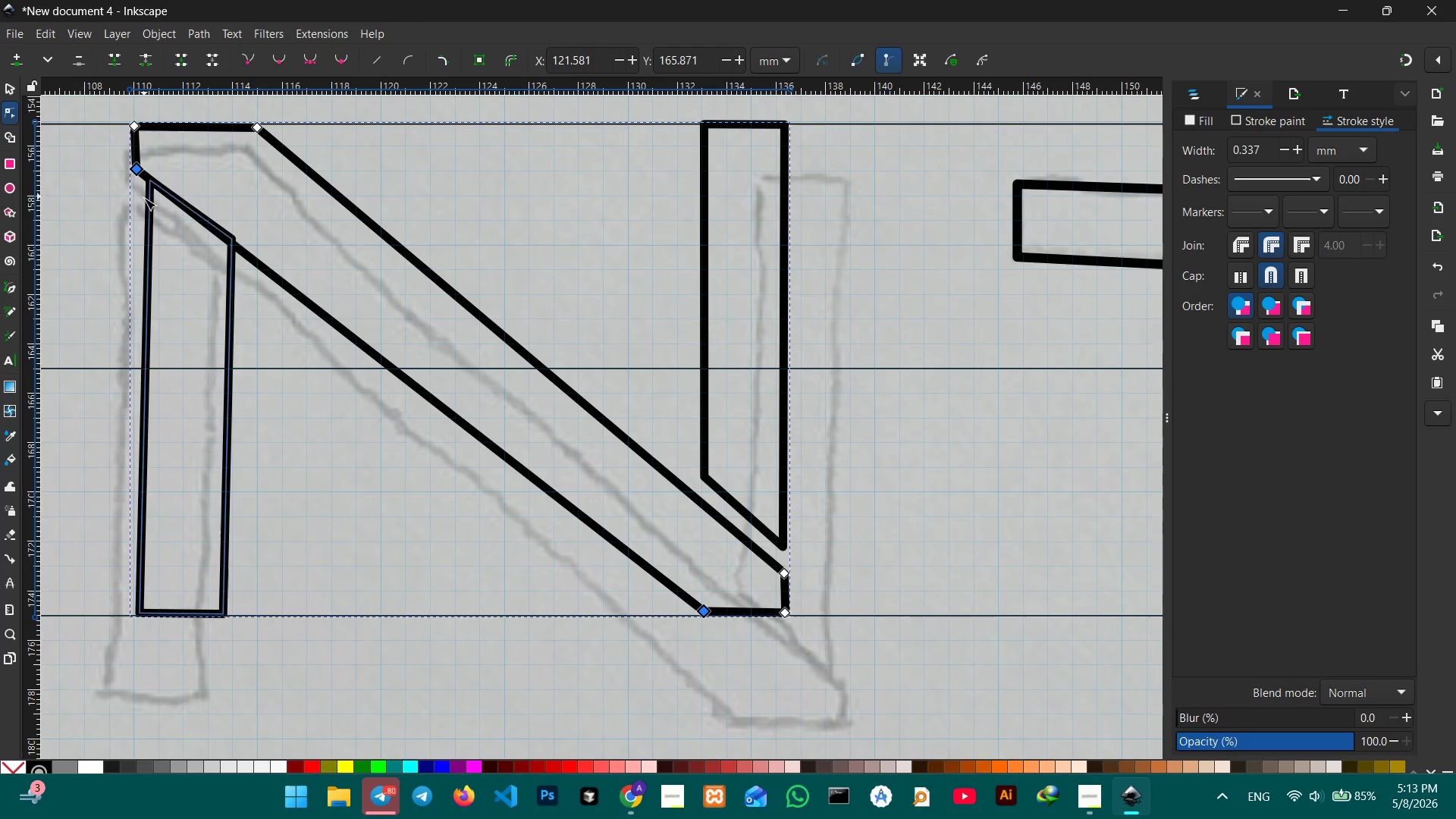 
left_click([149, 212])
 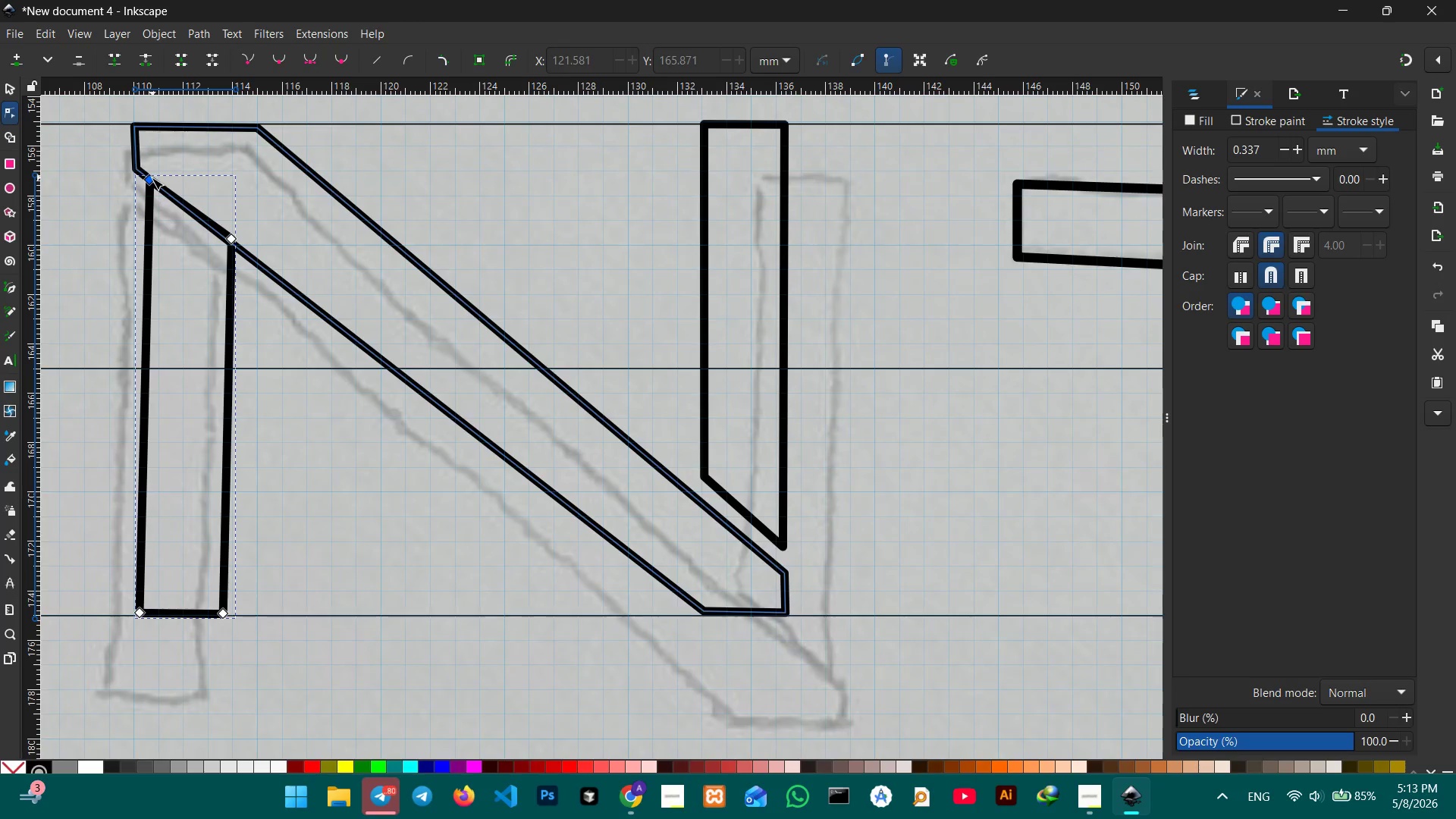 
left_click_drag(start_coordinate=[151, 177], to_coordinate=[139, 193])
 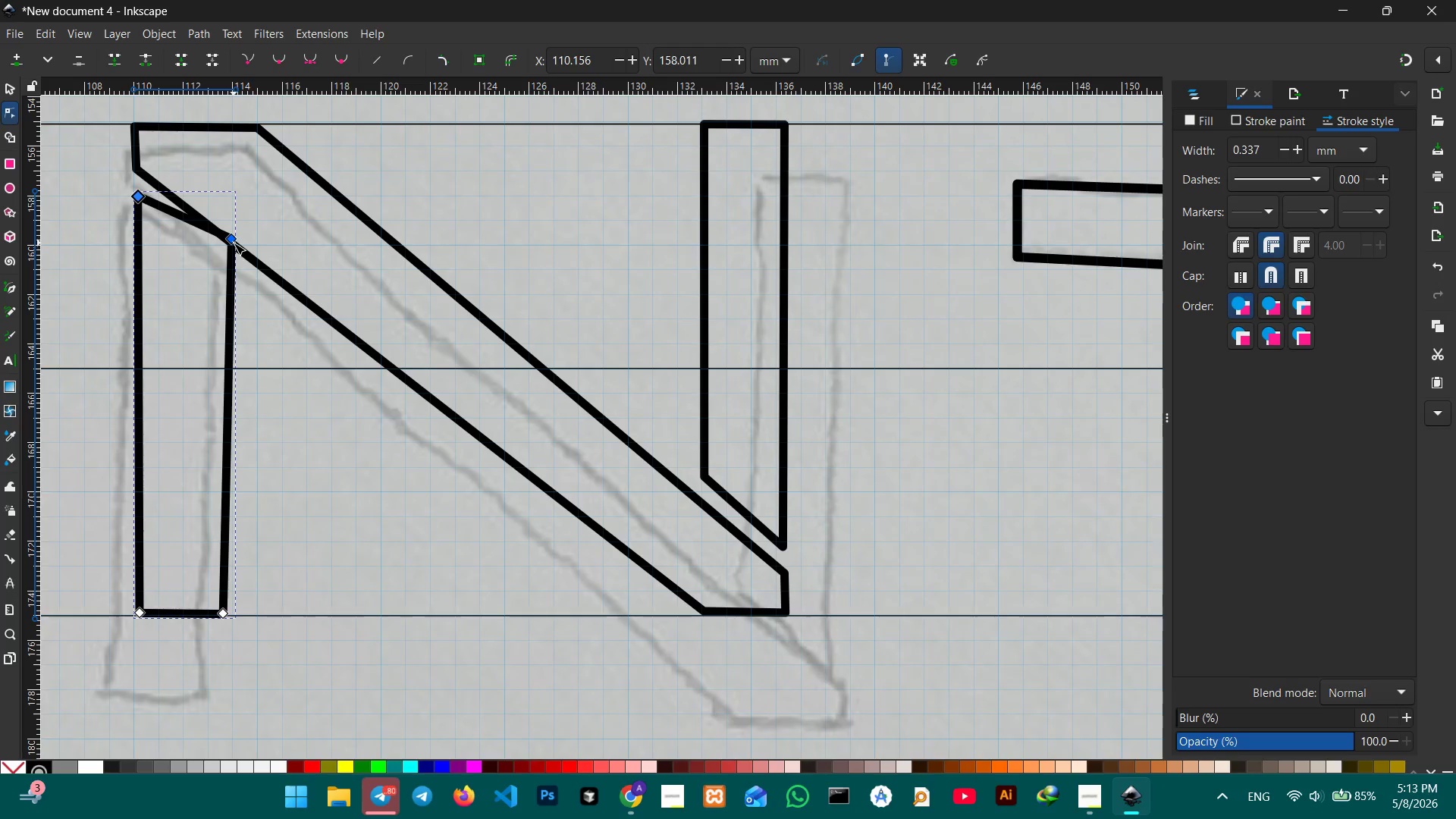 
left_click_drag(start_coordinate=[234, 243], to_coordinate=[224, 265])
 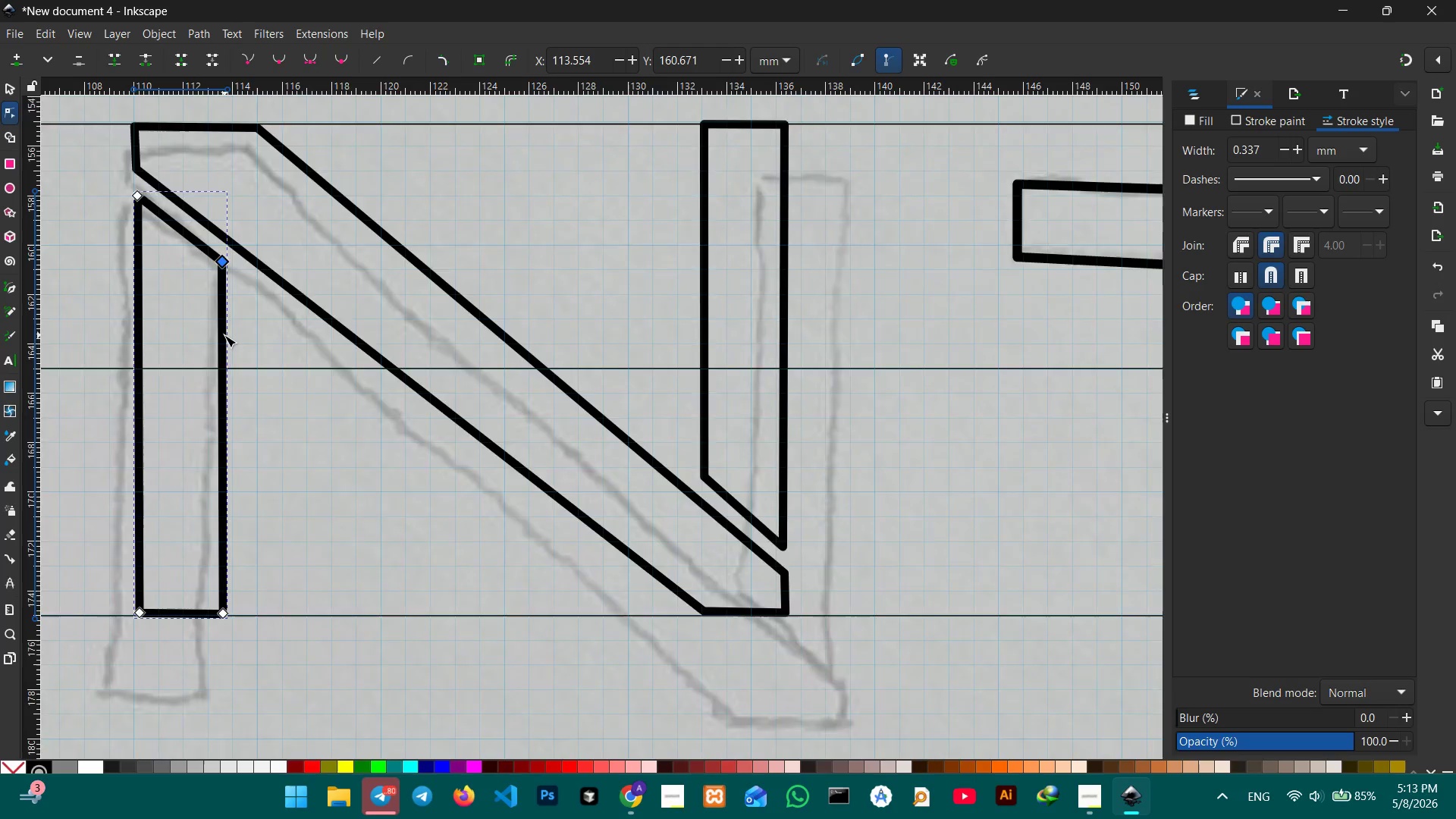 
scroll: coordinate [224, 332], scroll_direction: down, amount: 3.0
 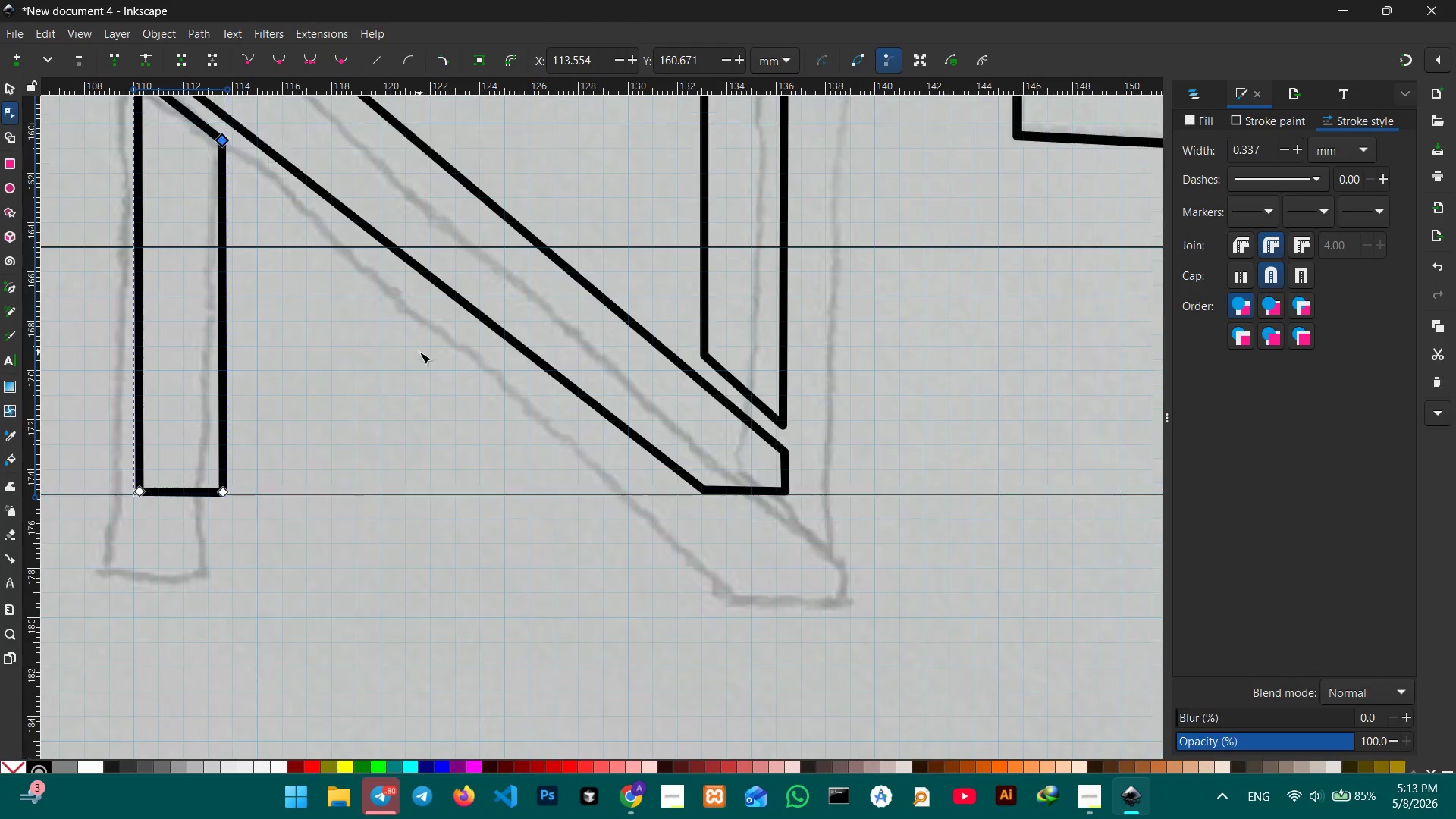 
scroll: coordinate [443, 379], scroll_direction: up, amount: 5.0
 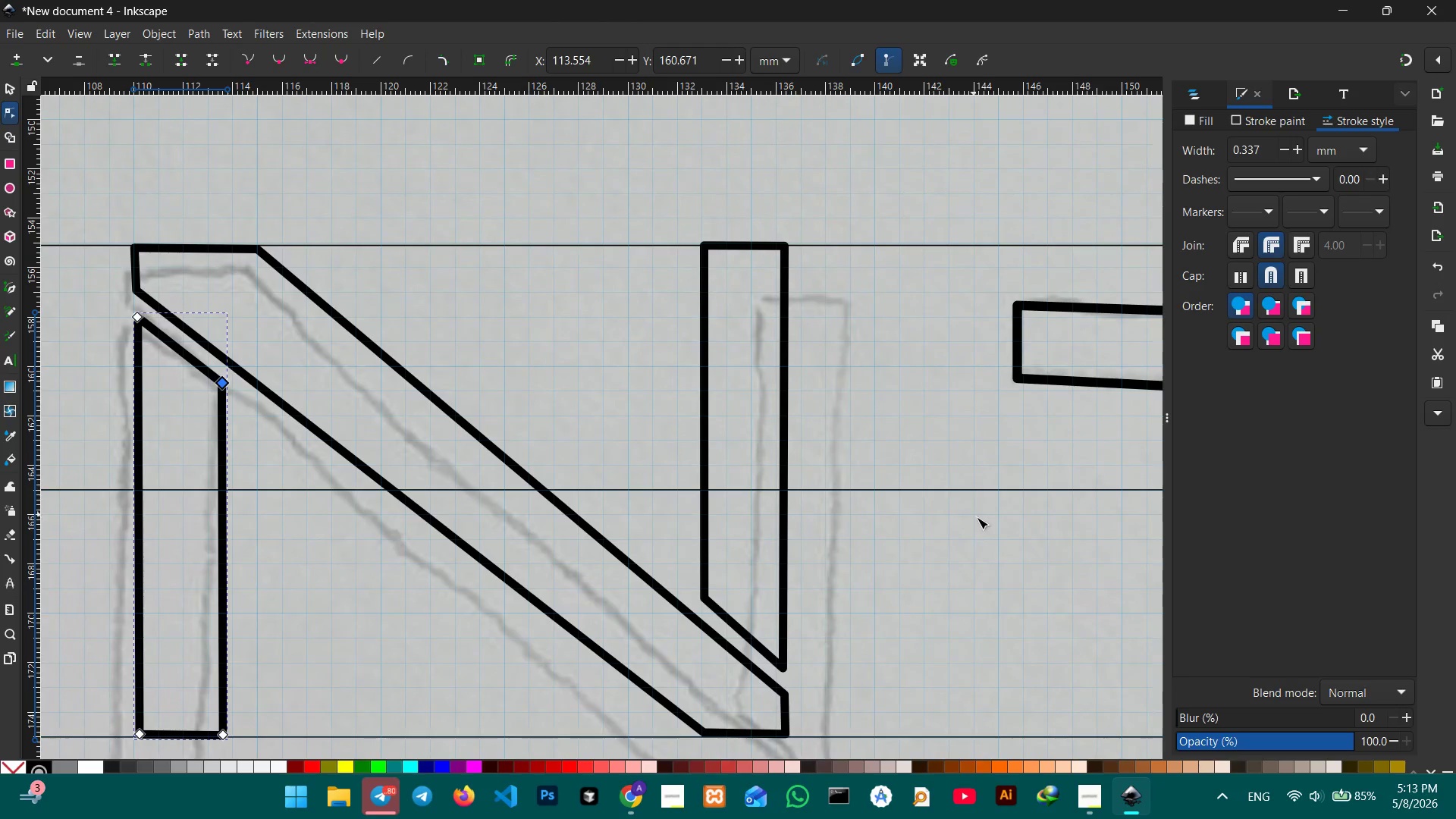 
hold_key(key=Space, duration=1.51)
 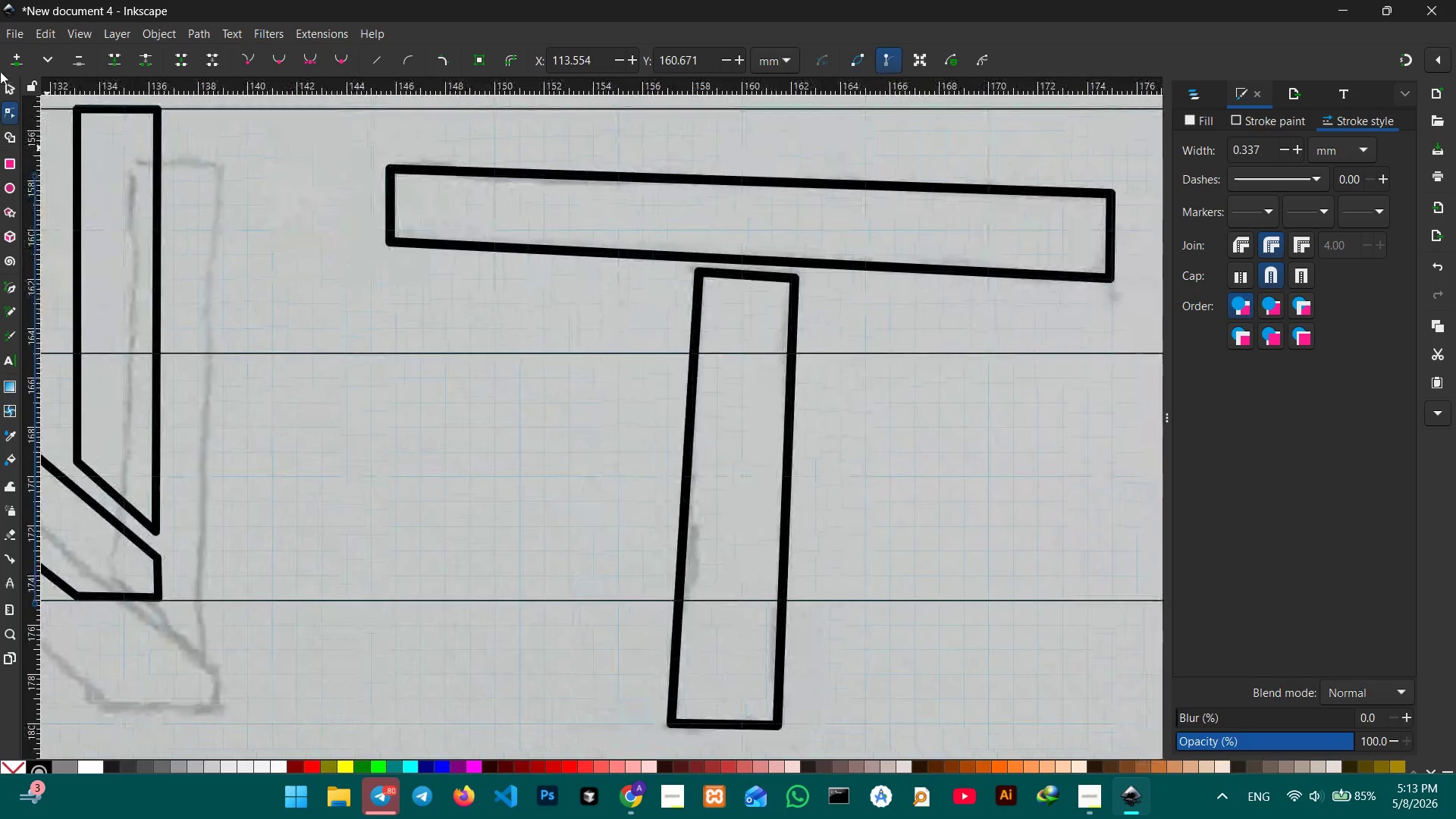 
left_click_drag(start_coordinate=[977, 521], to_coordinate=[358, 389])
 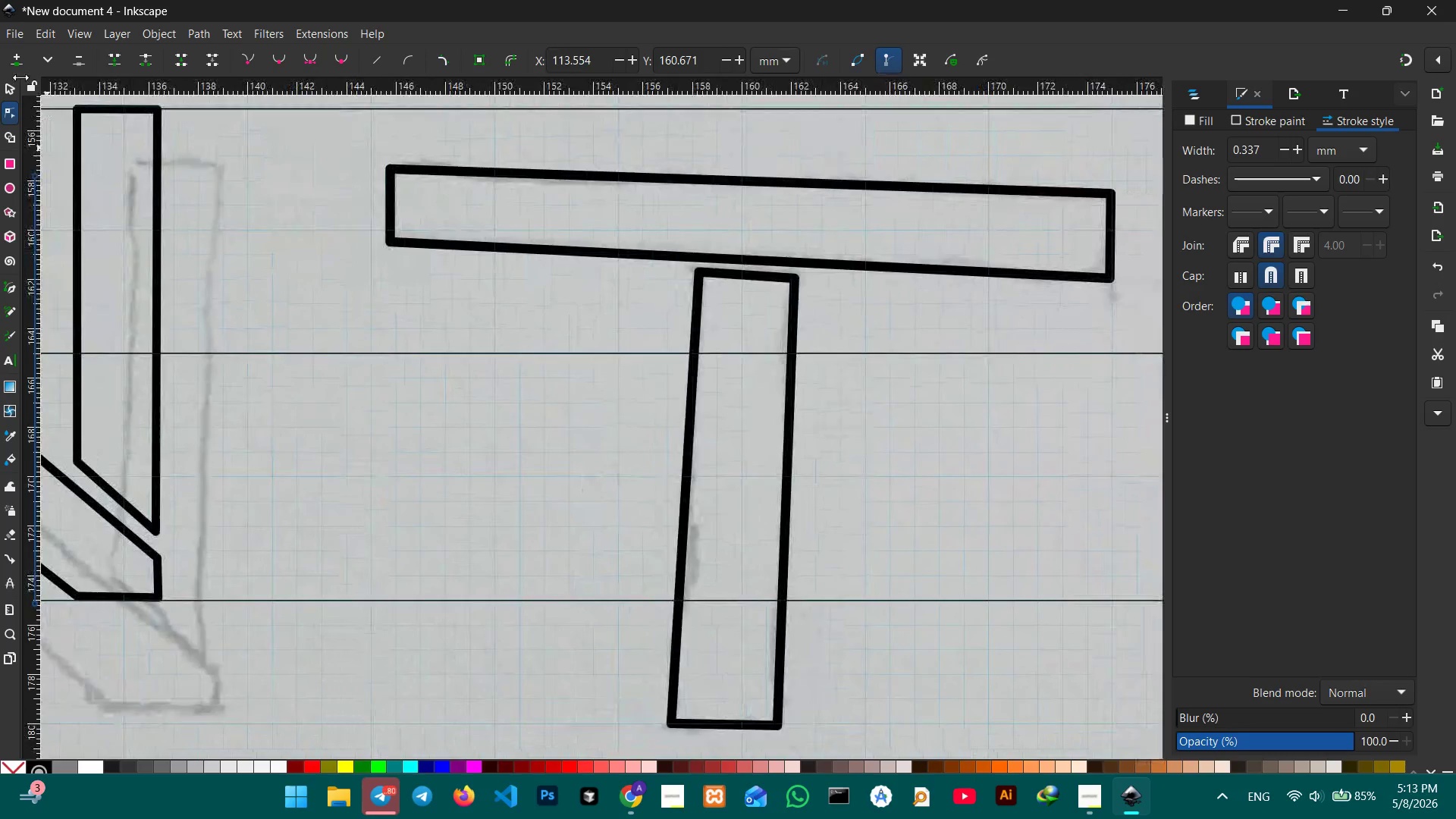 
key(Space)
 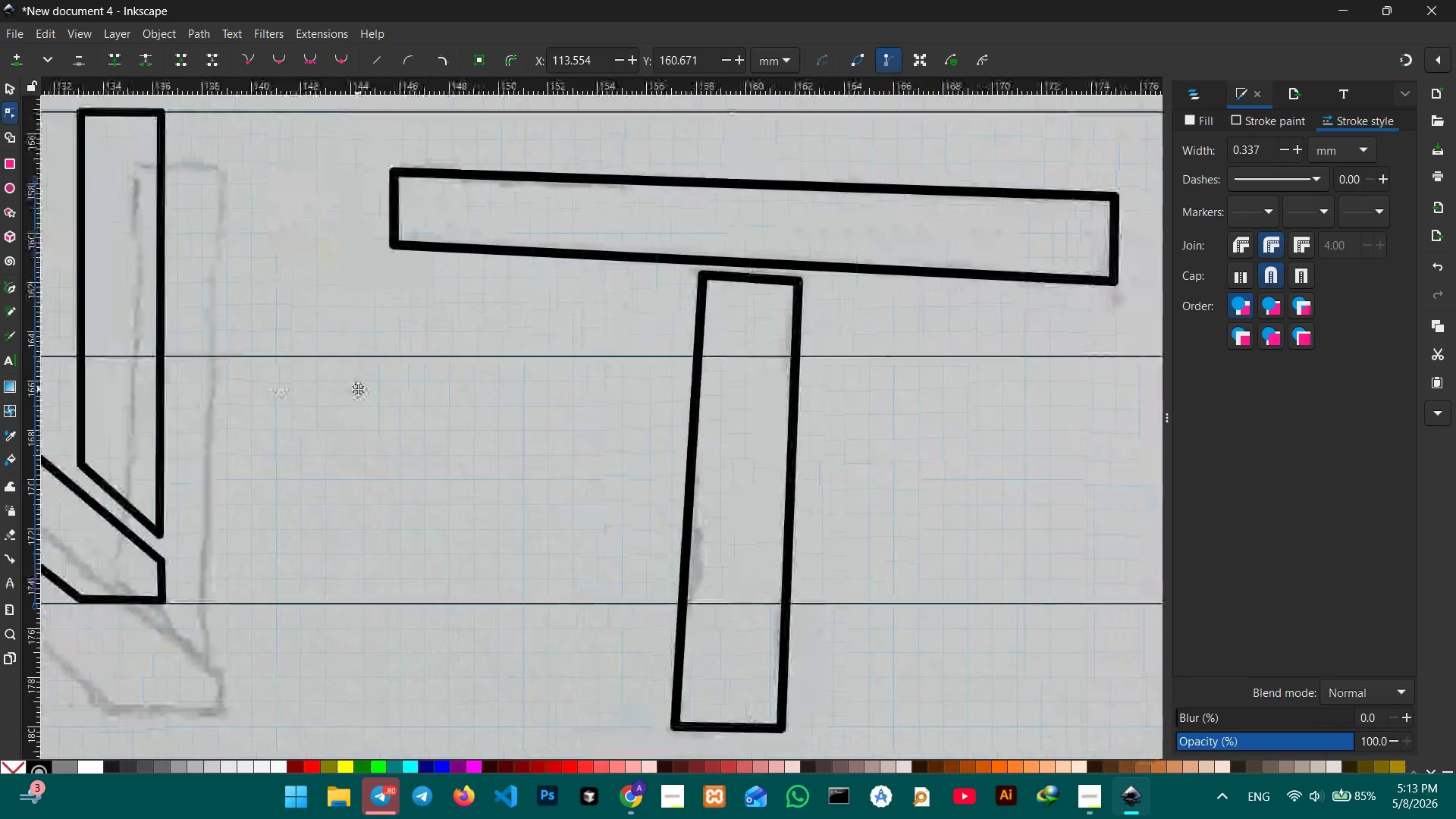 
key(Space)
 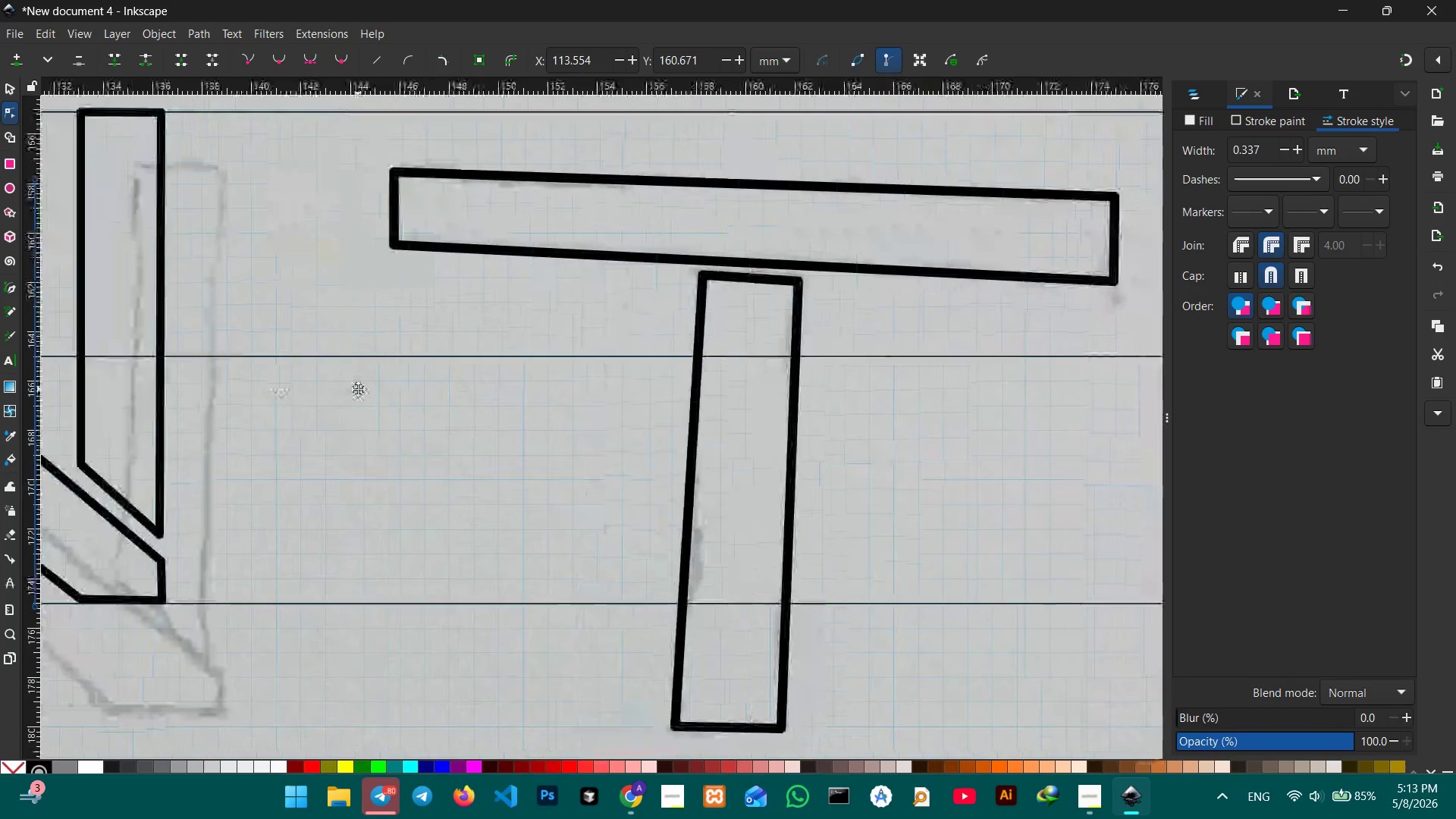 
key(Space)
 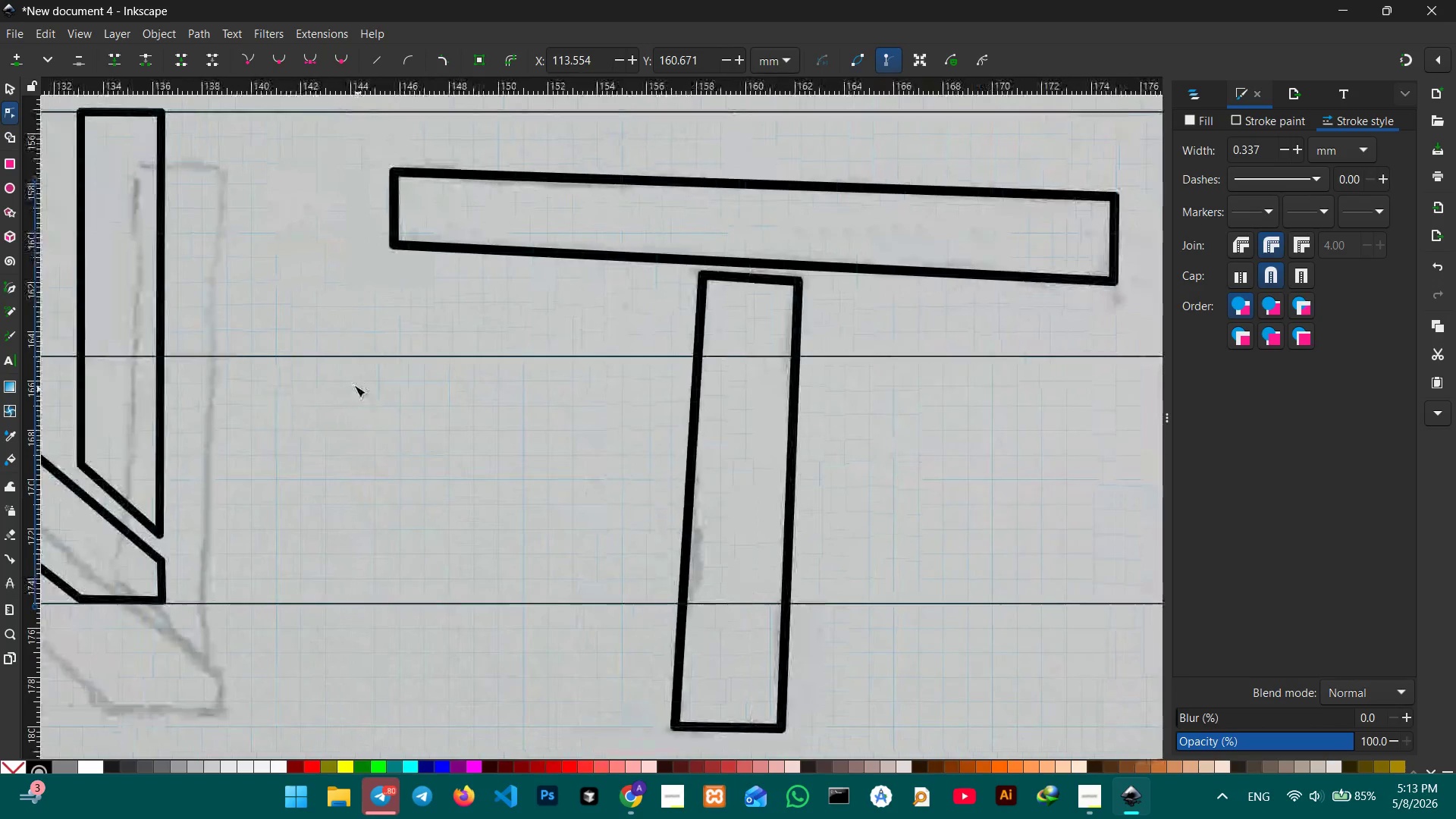 
key(Space)
 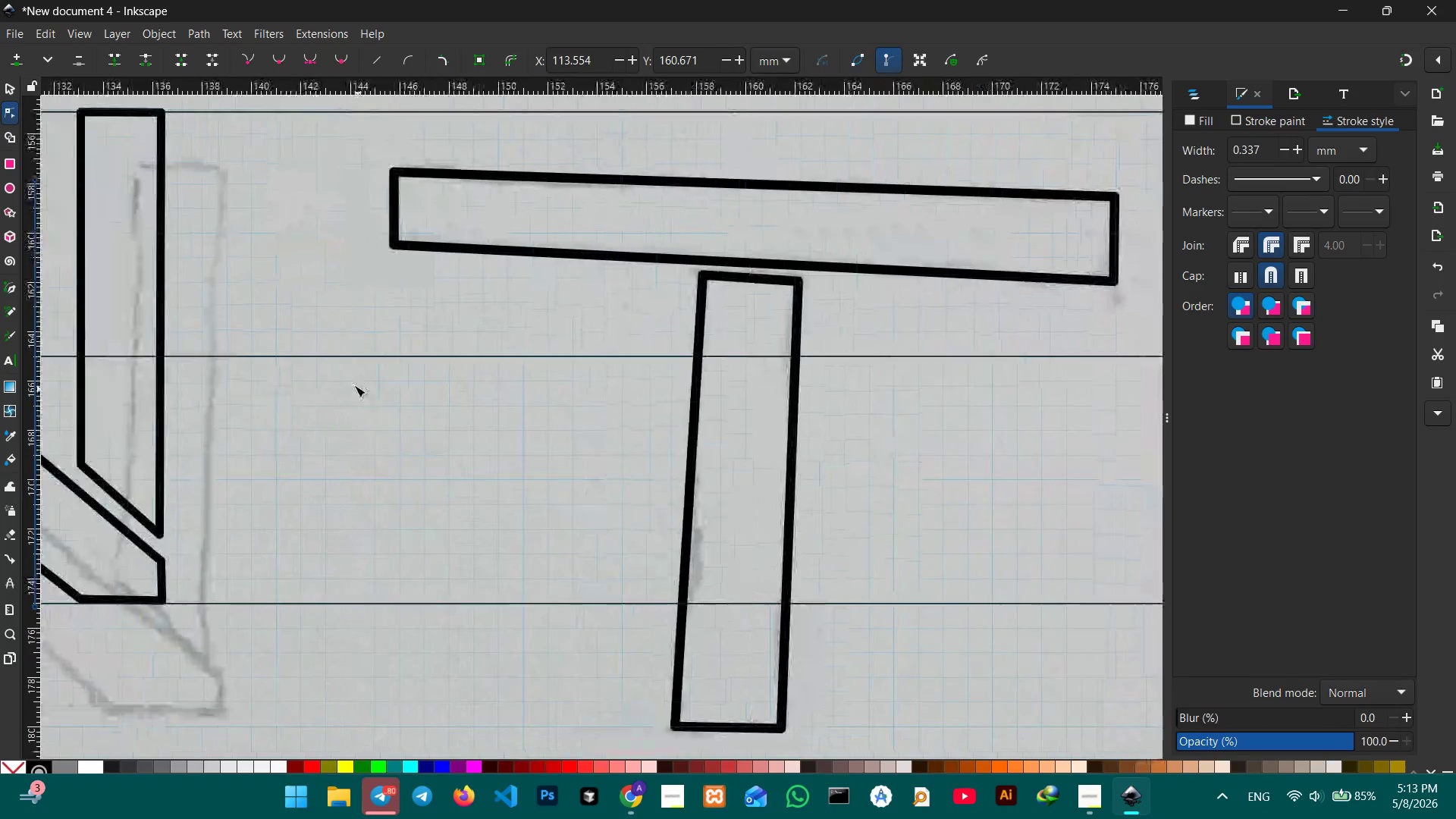 
key(Space)
 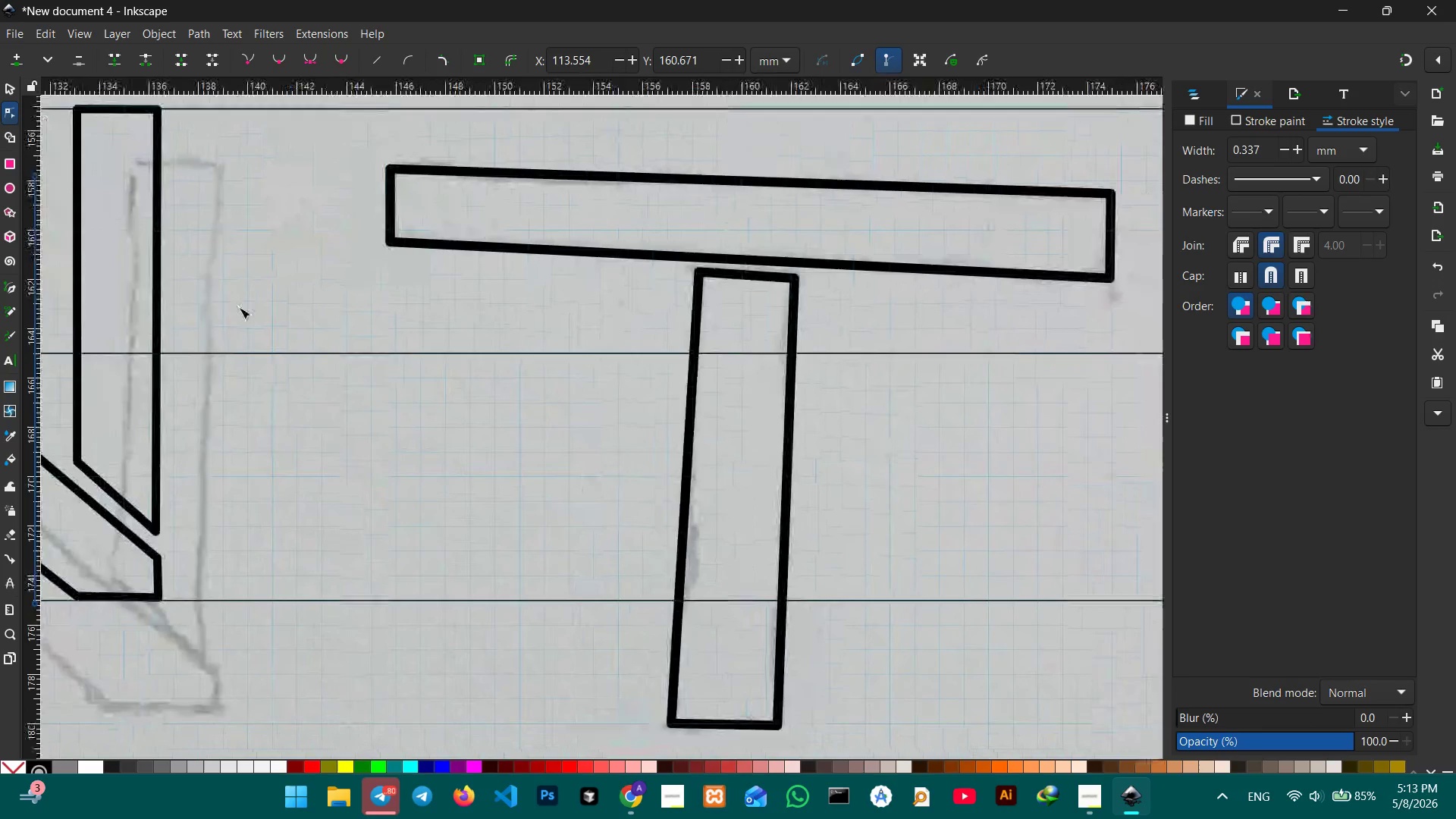 
key(Space)
 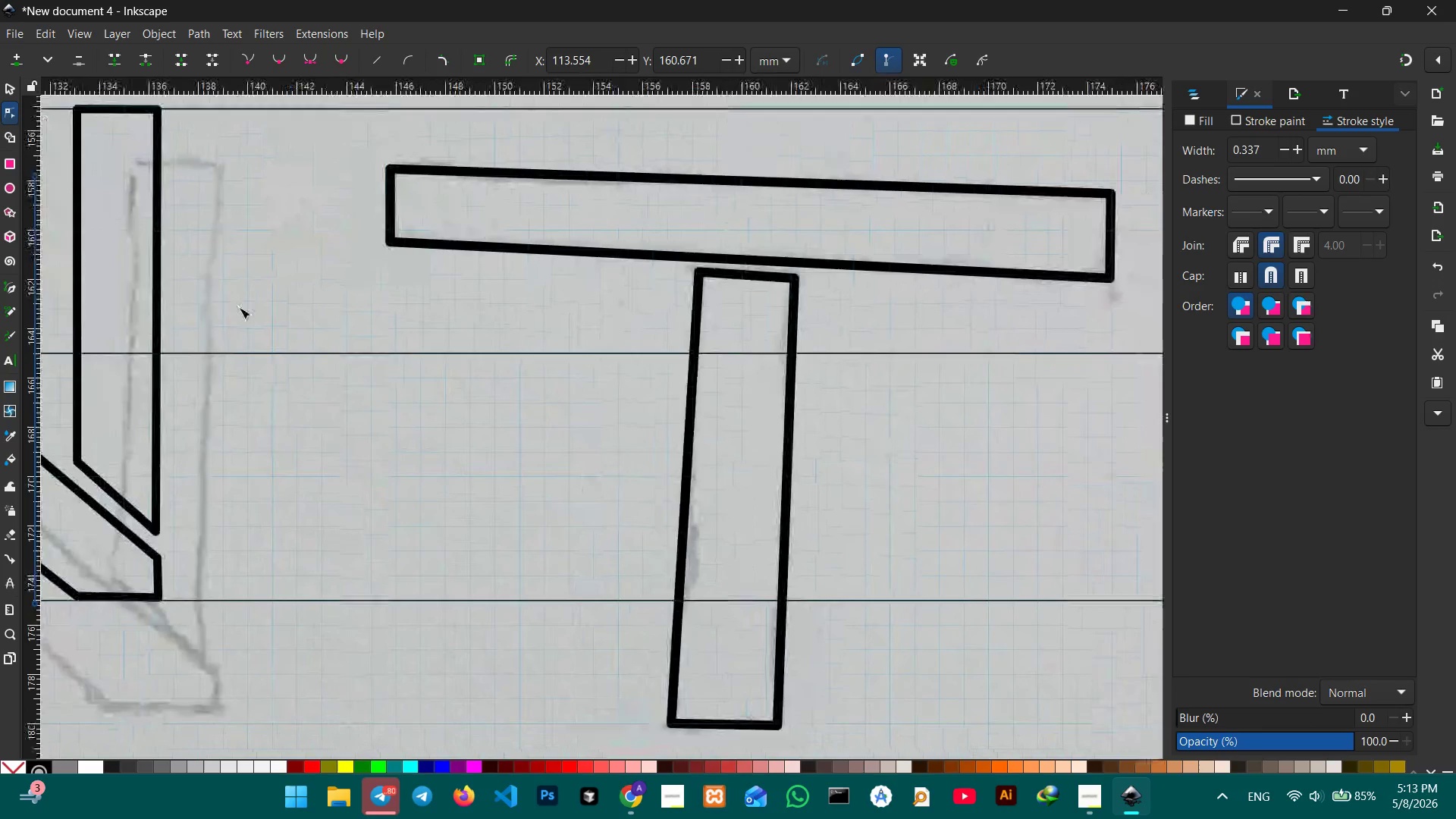 
key(Space)
 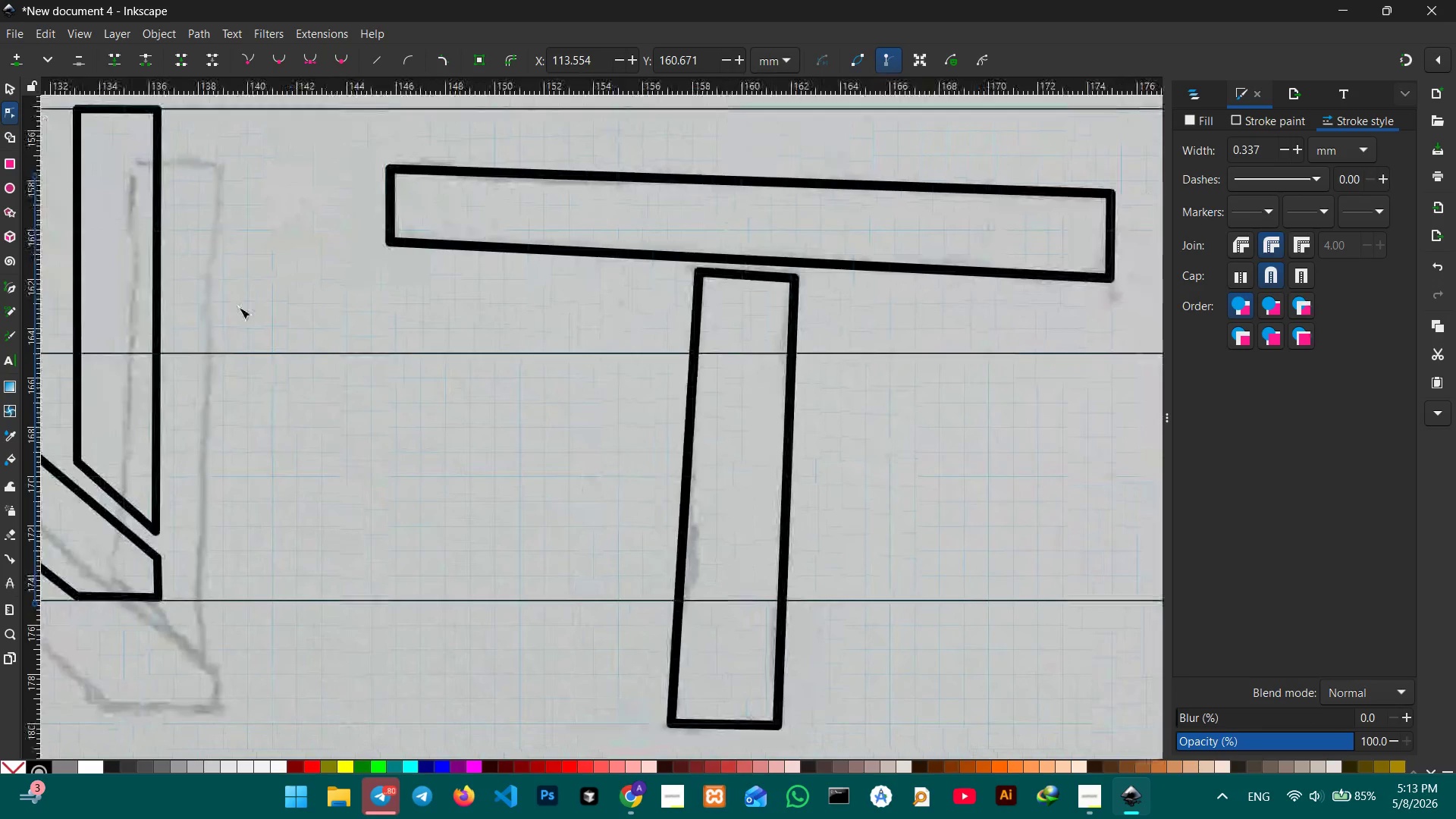 
key(Space)
 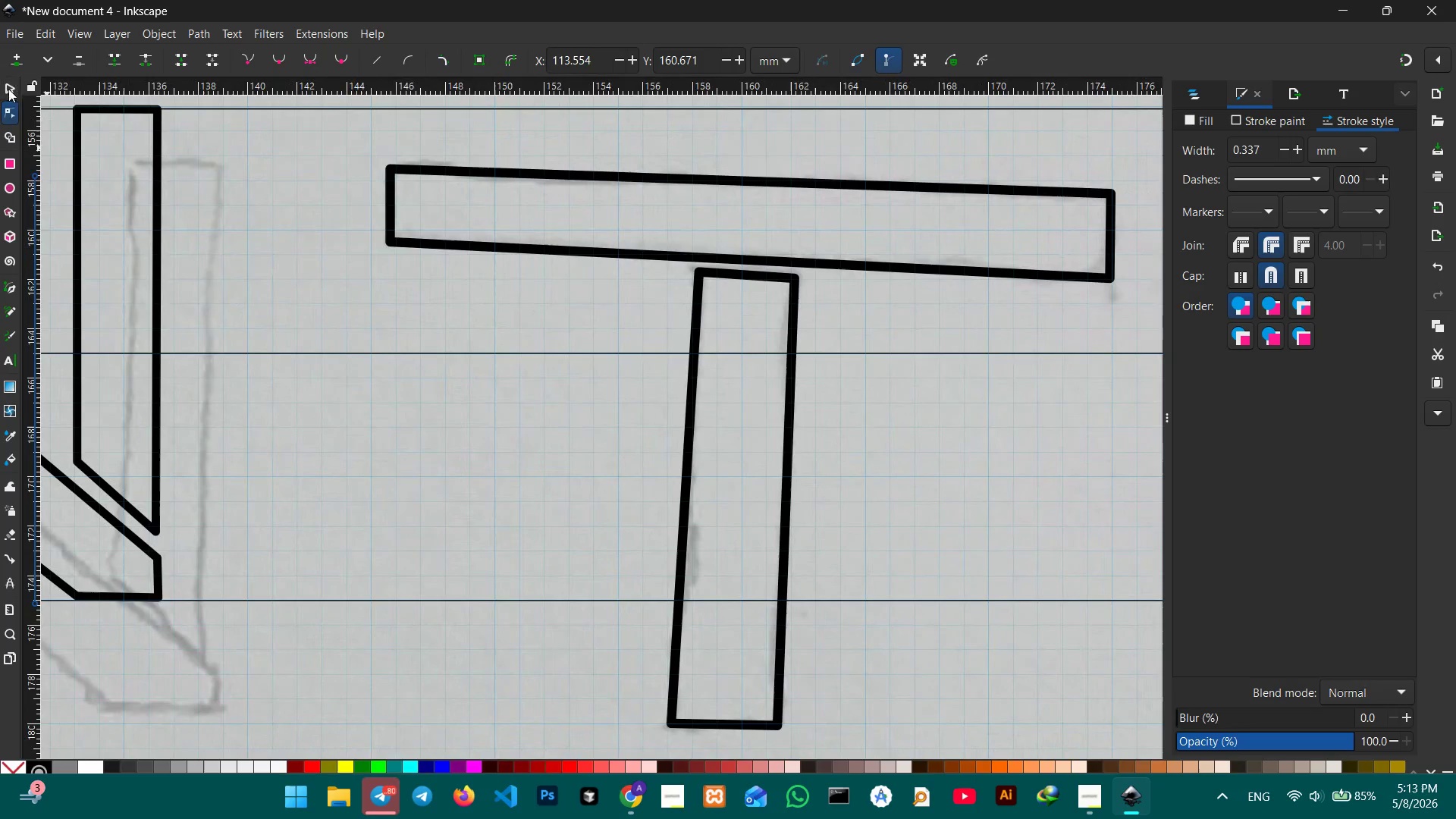 
left_click([9, 85])
 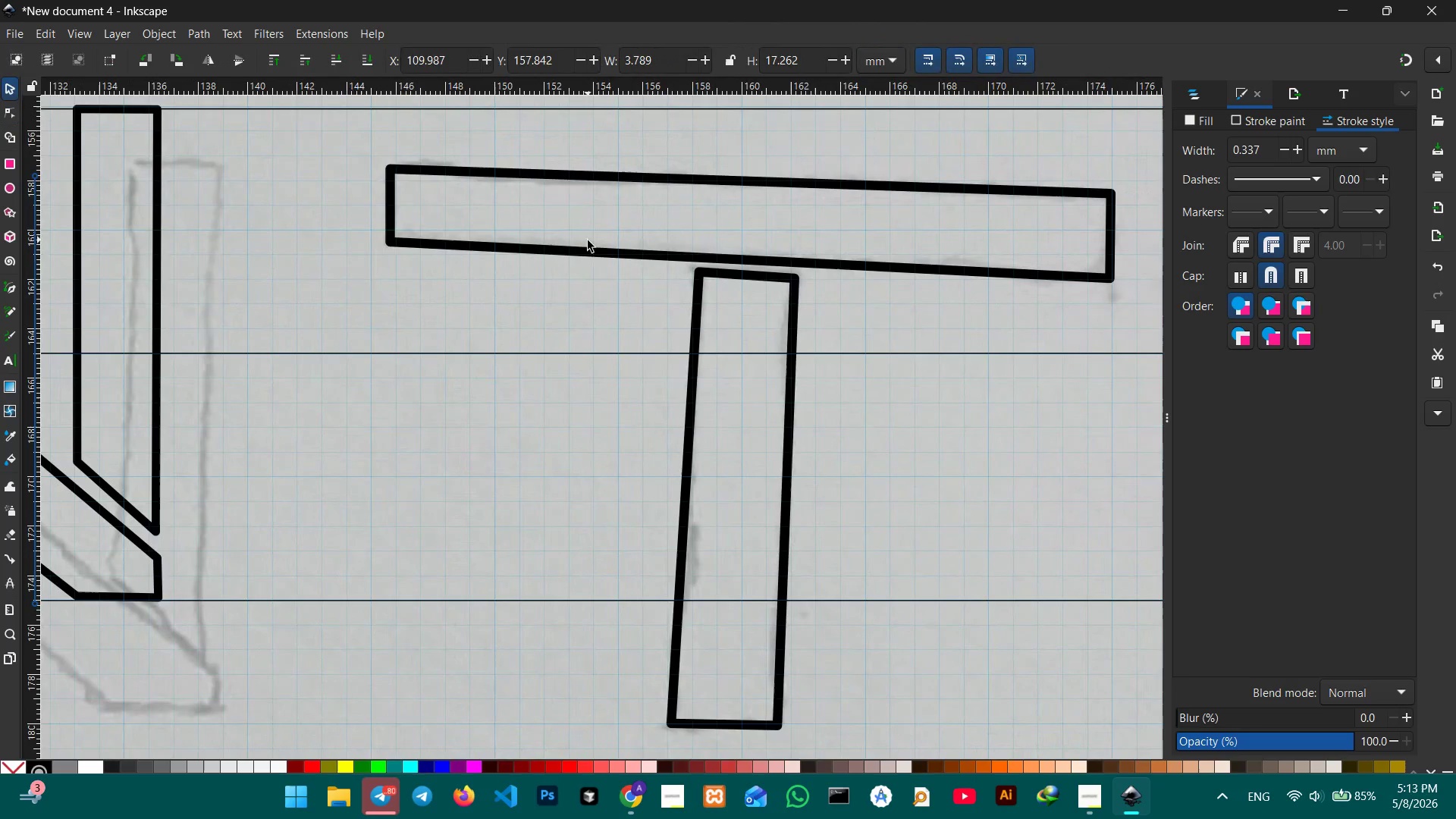 
hold_key(key=ShiftLeft, duration=1.81)
left_click([585, 255])
 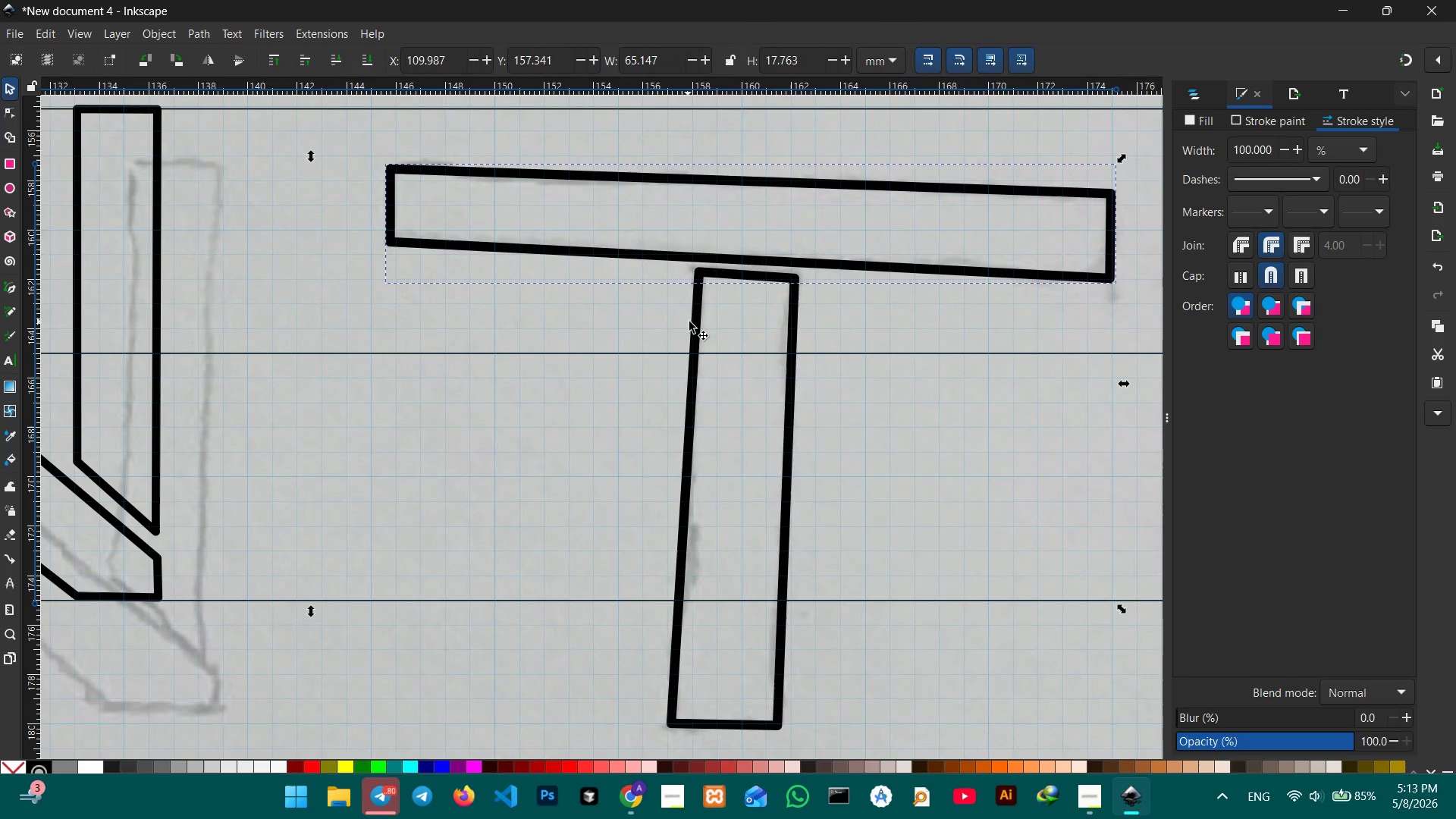 
left_click([690, 322])
 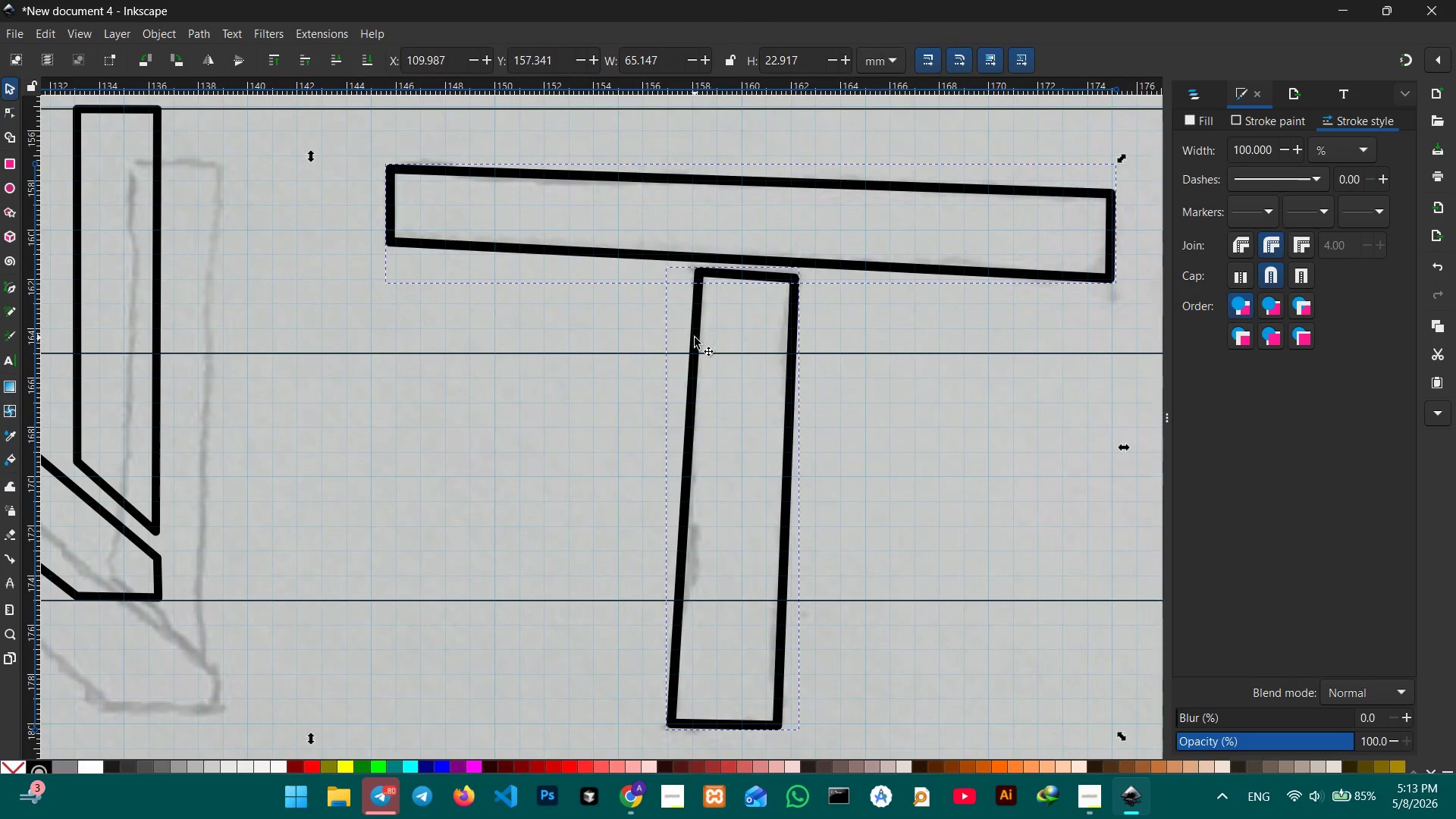 
left_click_drag(start_coordinate=[695, 337], to_coordinate=[665, 275])
 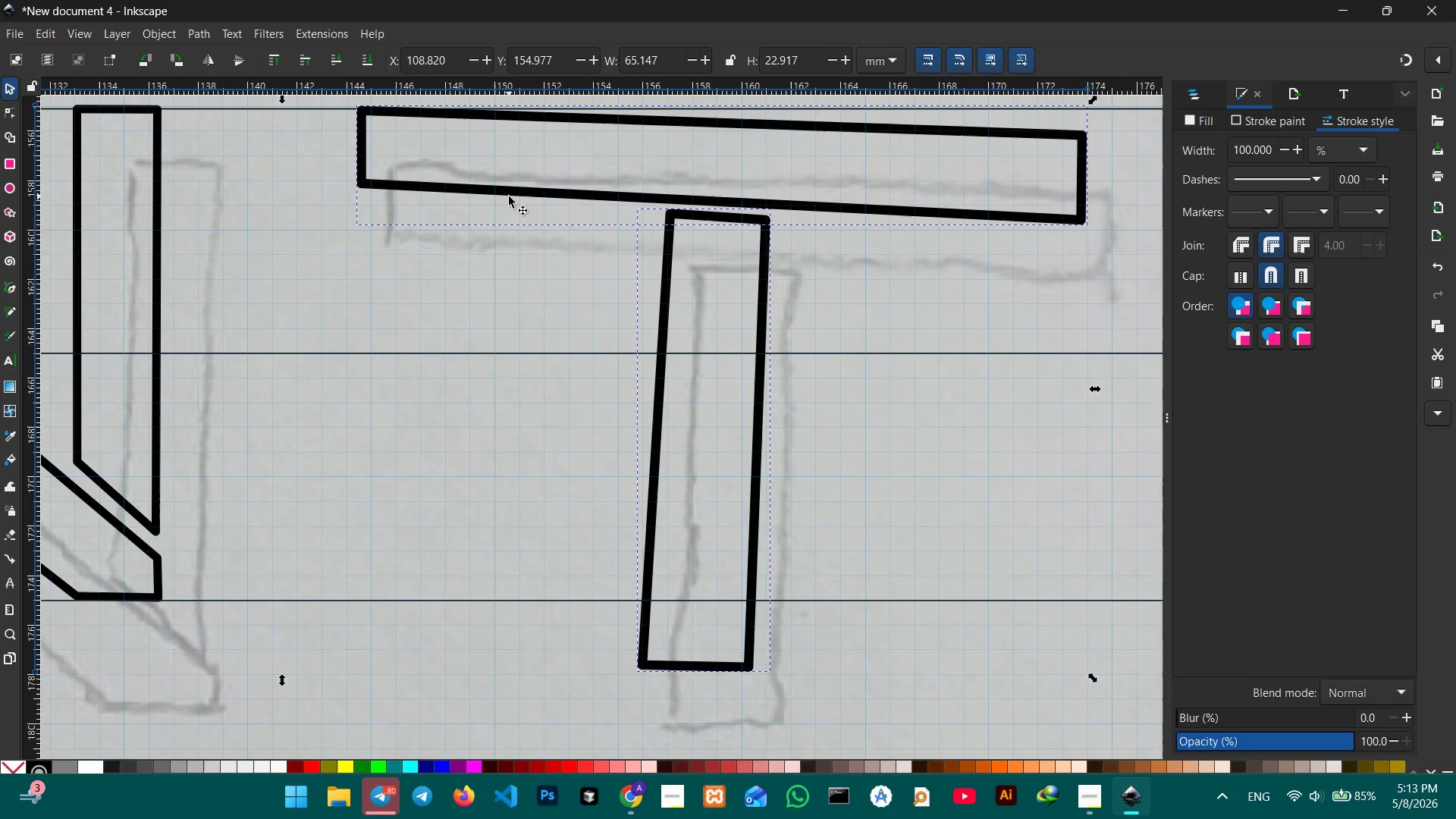 
left_click_drag(start_coordinate=[468, 184], to_coordinate=[478, 184])
 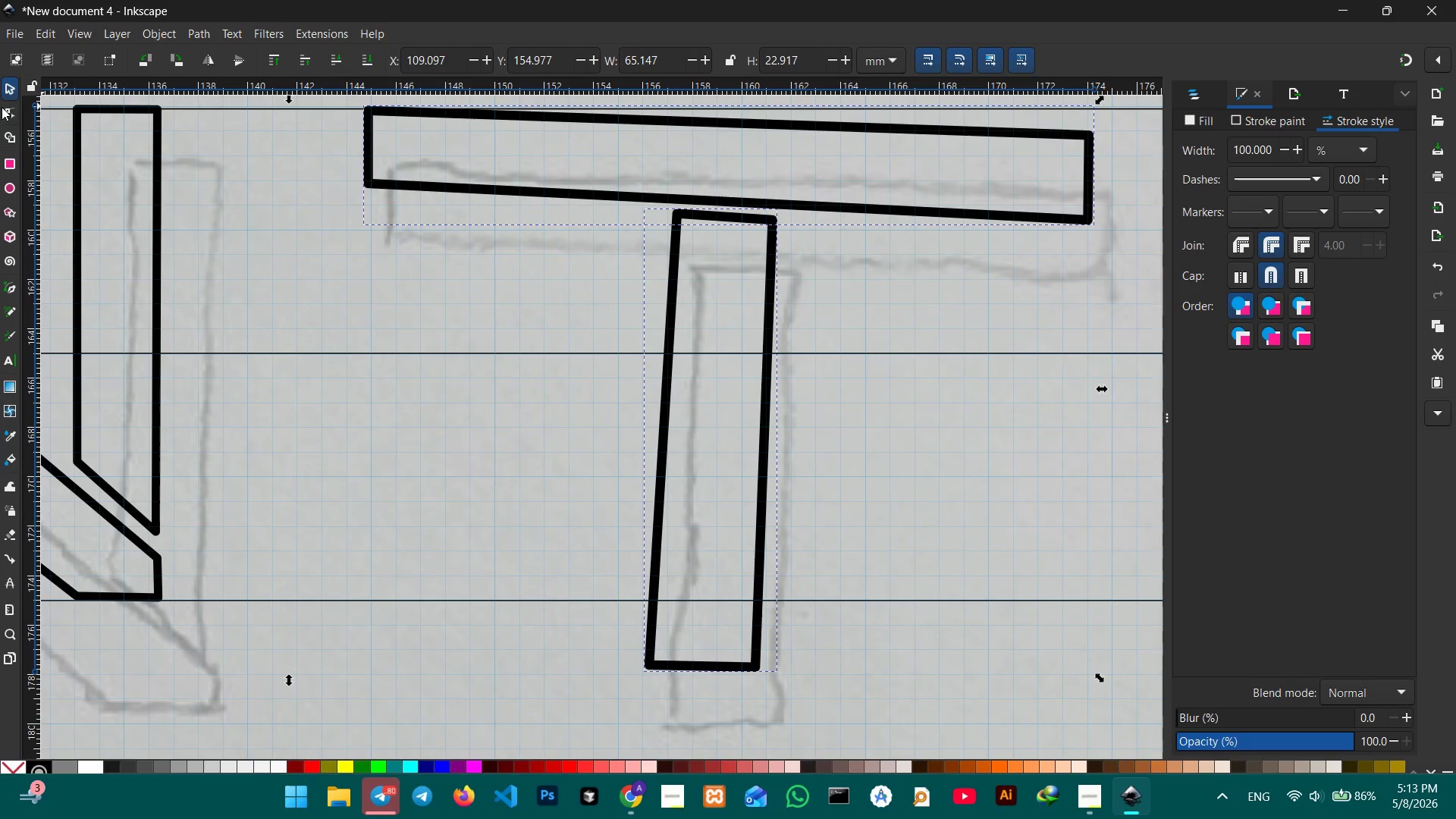 
left_click([2, 107])
 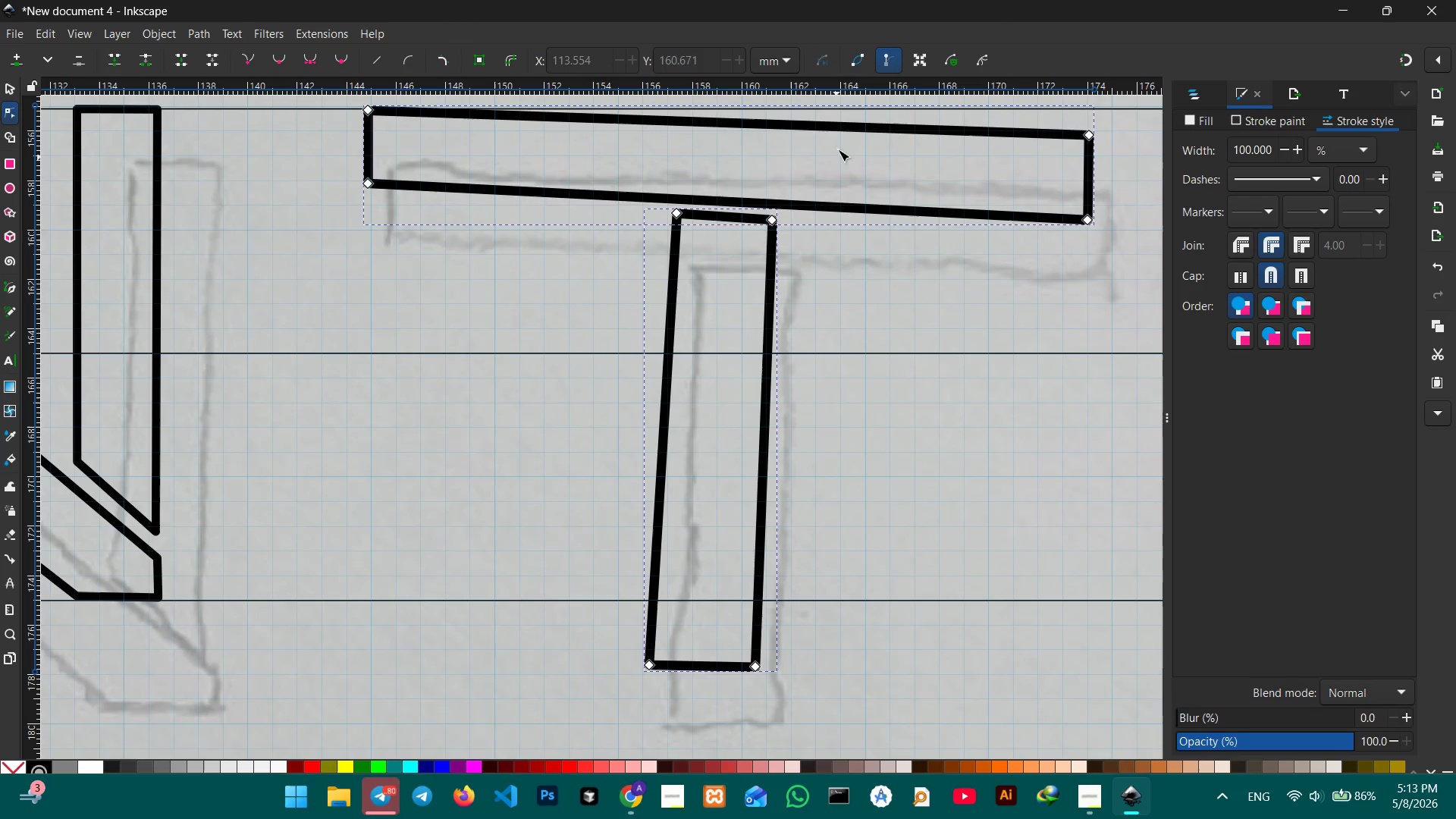 
scroll: coordinate [832, 140], scroll_direction: up, amount: 1.0
 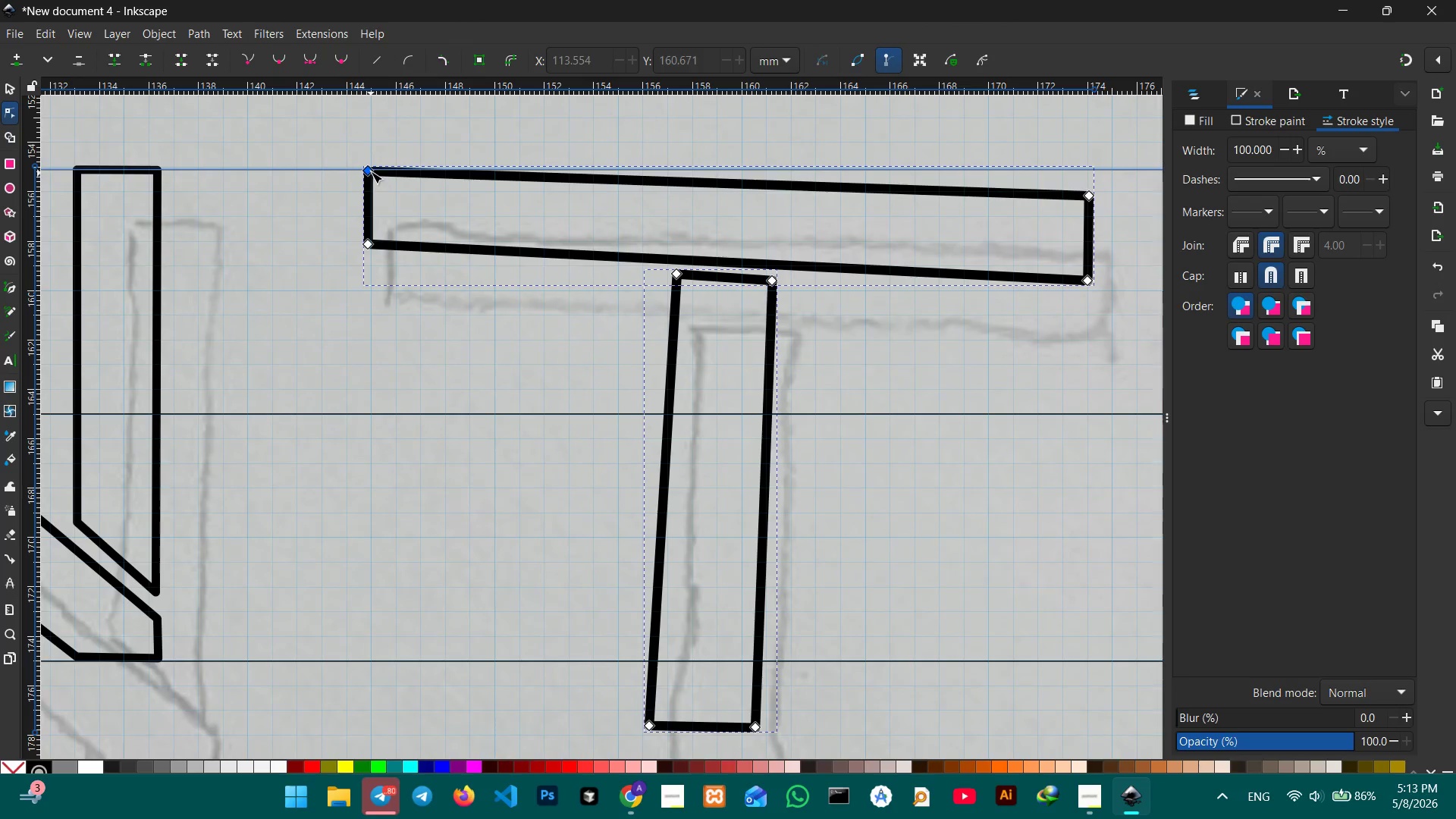 
left_click_drag(start_coordinate=[369, 171], to_coordinate=[373, 171])
 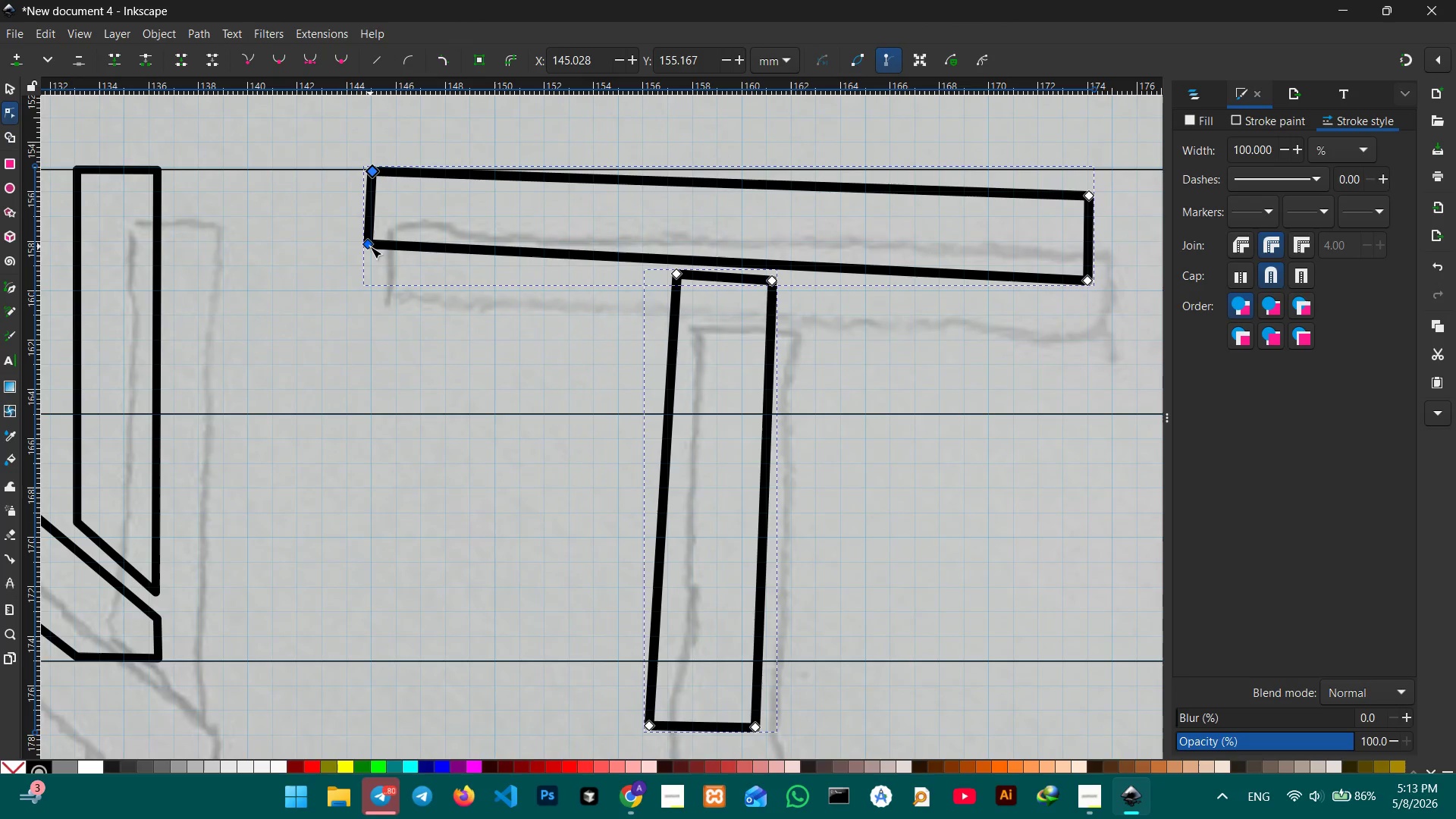 
left_click_drag(start_coordinate=[370, 246], to_coordinate=[375, 244])
 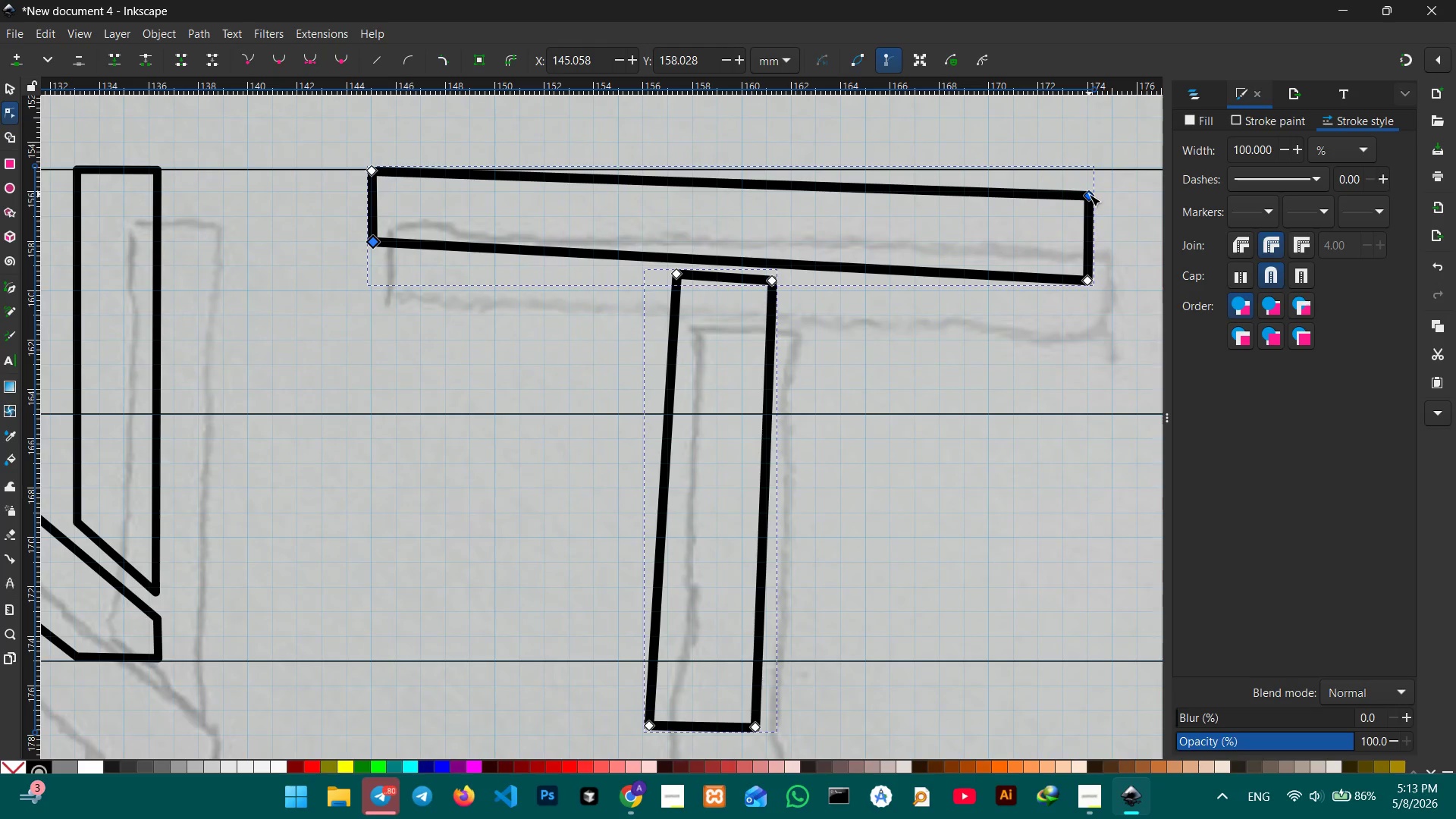 
left_click_drag(start_coordinate=[1089, 194], to_coordinate=[1086, 168])
 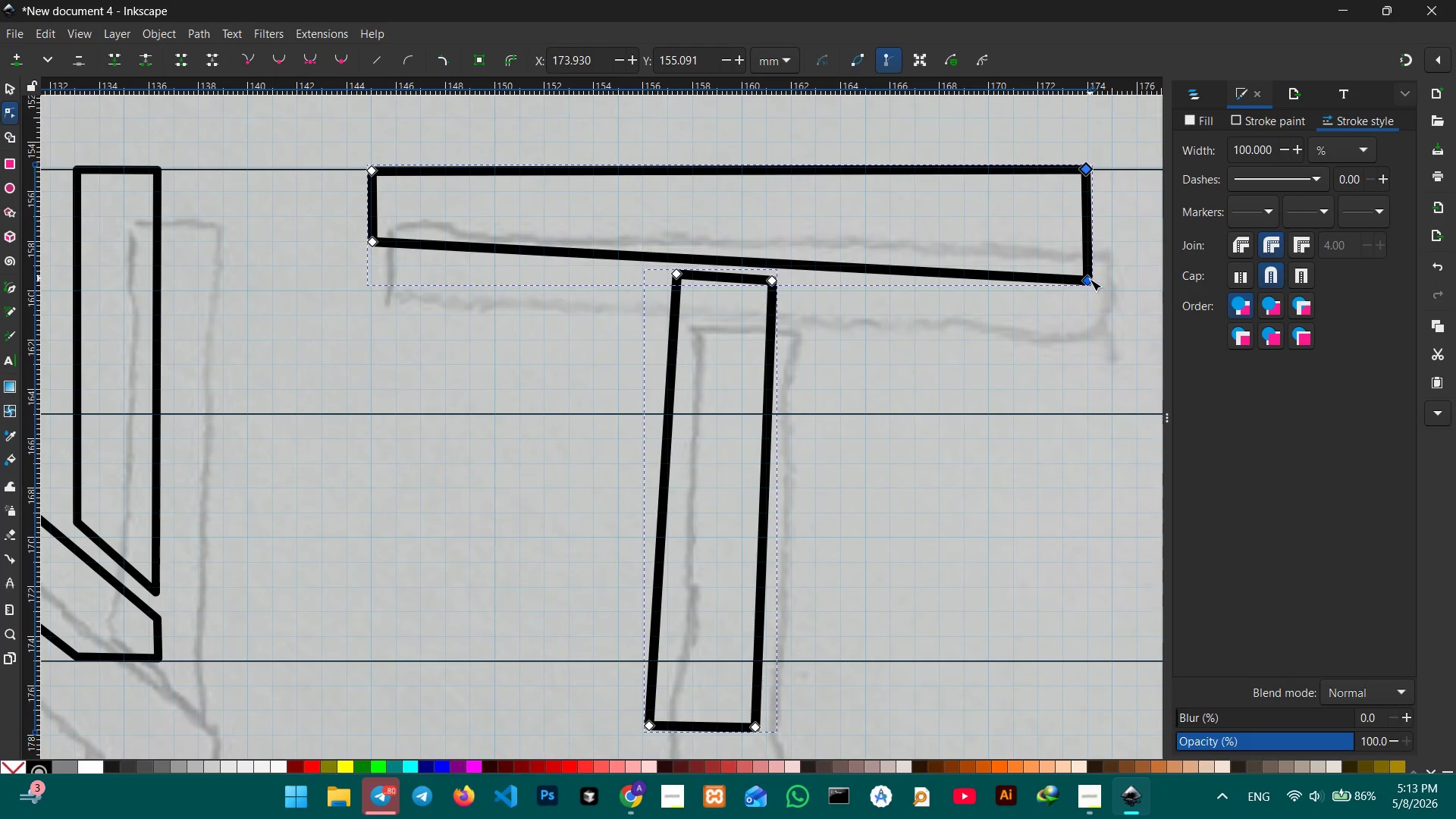 
left_click_drag(start_coordinate=[1090, 280], to_coordinate=[1090, 245])
 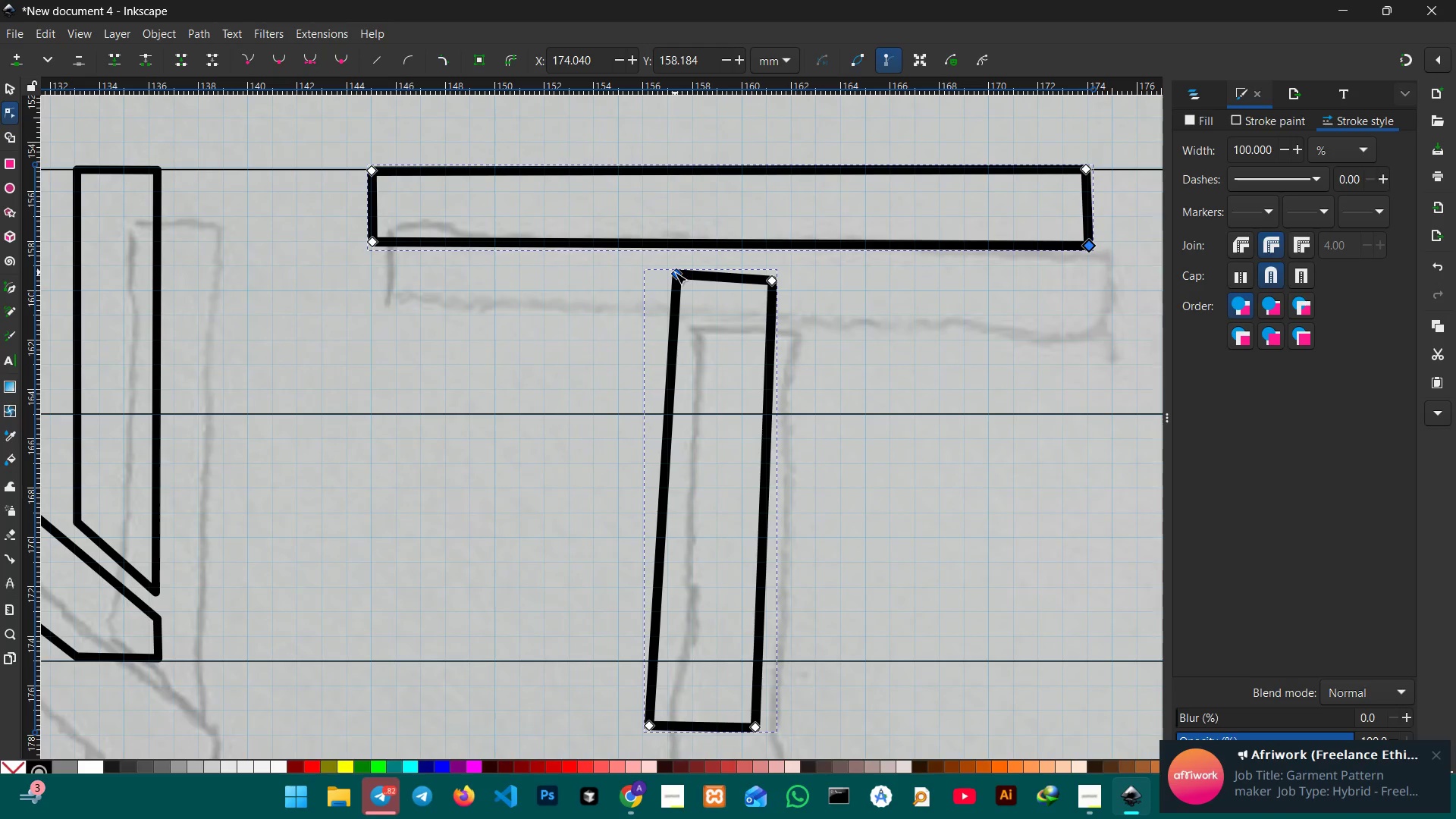 
wait(7.44)
 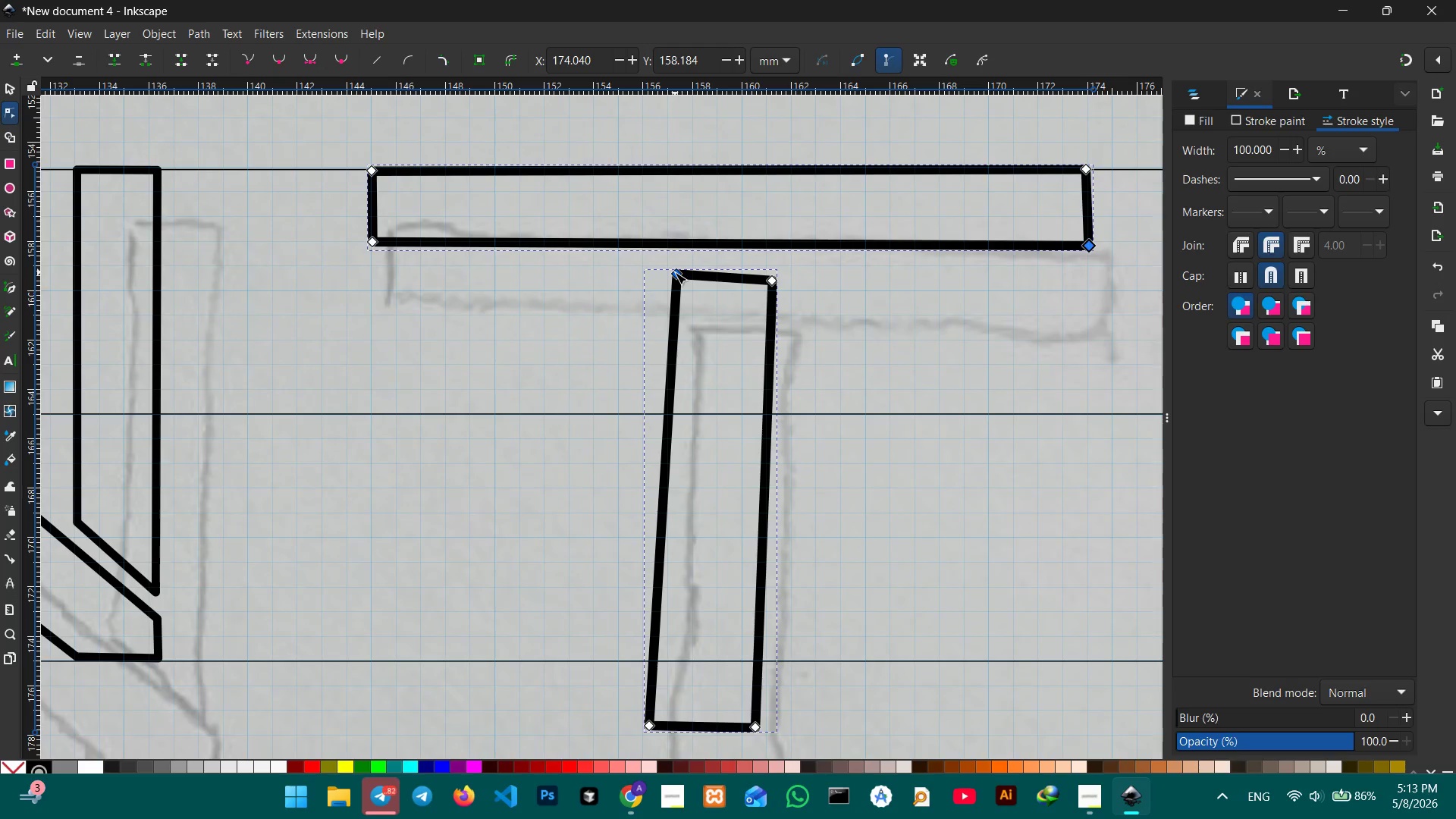 
left_click_drag(start_coordinate=[675, 272], to_coordinate=[645, 270])
 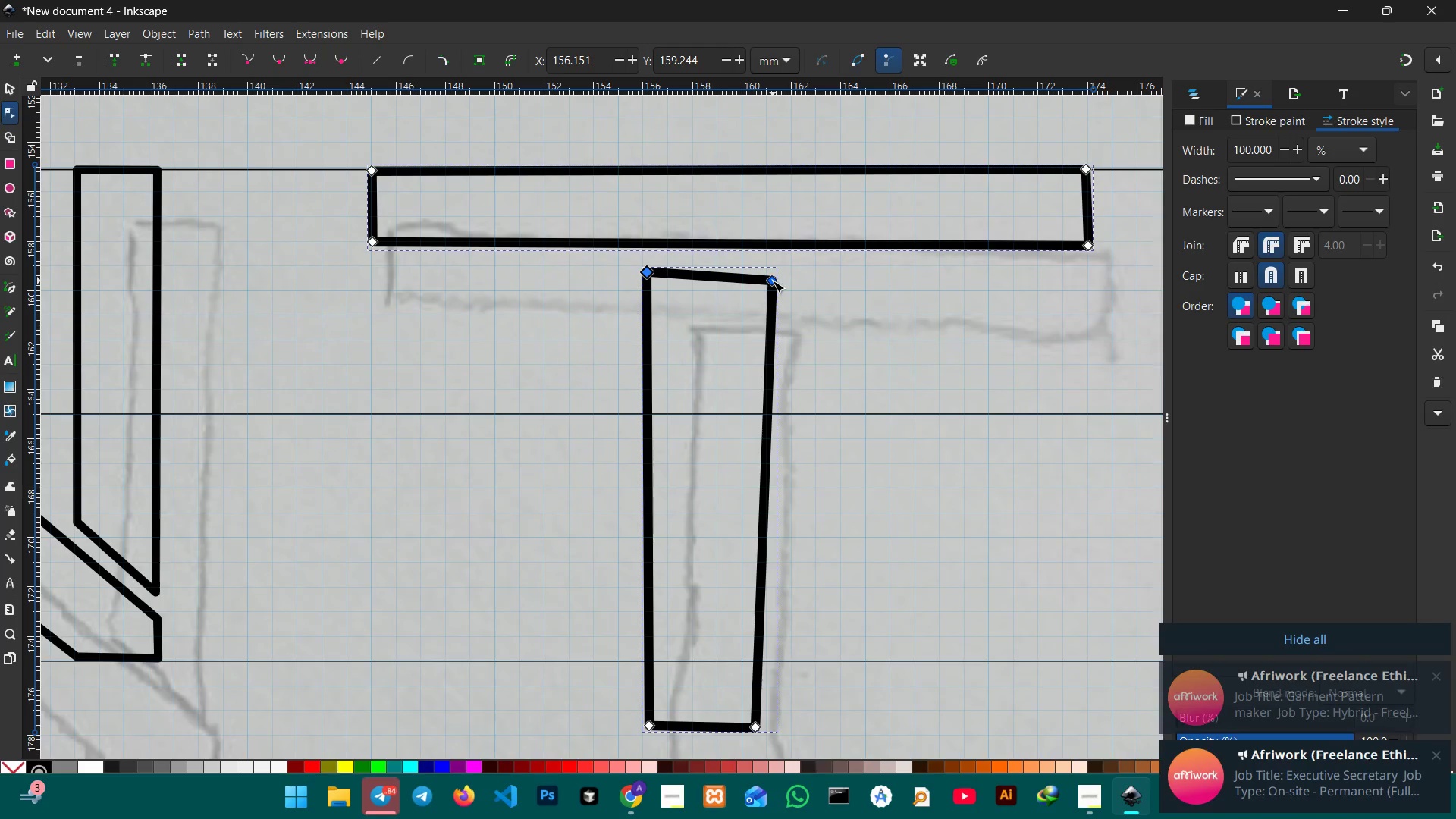 
left_click_drag(start_coordinate=[773, 281], to_coordinate=[757, 272])
 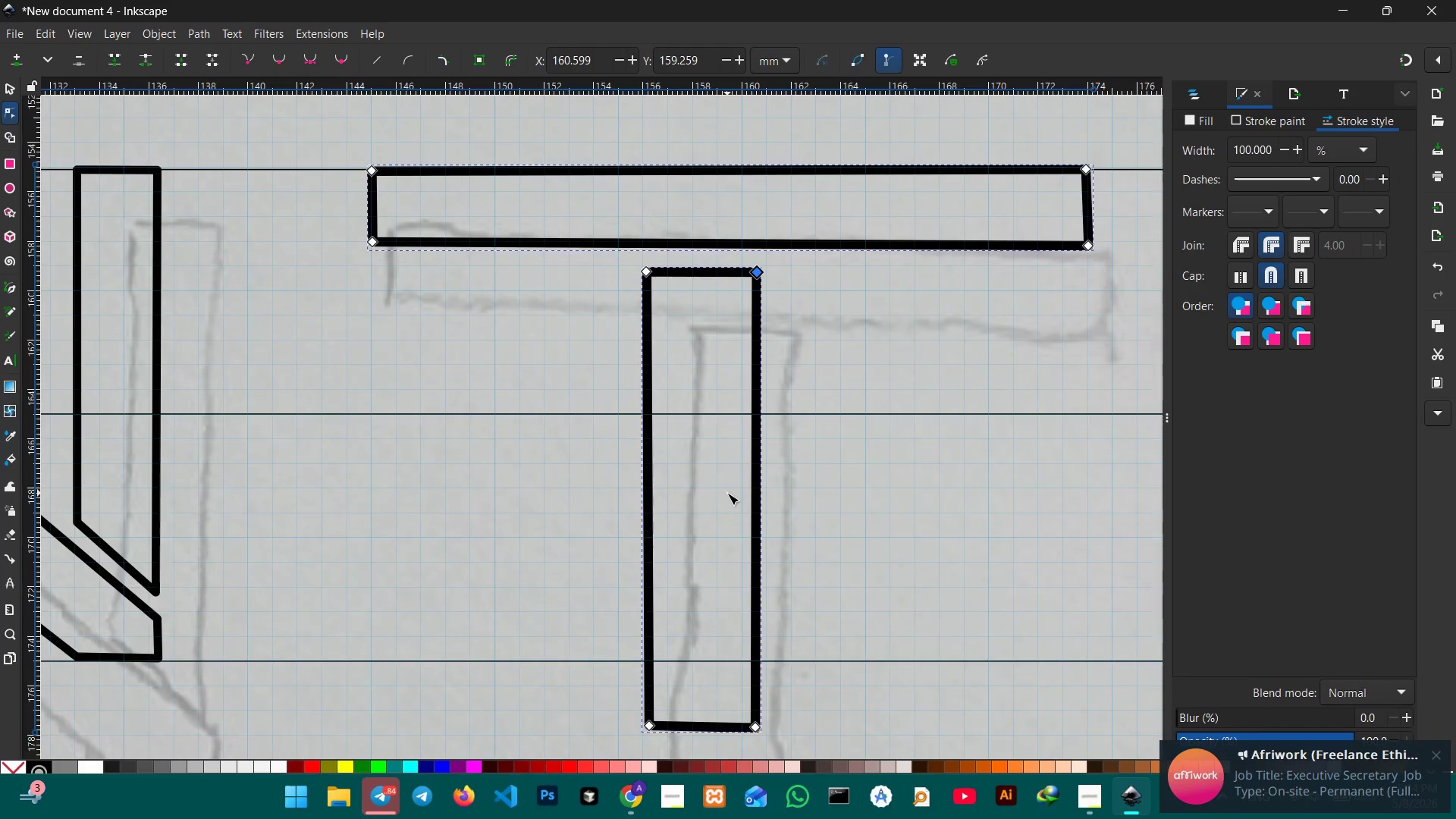 
scroll: coordinate [727, 493], scroll_direction: down, amount: 3.0
 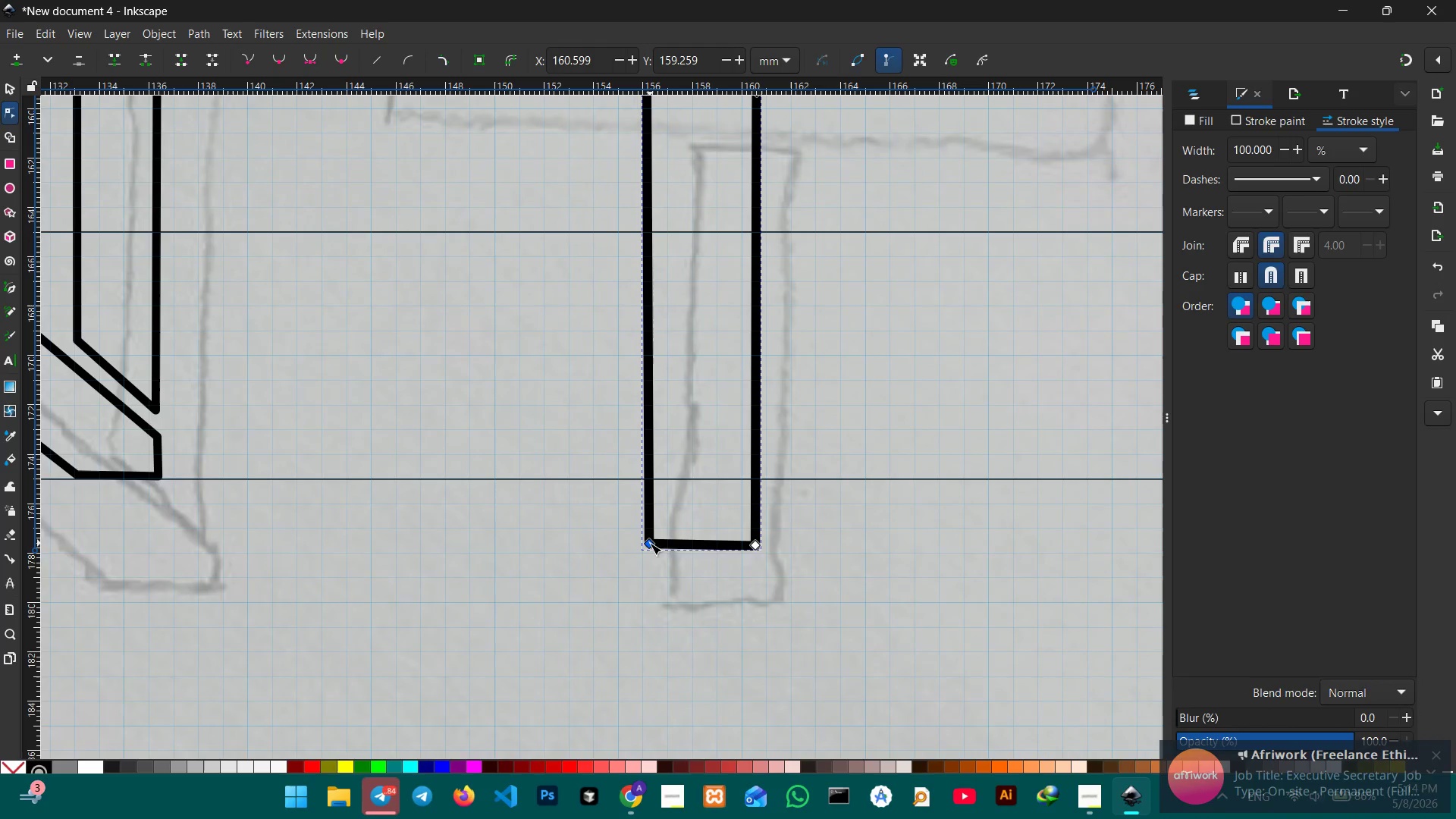 
left_click_drag(start_coordinate=[650, 545], to_coordinate=[650, 483])
 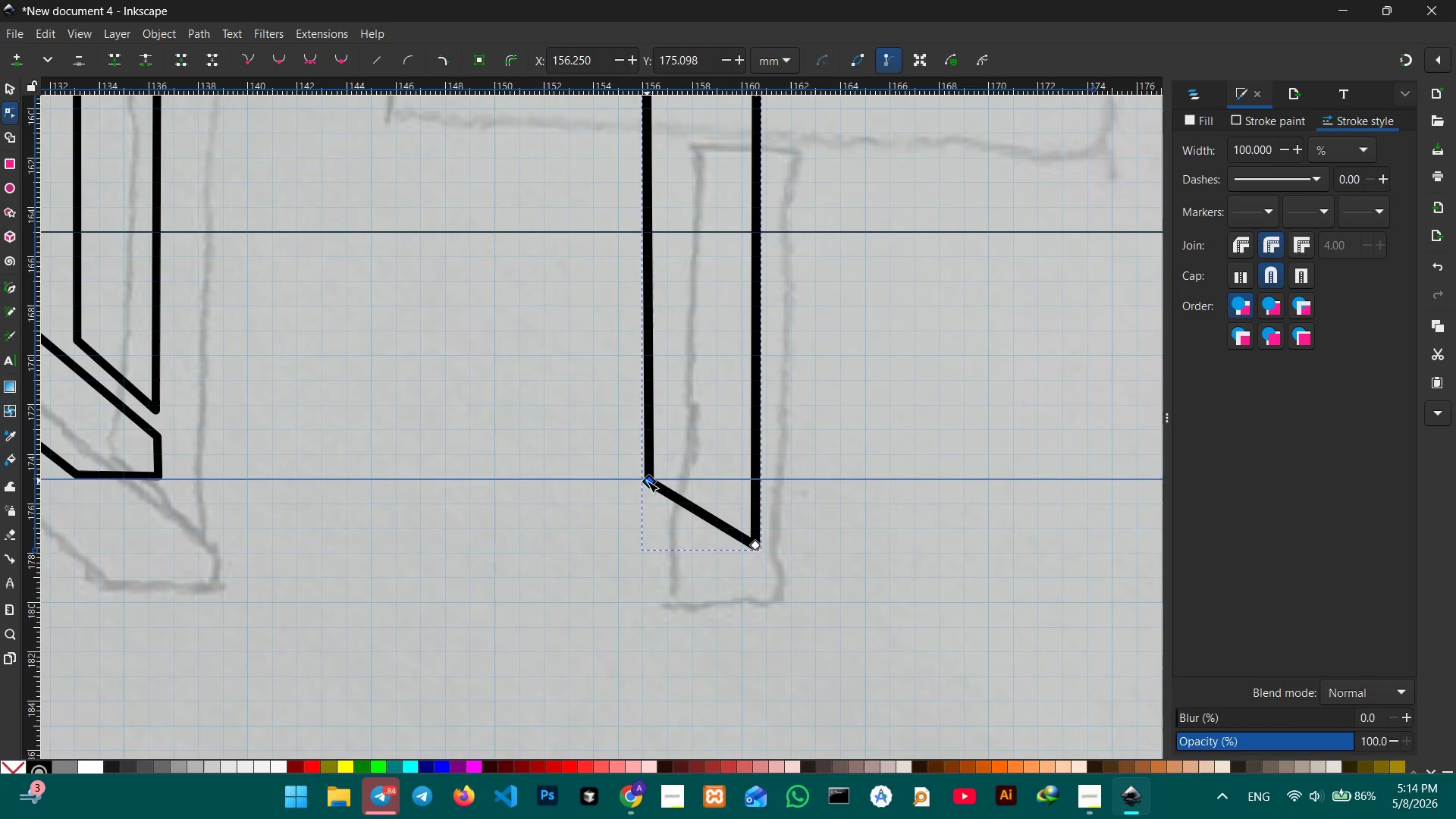 
left_click_drag(start_coordinate=[647, 481], to_coordinate=[645, 477])
 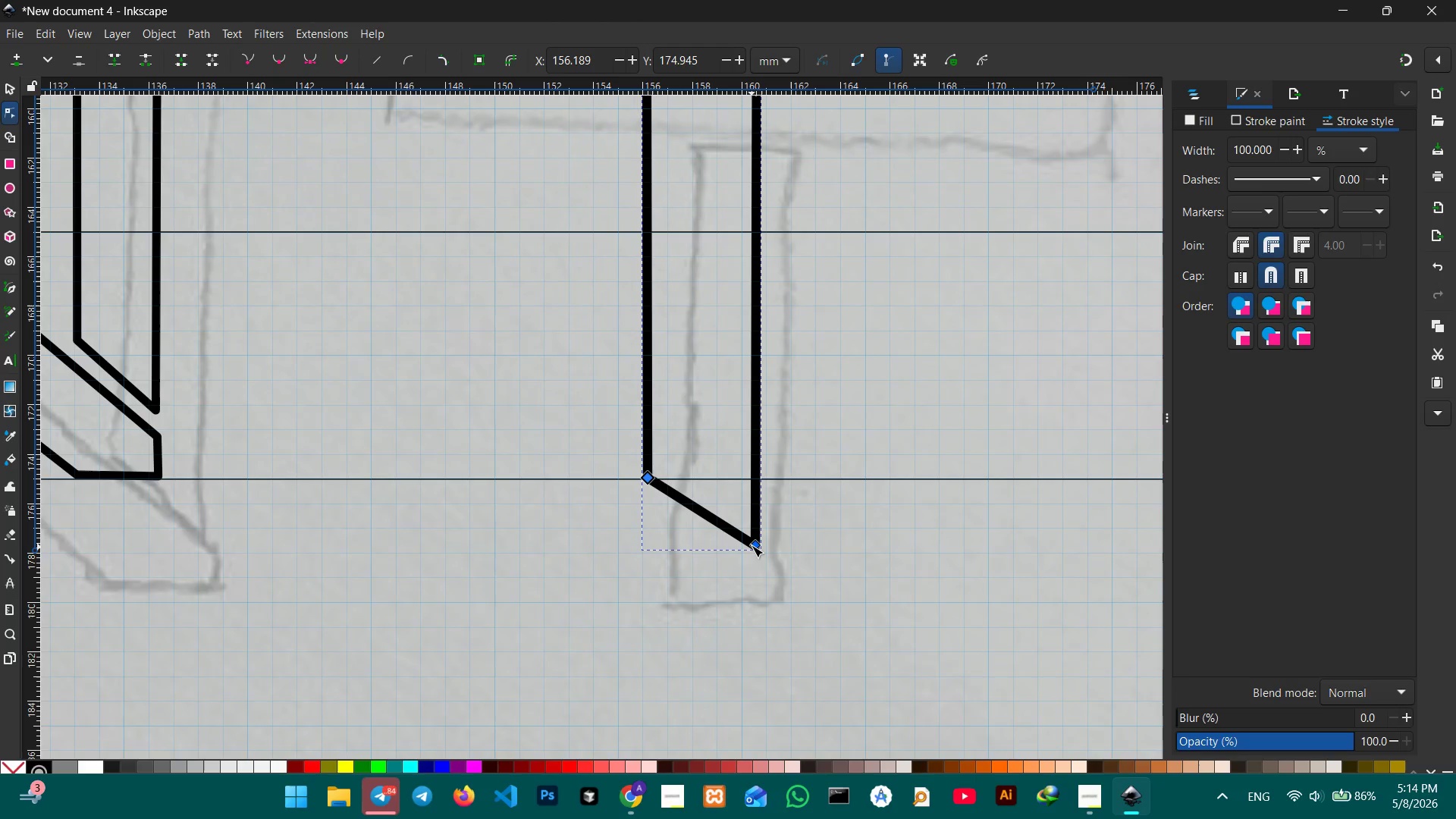 
left_click_drag(start_coordinate=[752, 544], to_coordinate=[761, 497])
 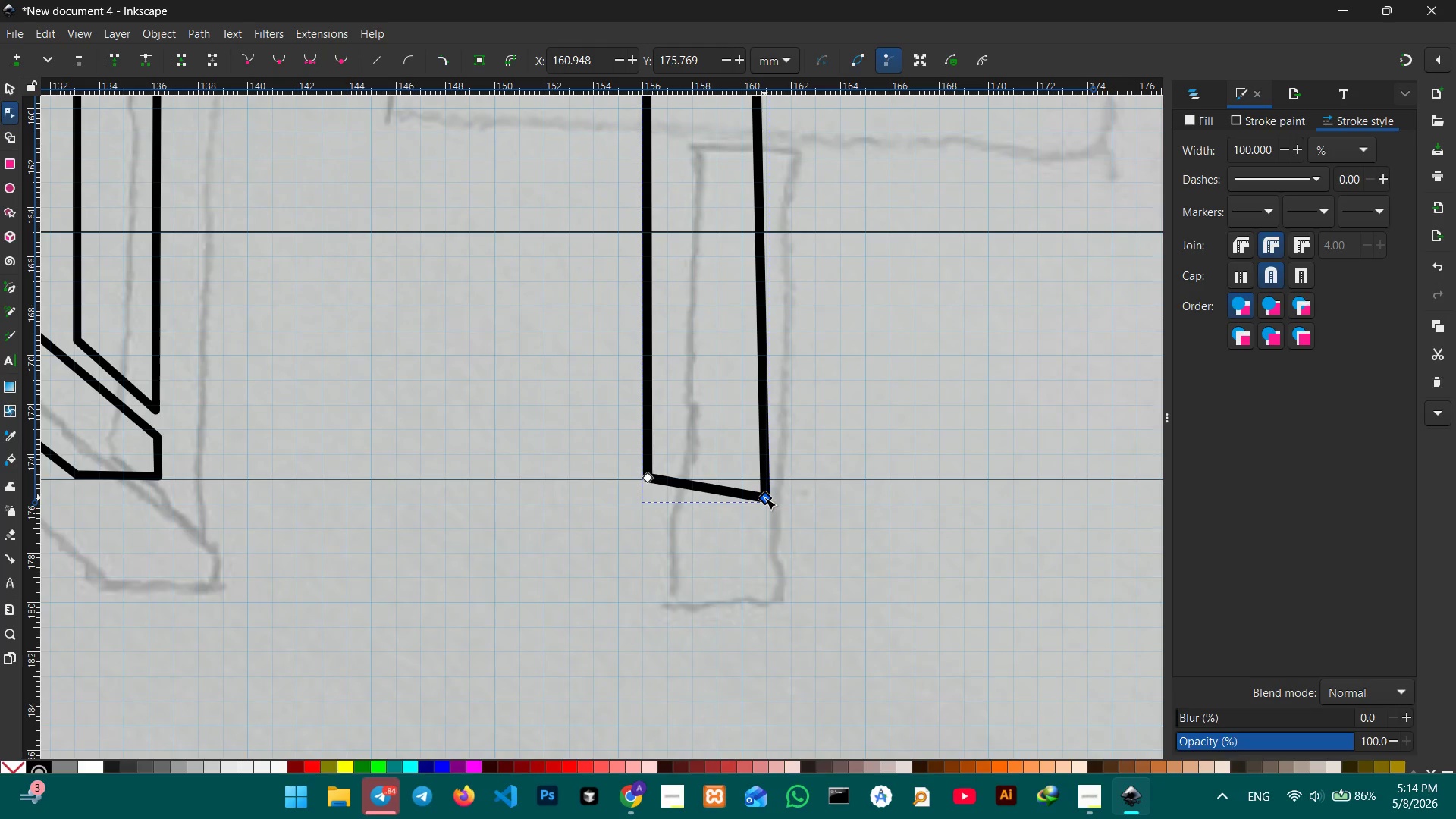 
left_click_drag(start_coordinate=[764, 497], to_coordinate=[760, 477])
 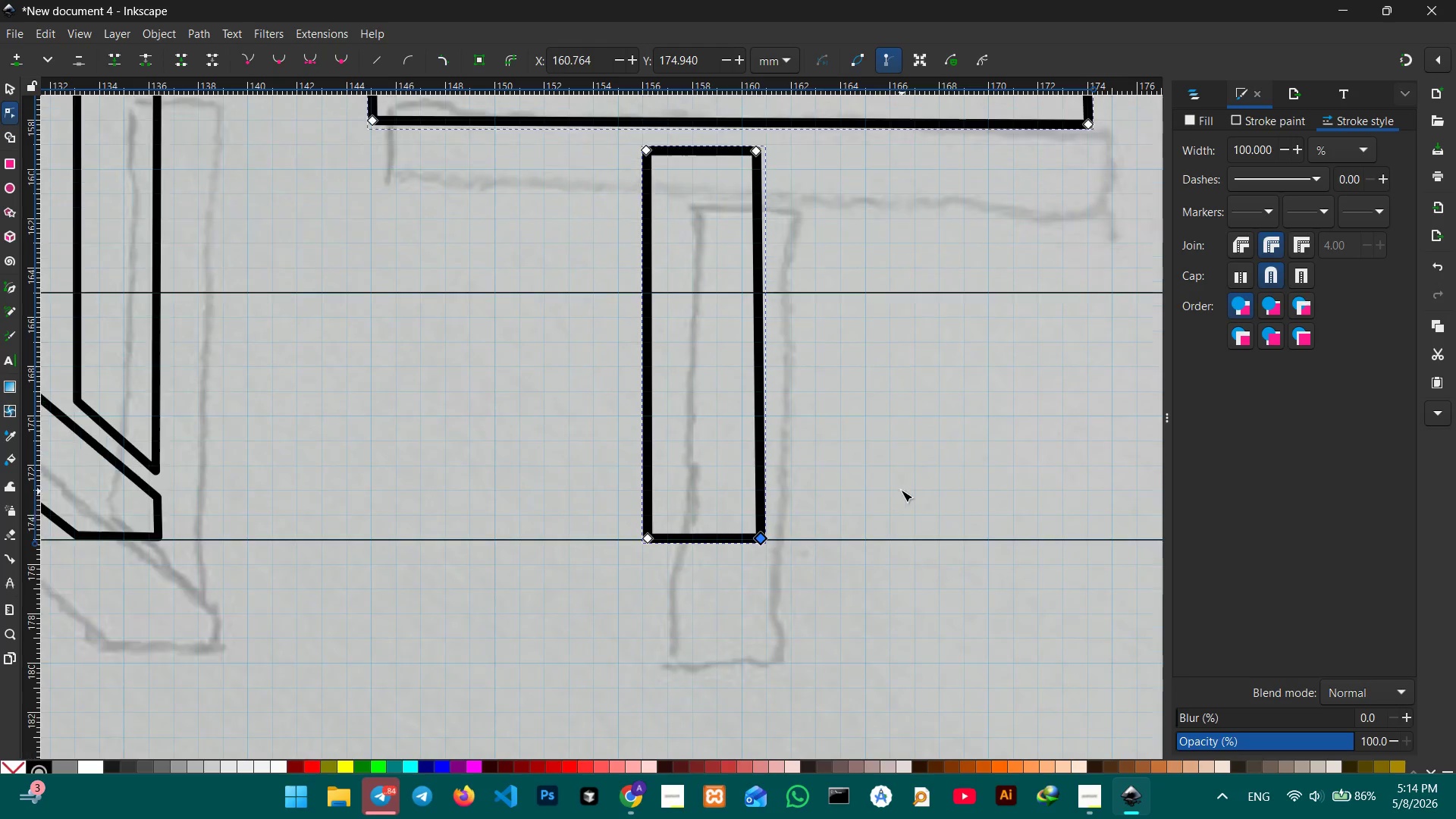 
scroll: coordinate [884, 479], scroll_direction: up, amount: 4.0
 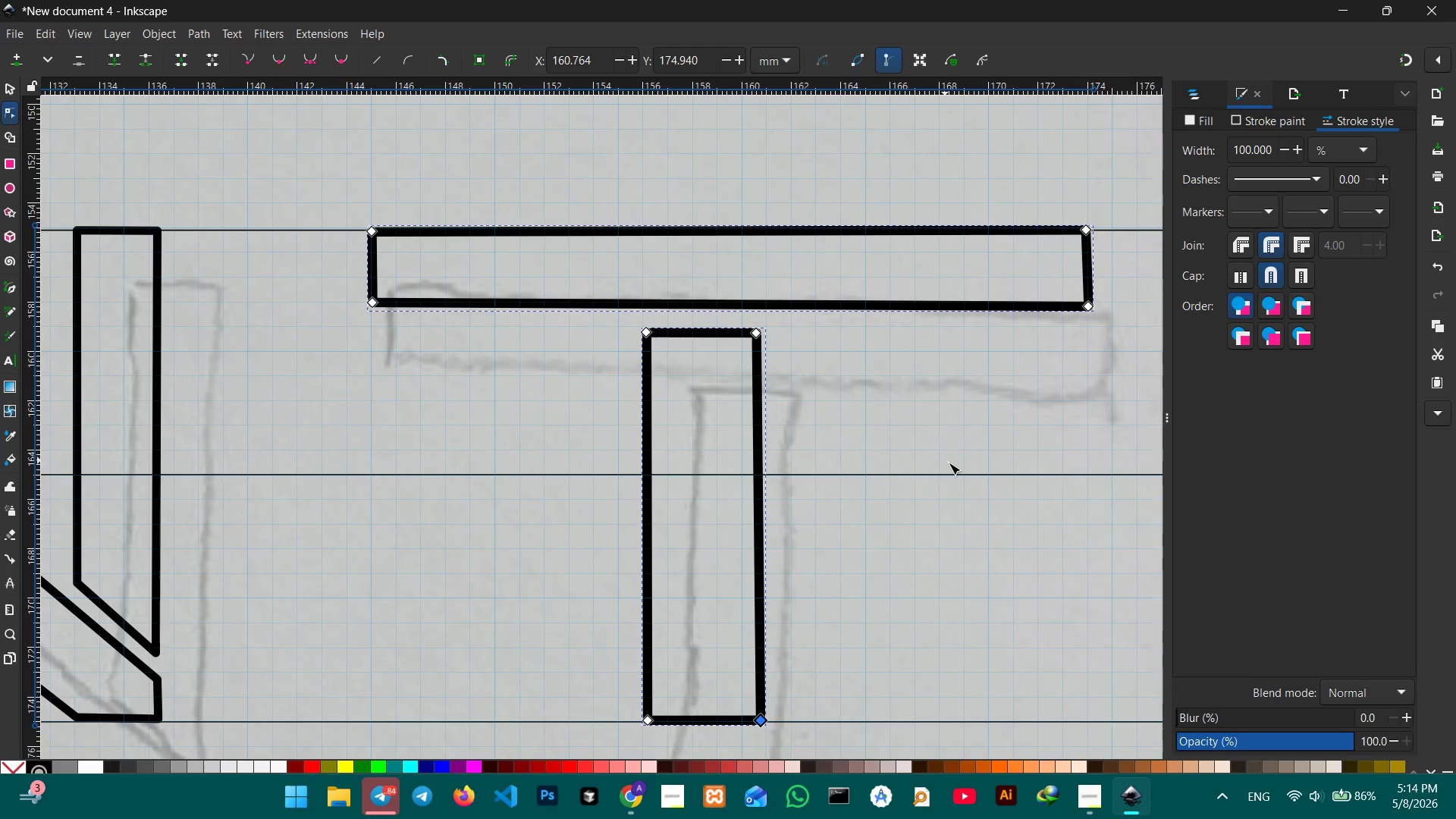 
hold_key(key=Space, duration=1.5)
 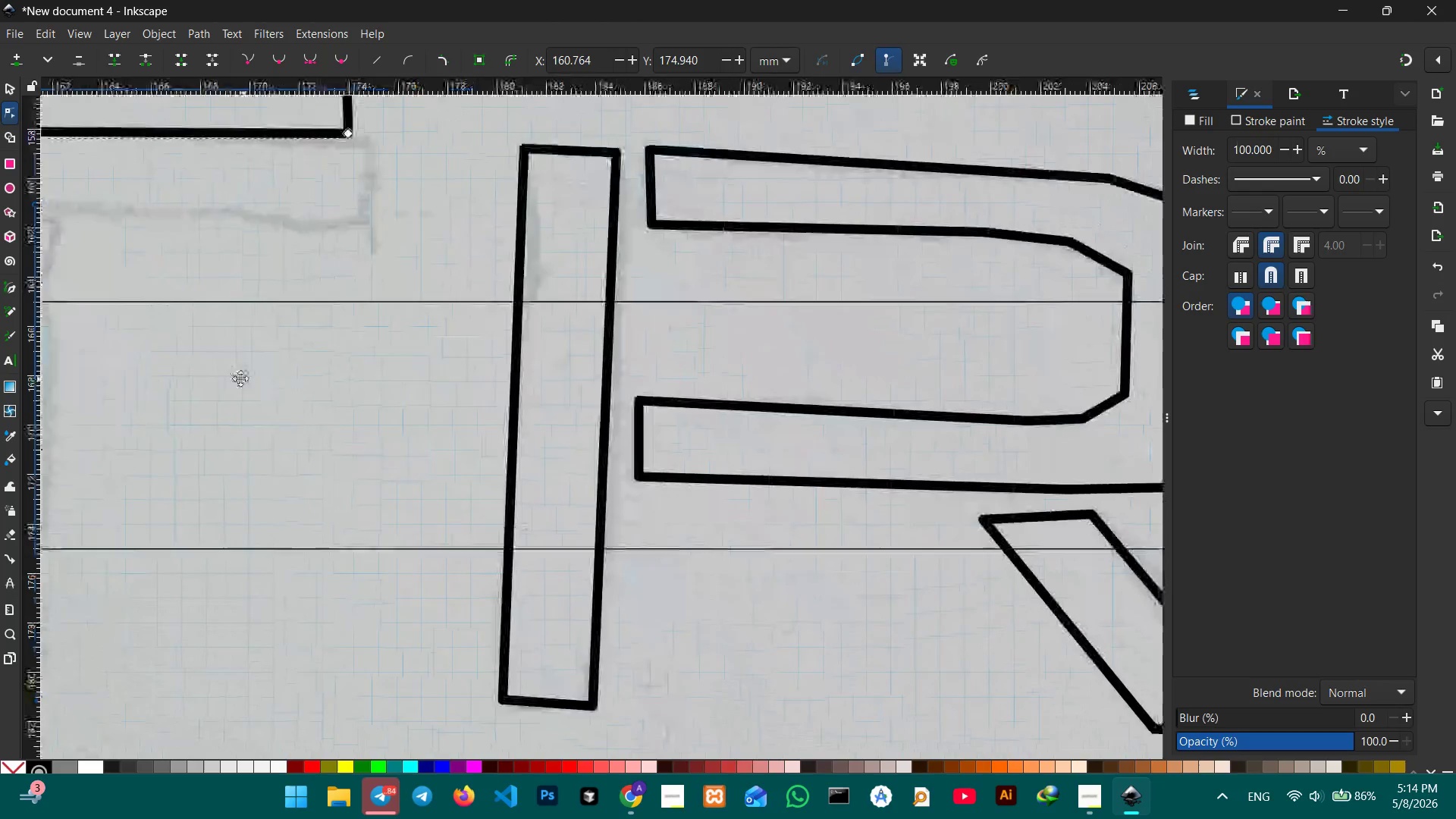 
left_click_drag(start_coordinate=[982, 552], to_coordinate=[240, 378])
 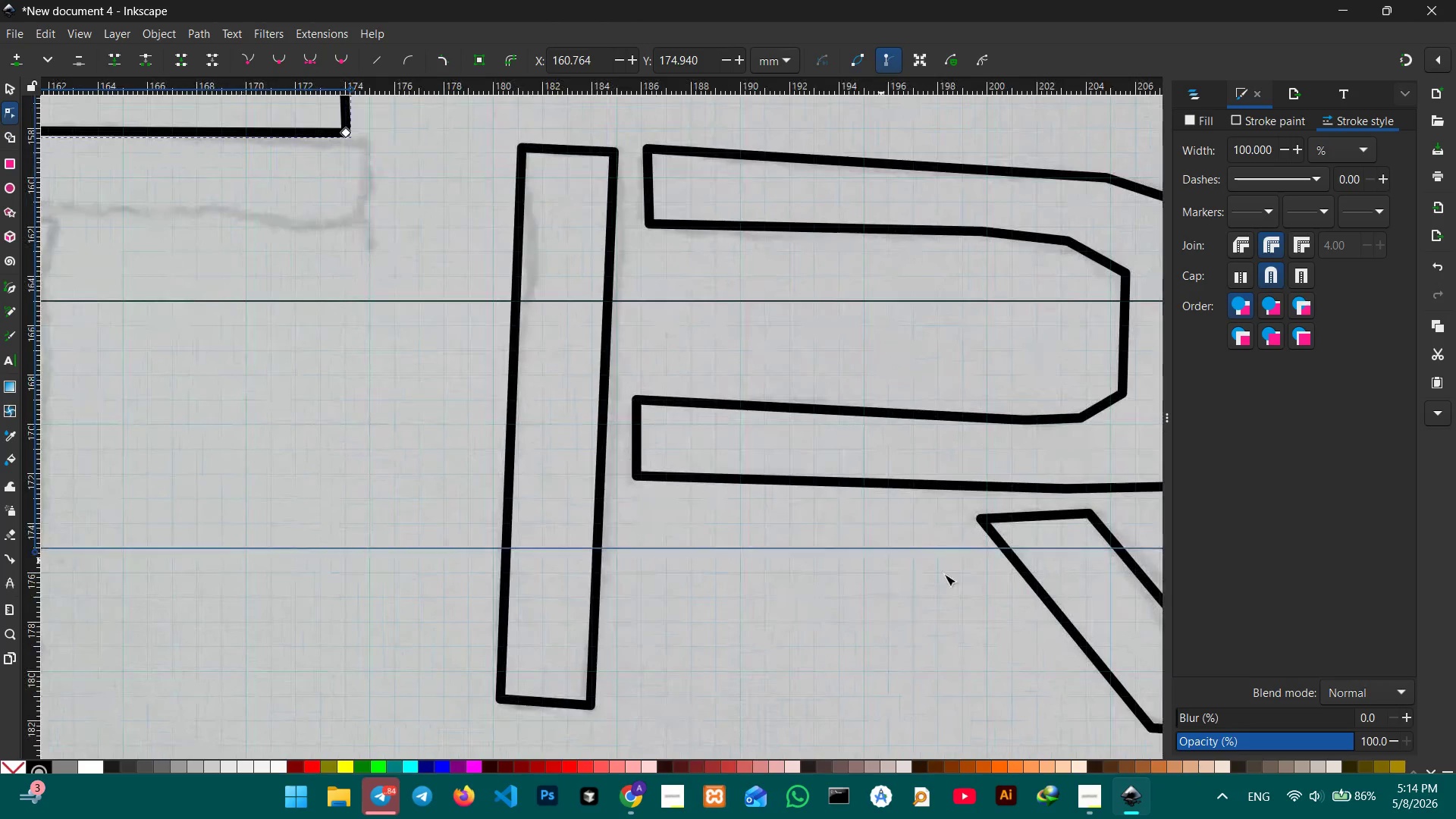 
hold_key(key=Space, duration=0.73)
 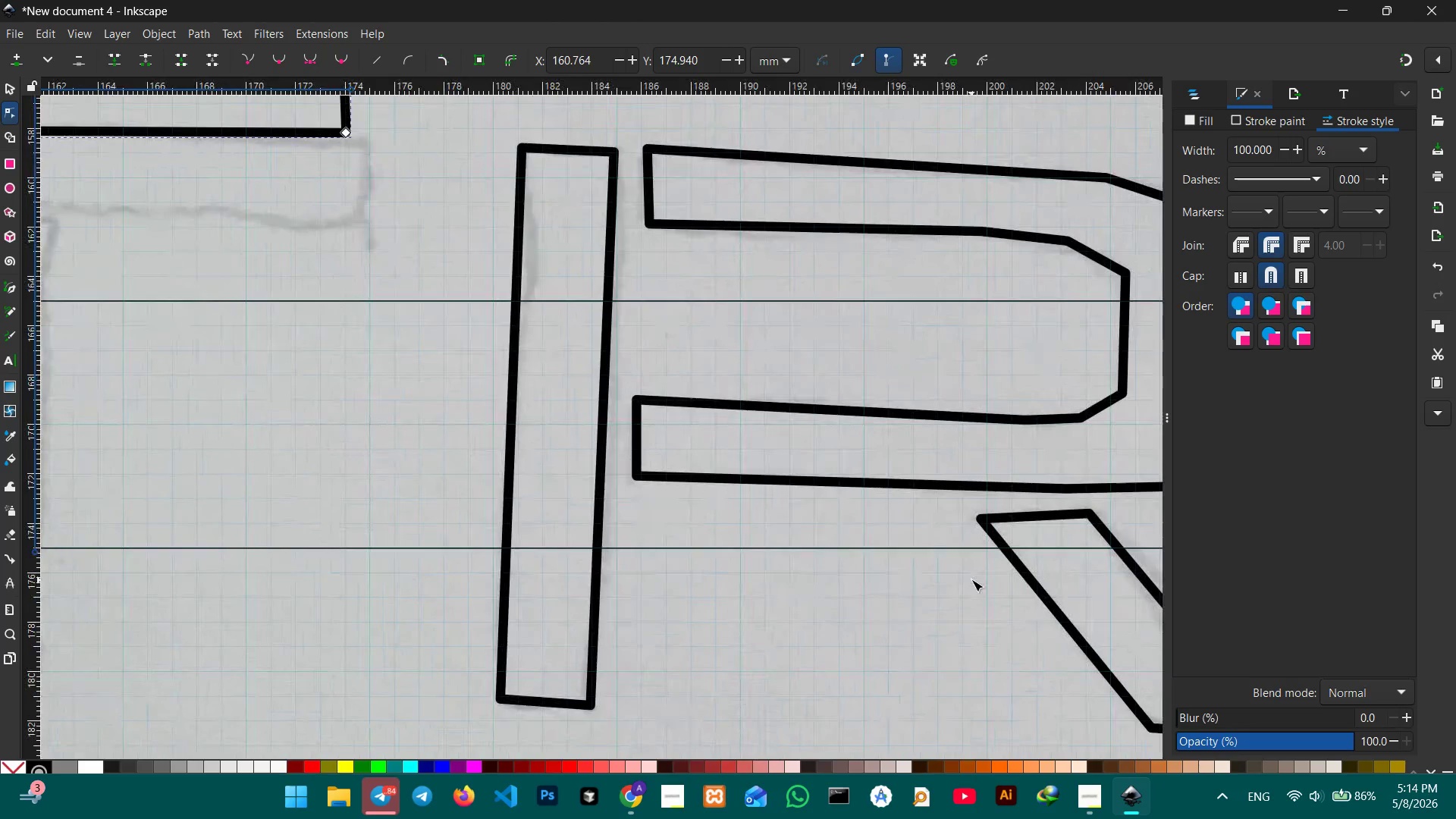 
key(Control+ControlLeft)
 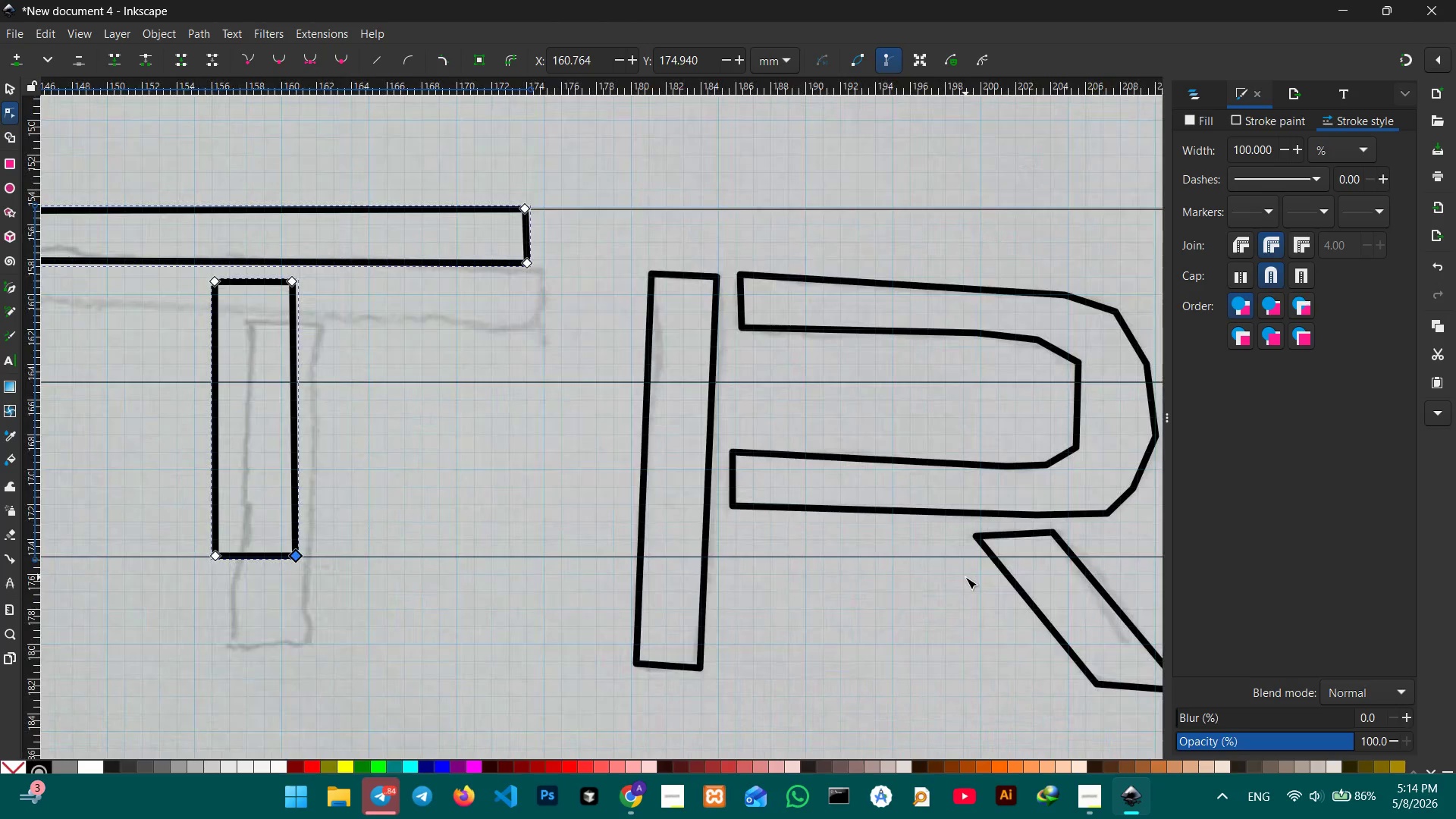 
scroll: coordinate [965, 577], scroll_direction: down, amount: 1.0
 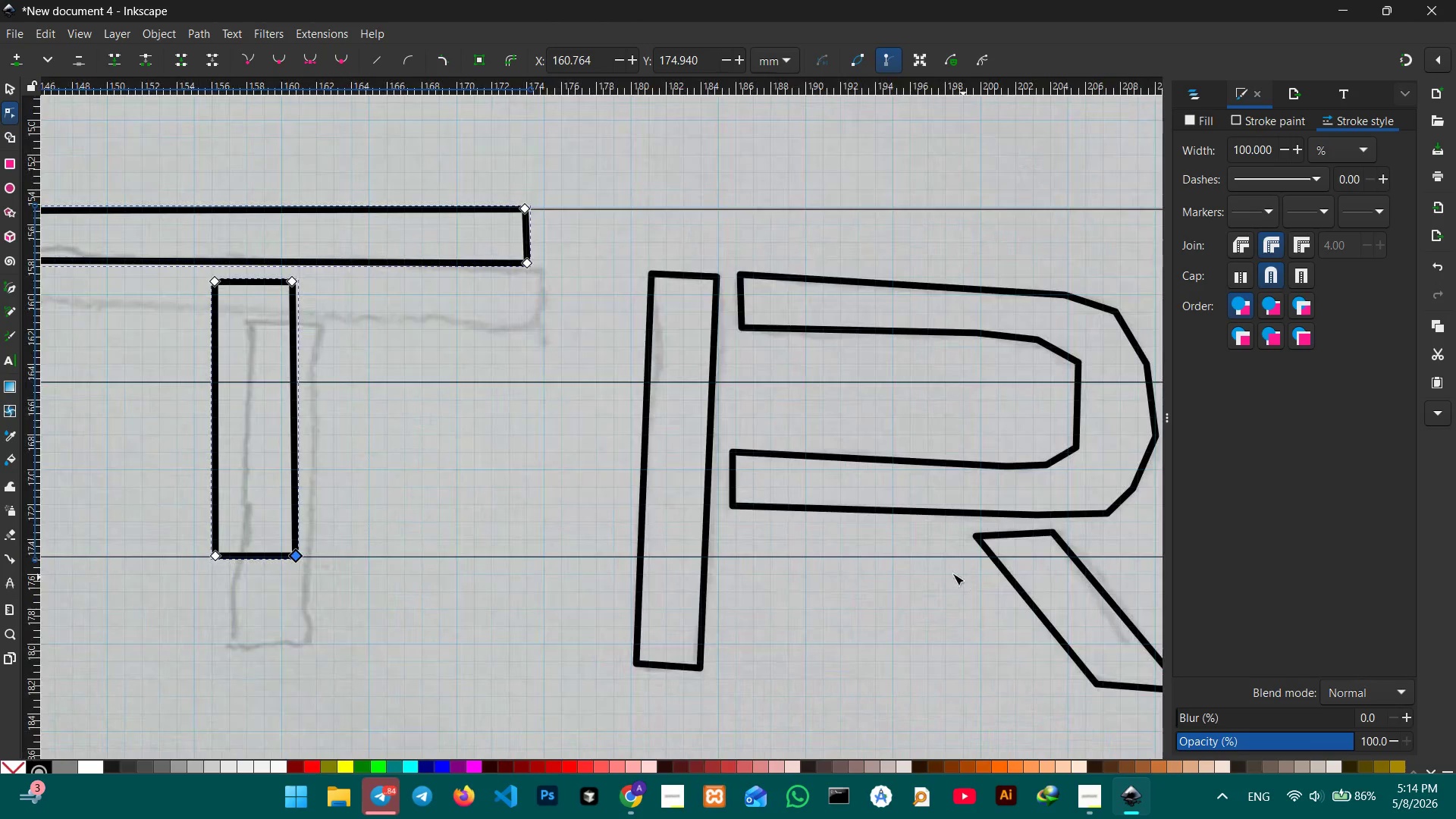 
left_click_drag(start_coordinate=[963, 577], to_coordinate=[721, 518])
 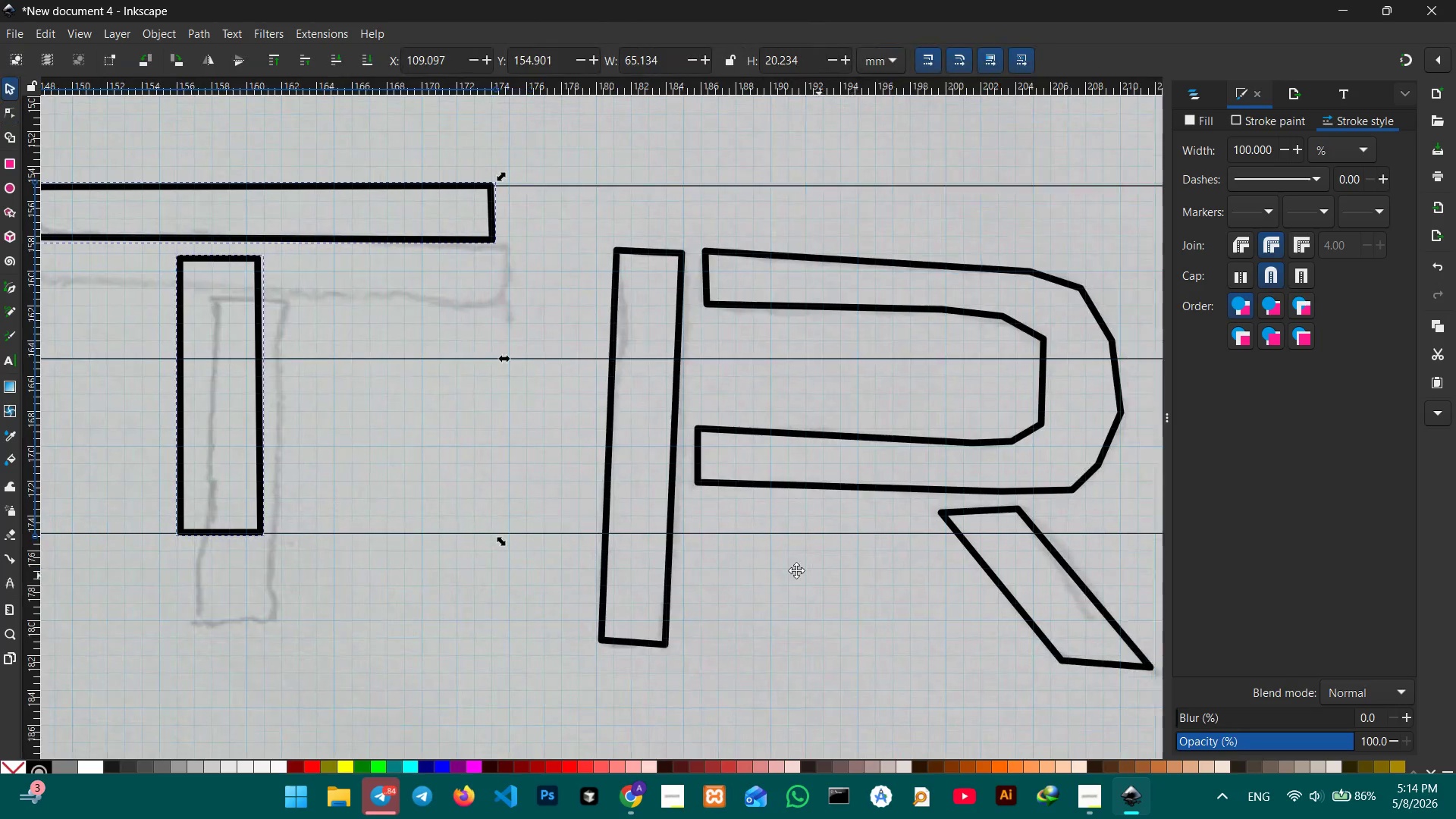 
hold_key(key=Space, duration=0.8)
 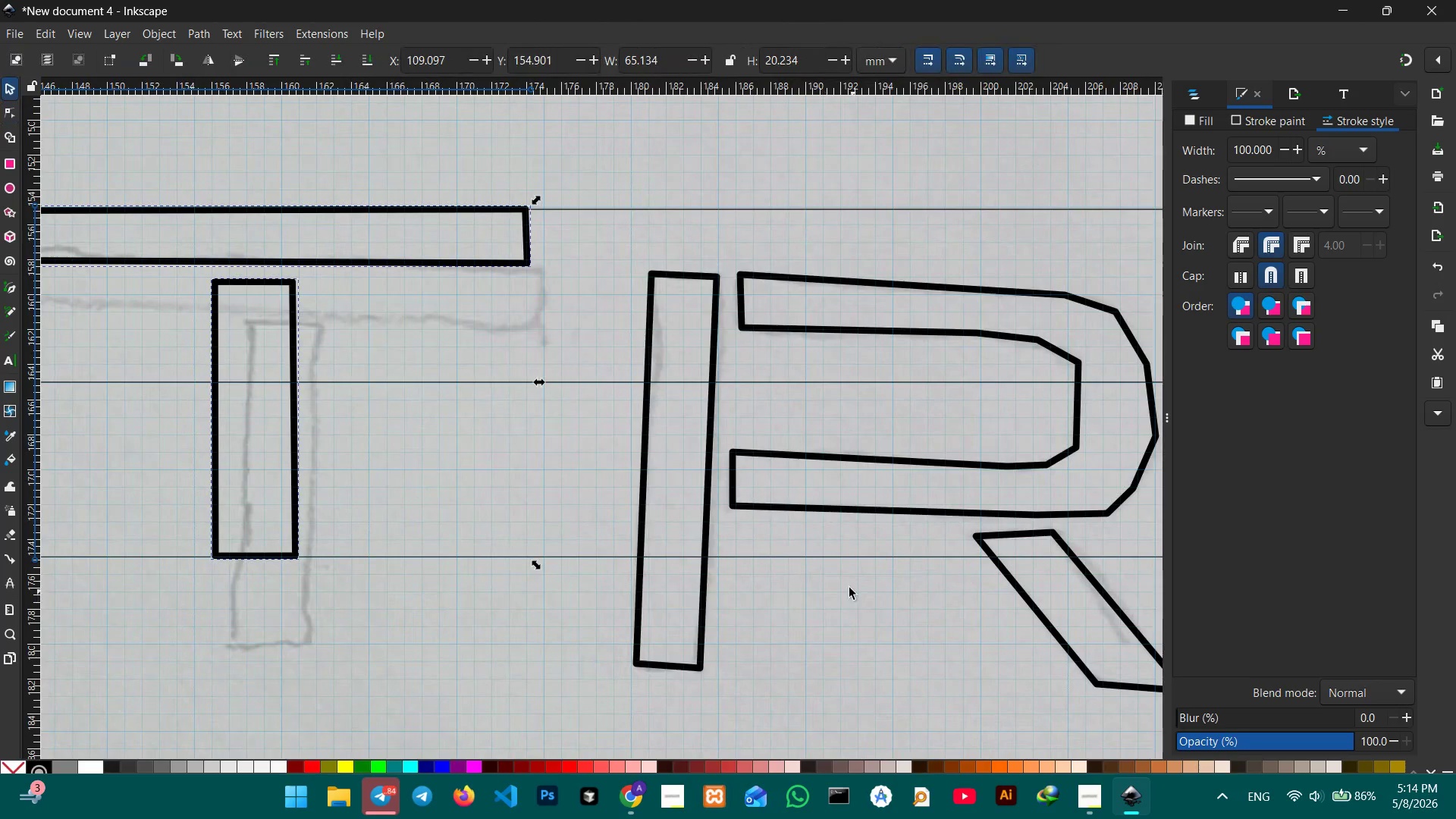 
hold_key(key=Space, duration=1.27)
 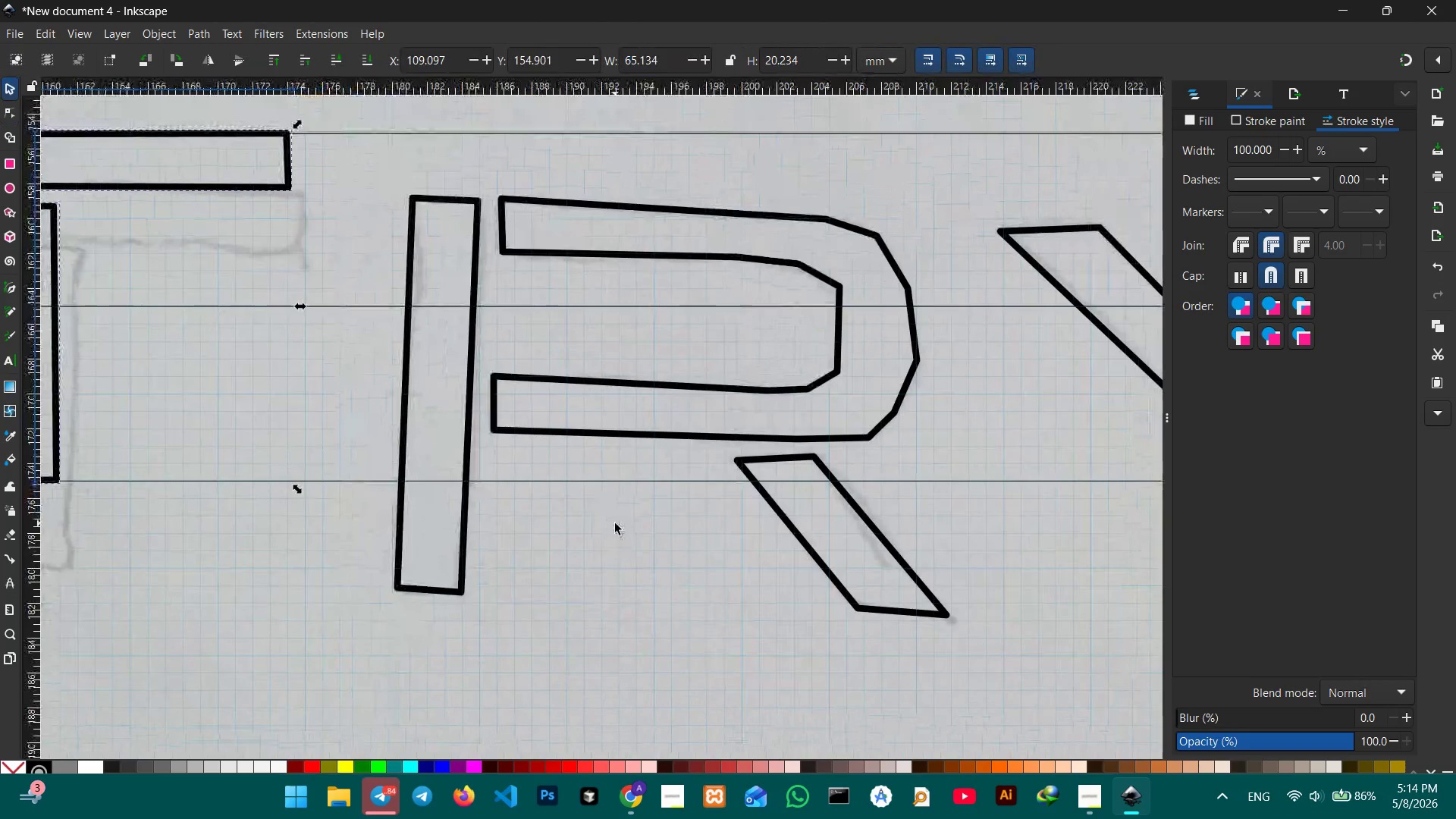 
left_click_drag(start_coordinate=[856, 598], to_coordinate=[615, 523])
 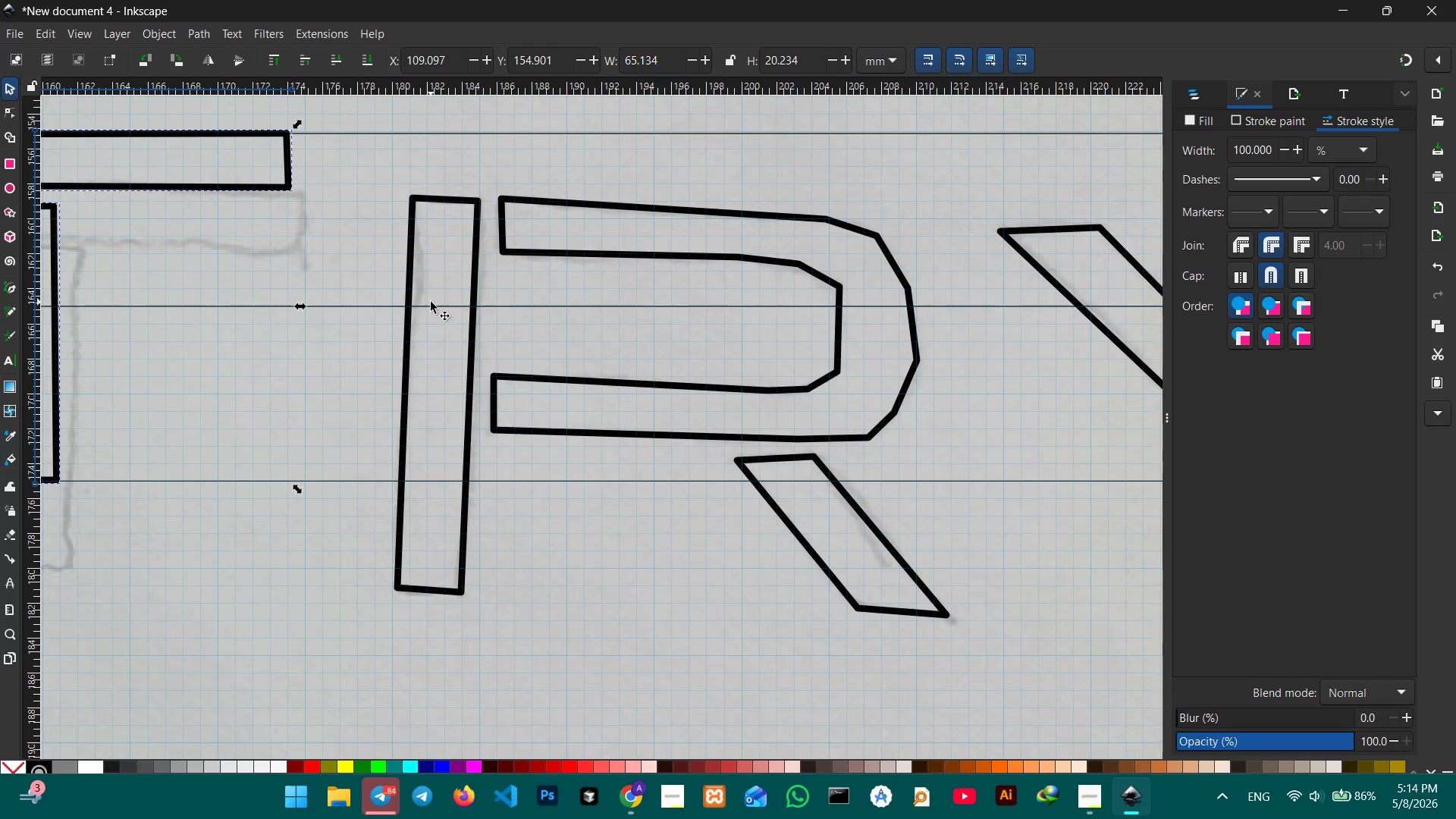 
wait(5.89)
 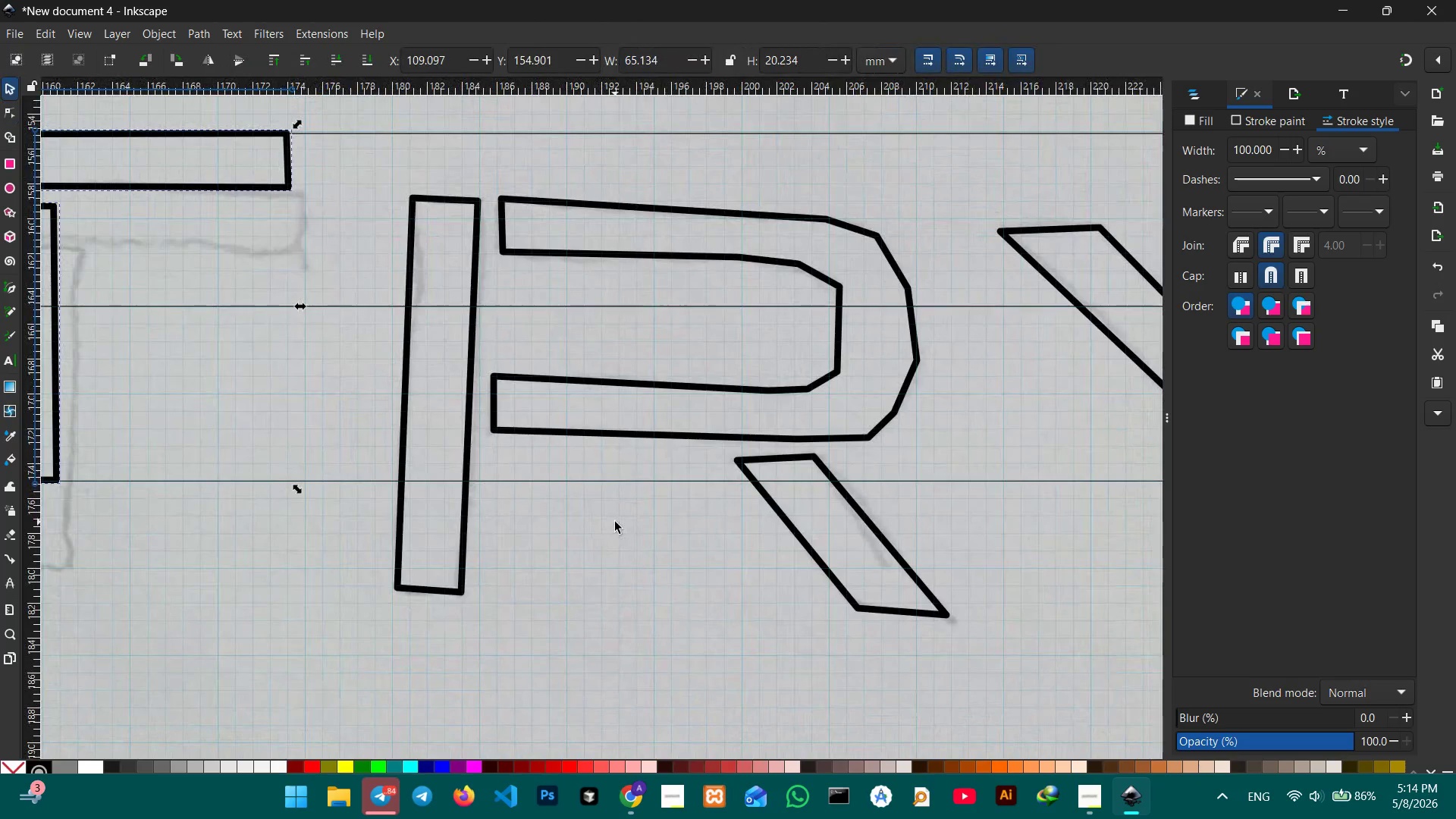 
left_click([471, 291])
 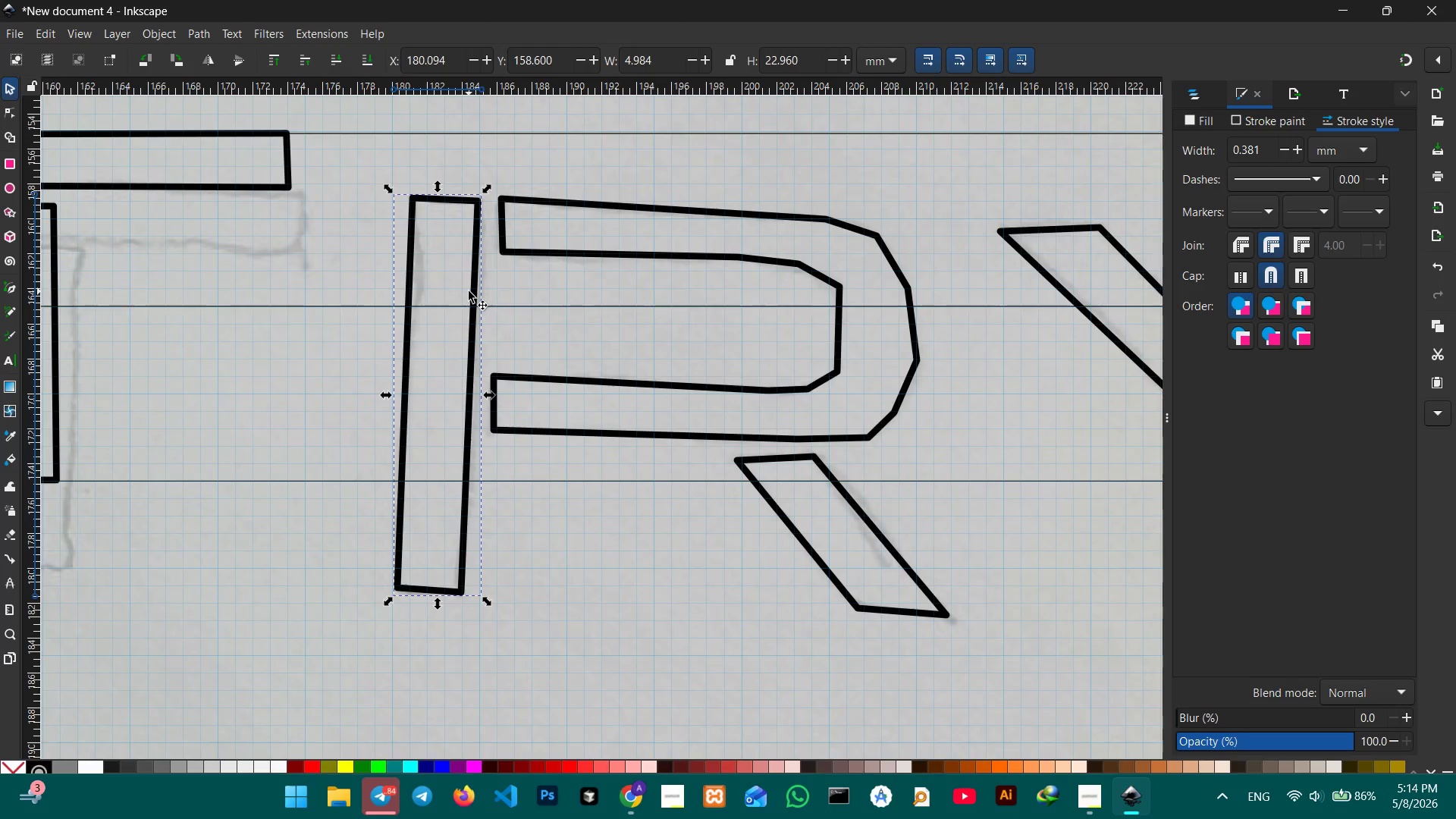 
hold_key(key=ShiftLeft, duration=2.53)
left_click([571, 256])
 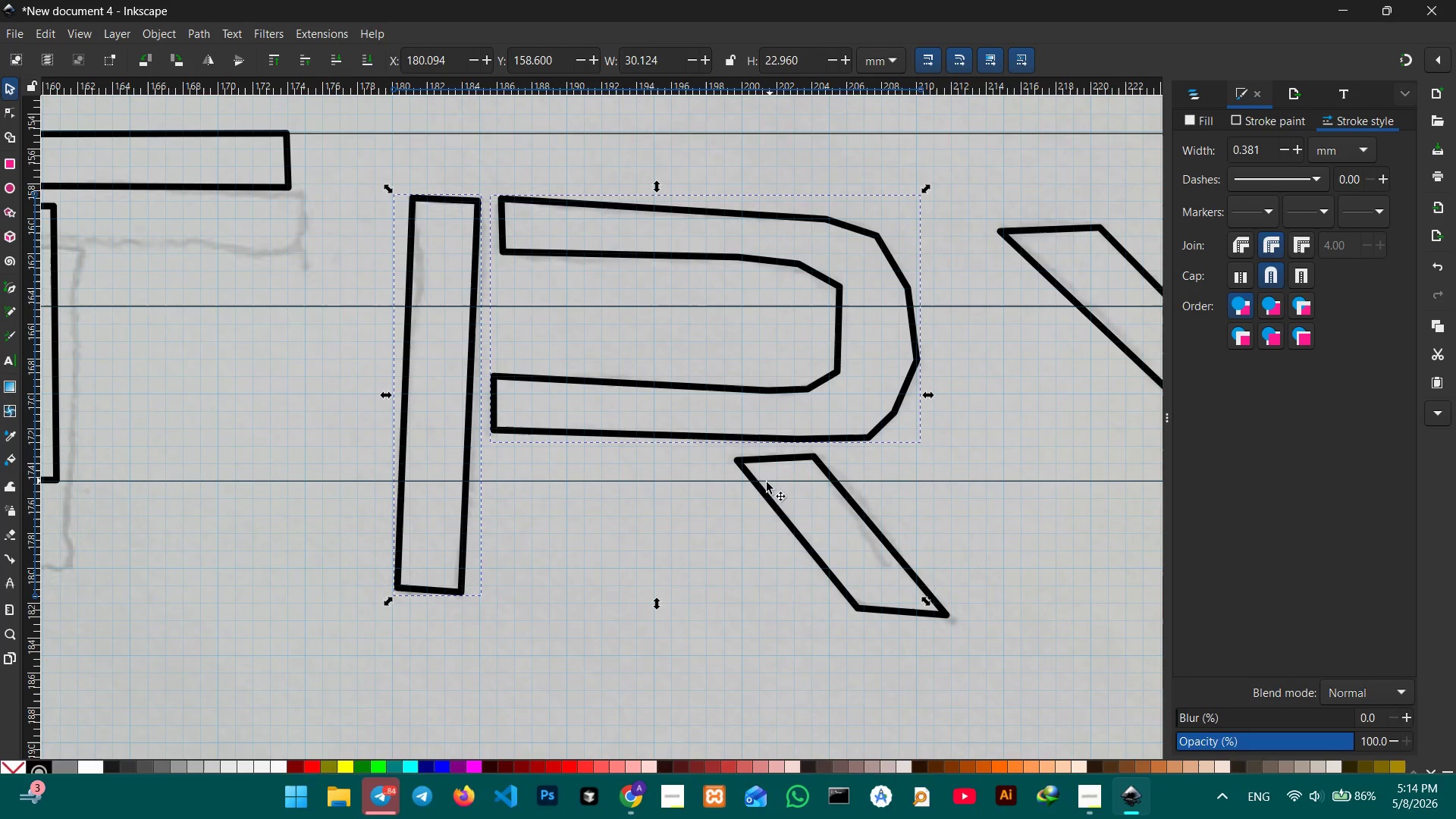 
left_click([763, 488])
 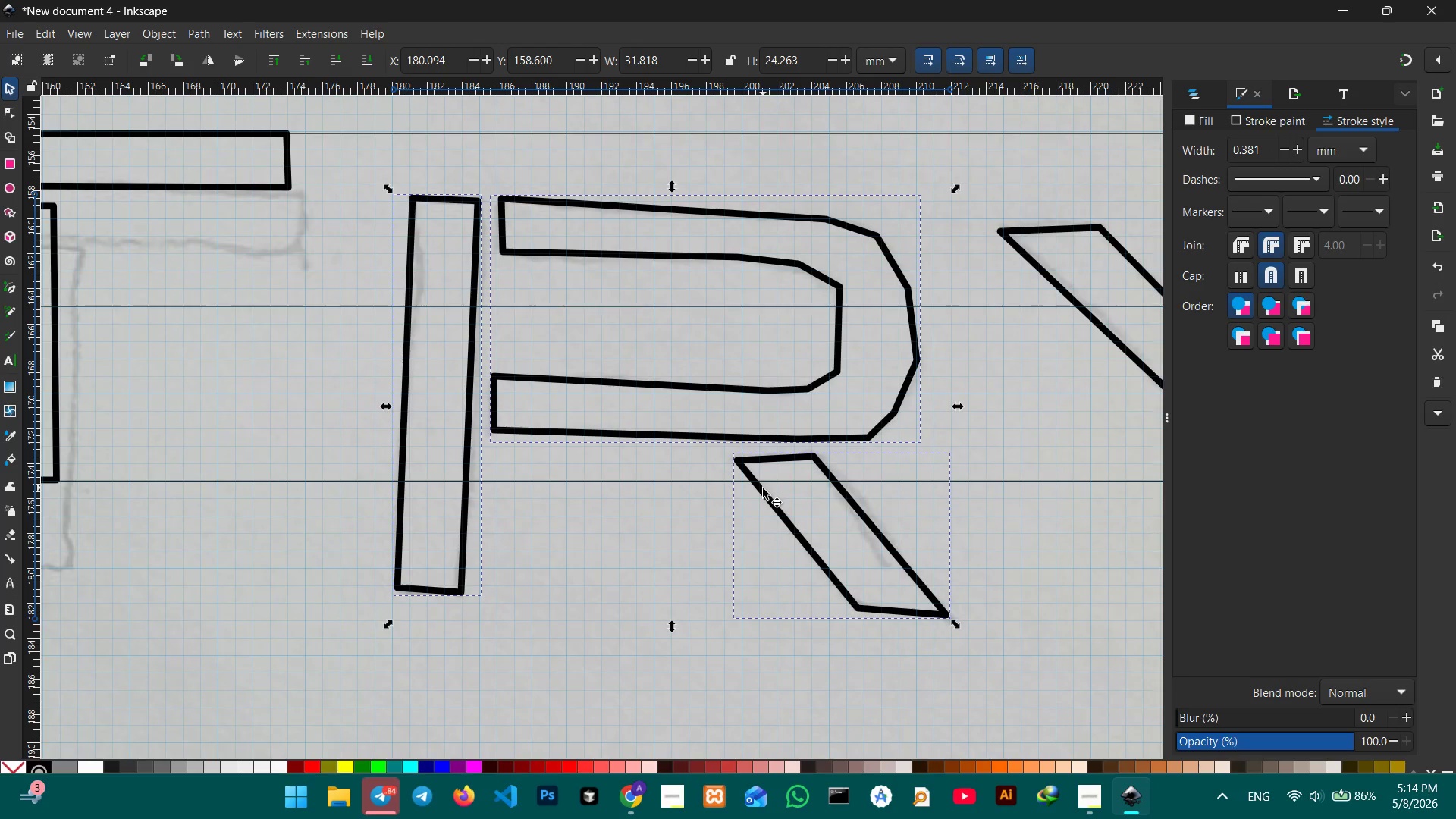 
left_click_drag(start_coordinate=[768, 500], to_coordinate=[757, 428])
 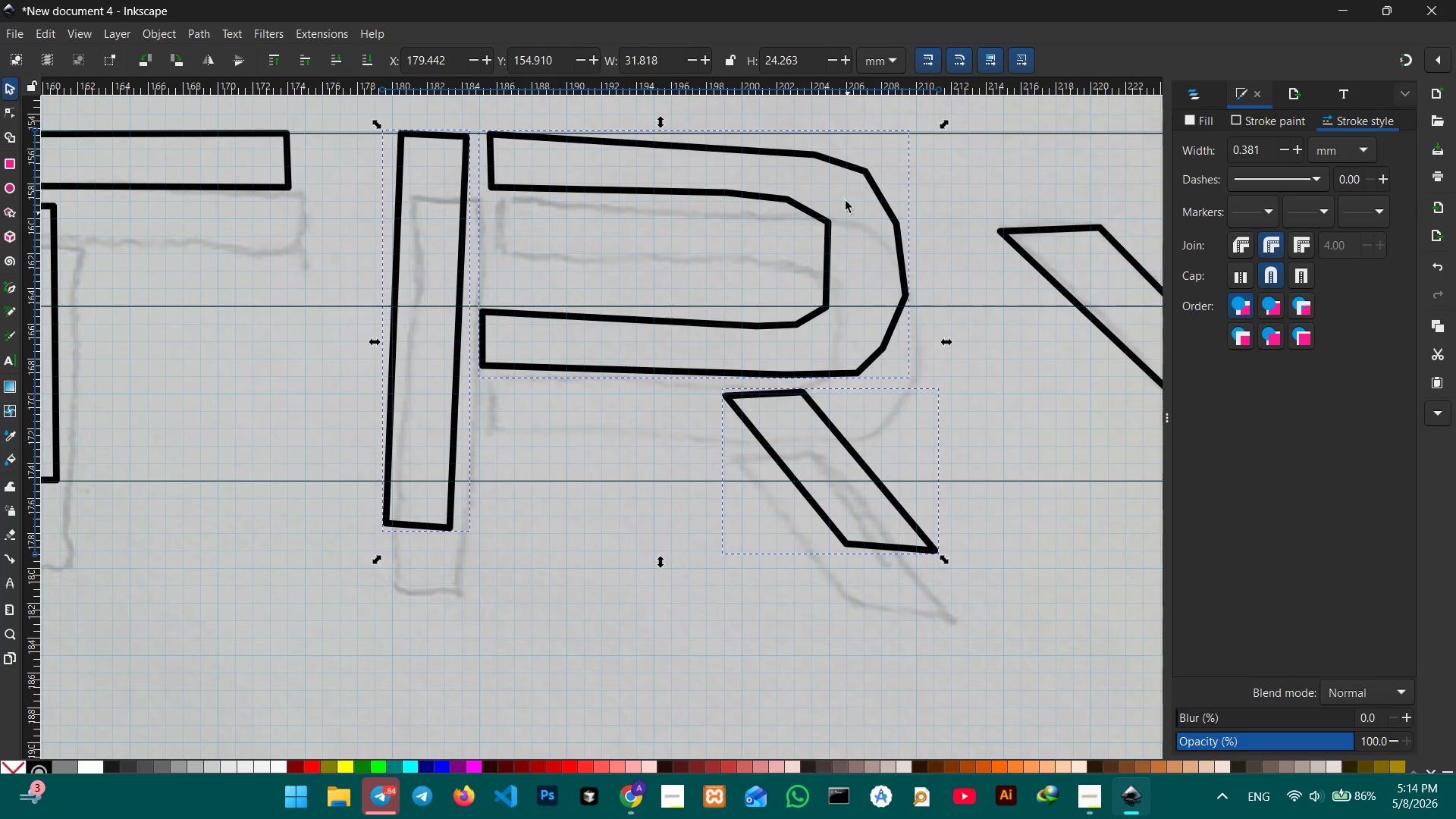 
hold_key(key=ControlLeft, duration=2.11)
left_click_drag(start_coordinate=[948, 124], to_coordinate=[904, 136])
 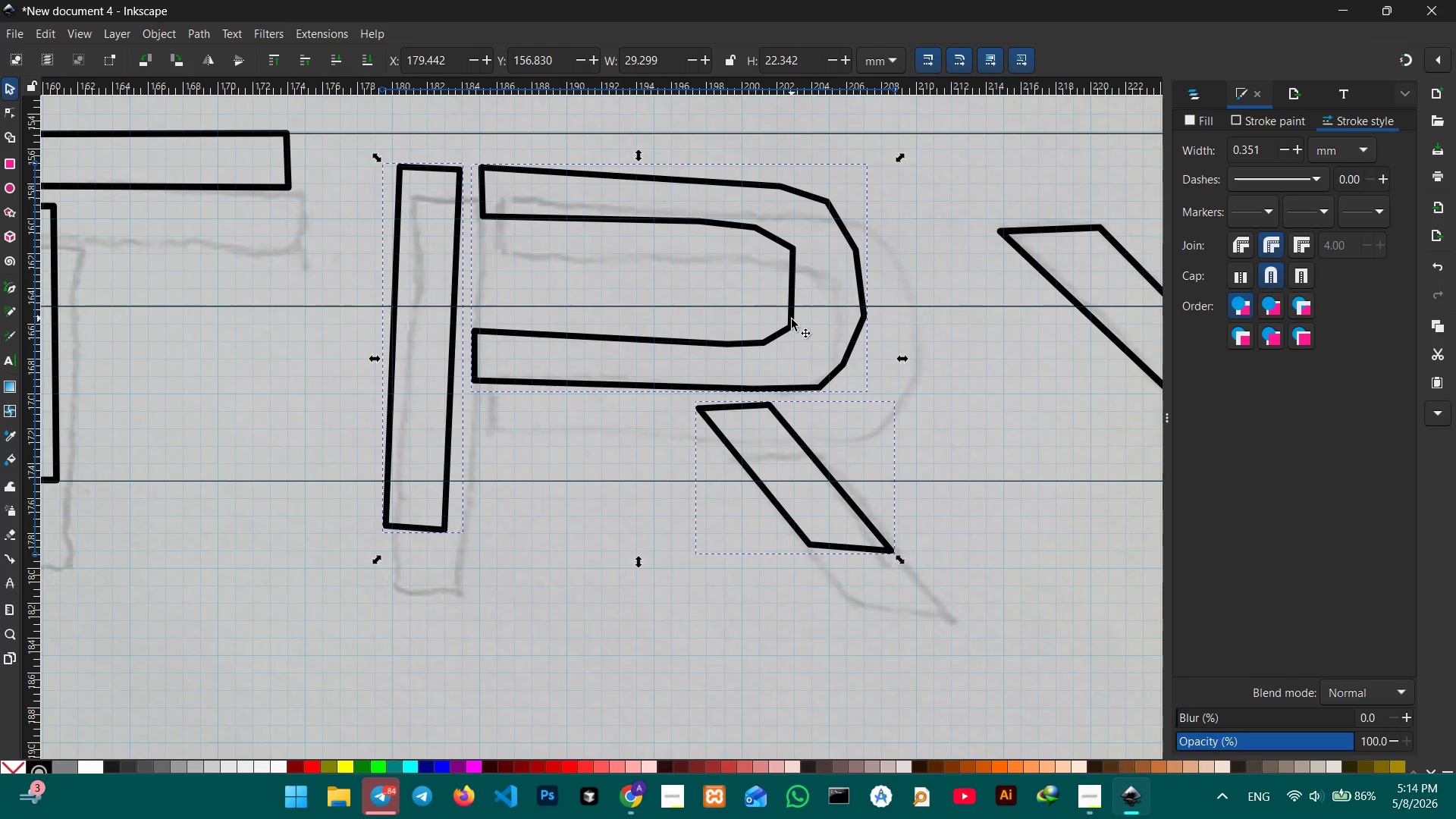 
left_click_drag(start_coordinate=[791, 320], to_coordinate=[790, 286])
 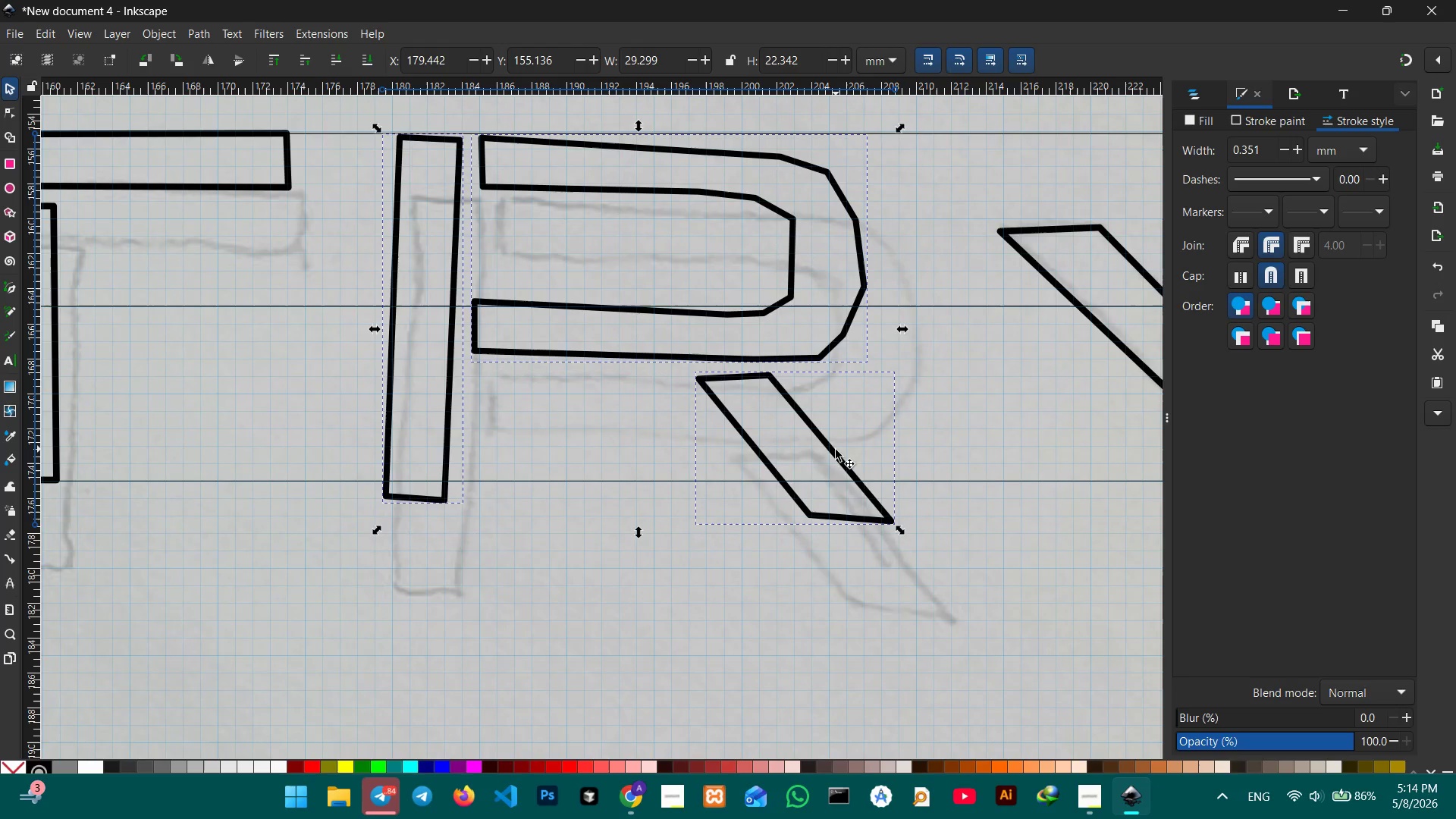 
left_click([836, 450])
 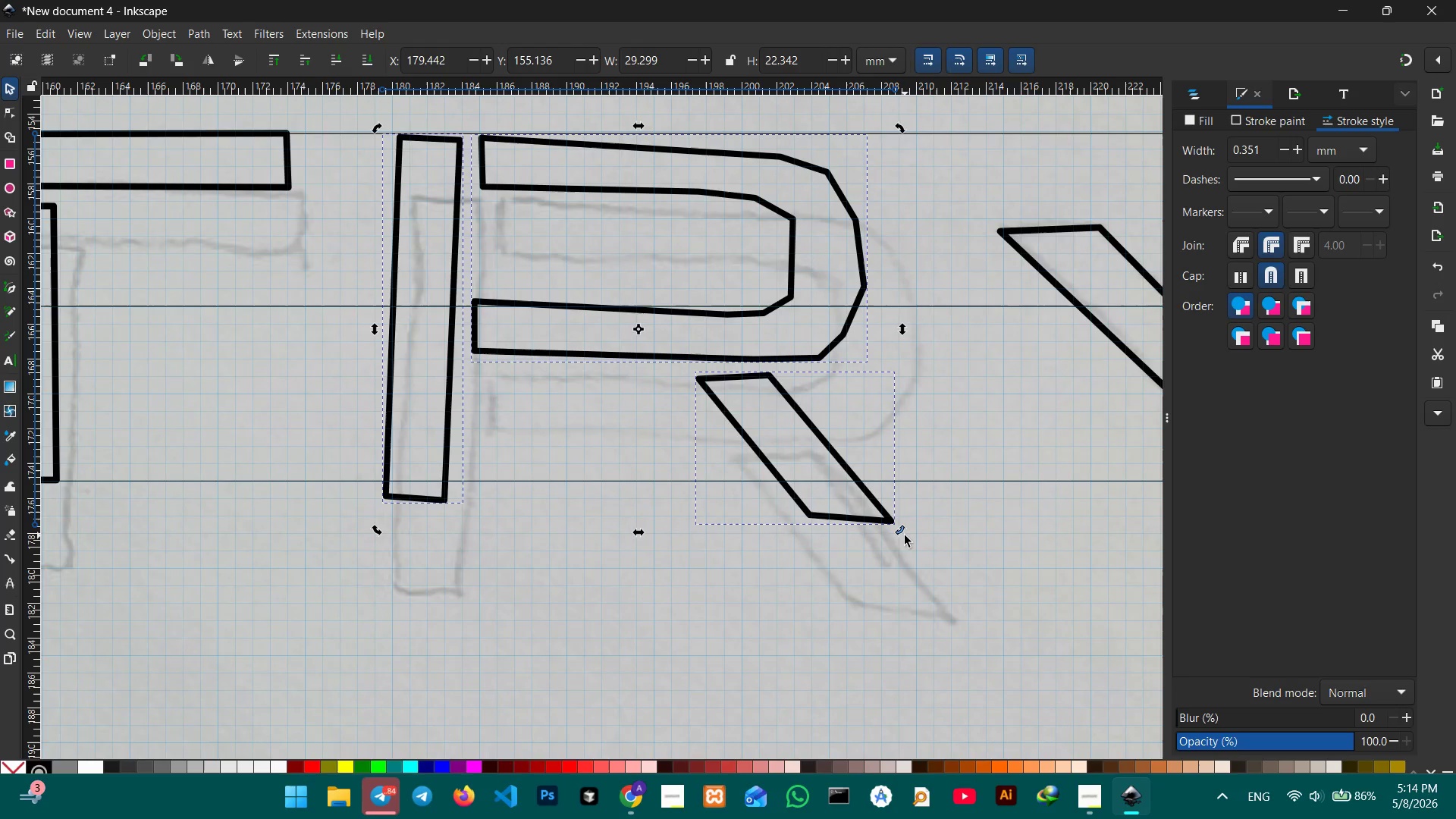 
left_click_drag(start_coordinate=[905, 535], to_coordinate=[906, 515])
 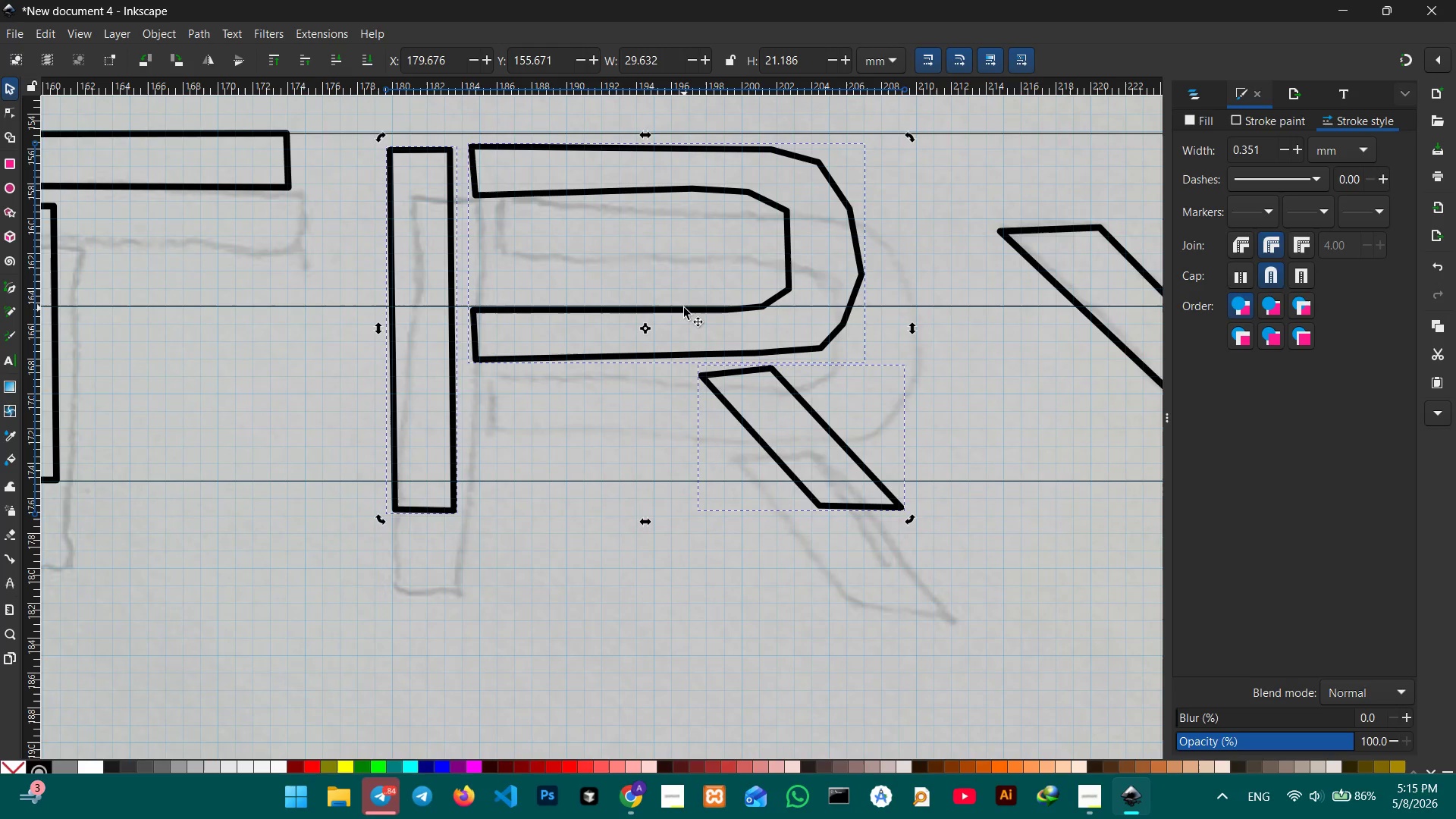 
left_click_drag(start_coordinate=[684, 308], to_coordinate=[685, 297])
 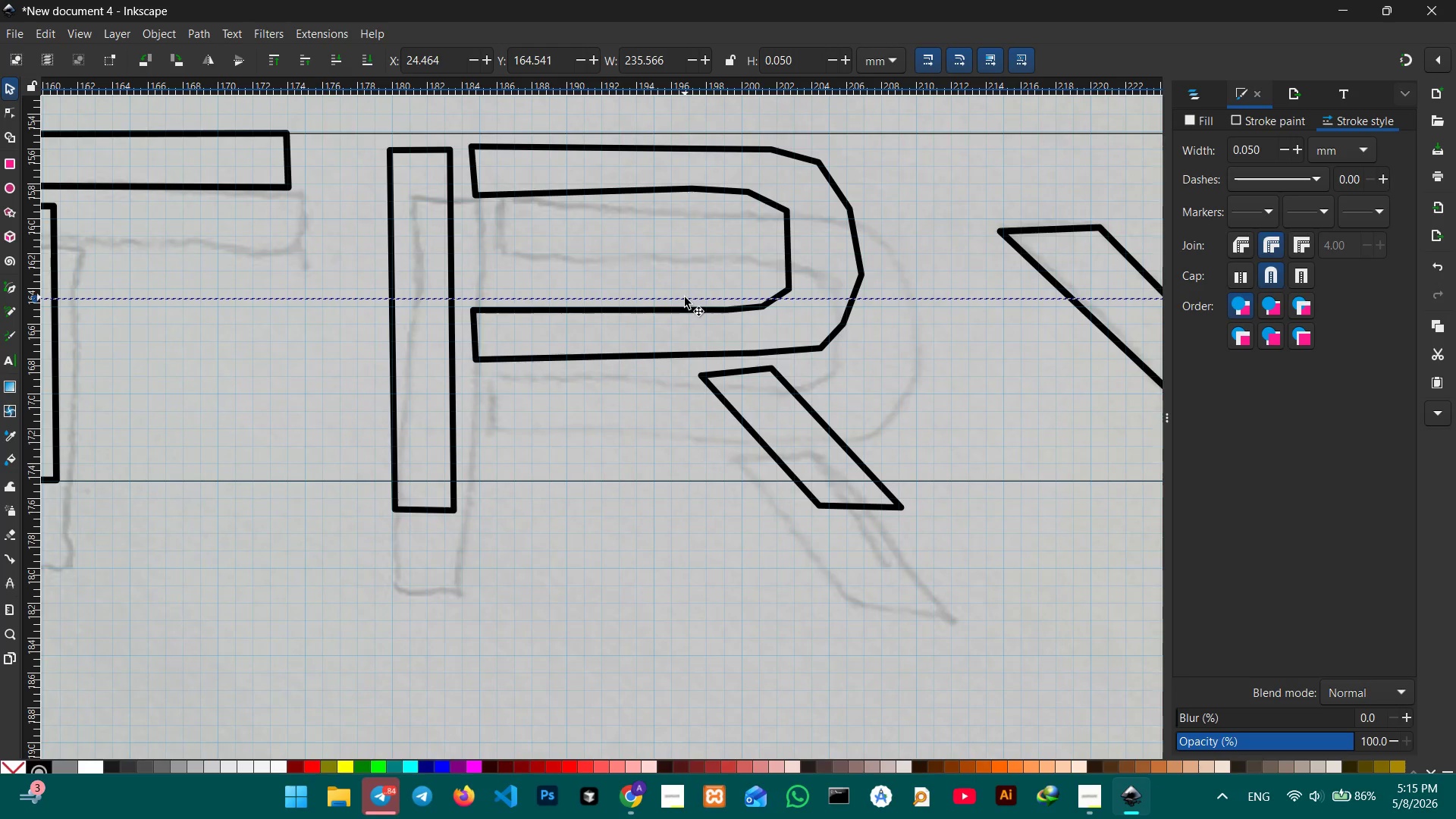 
key(Control+ControlLeft)
 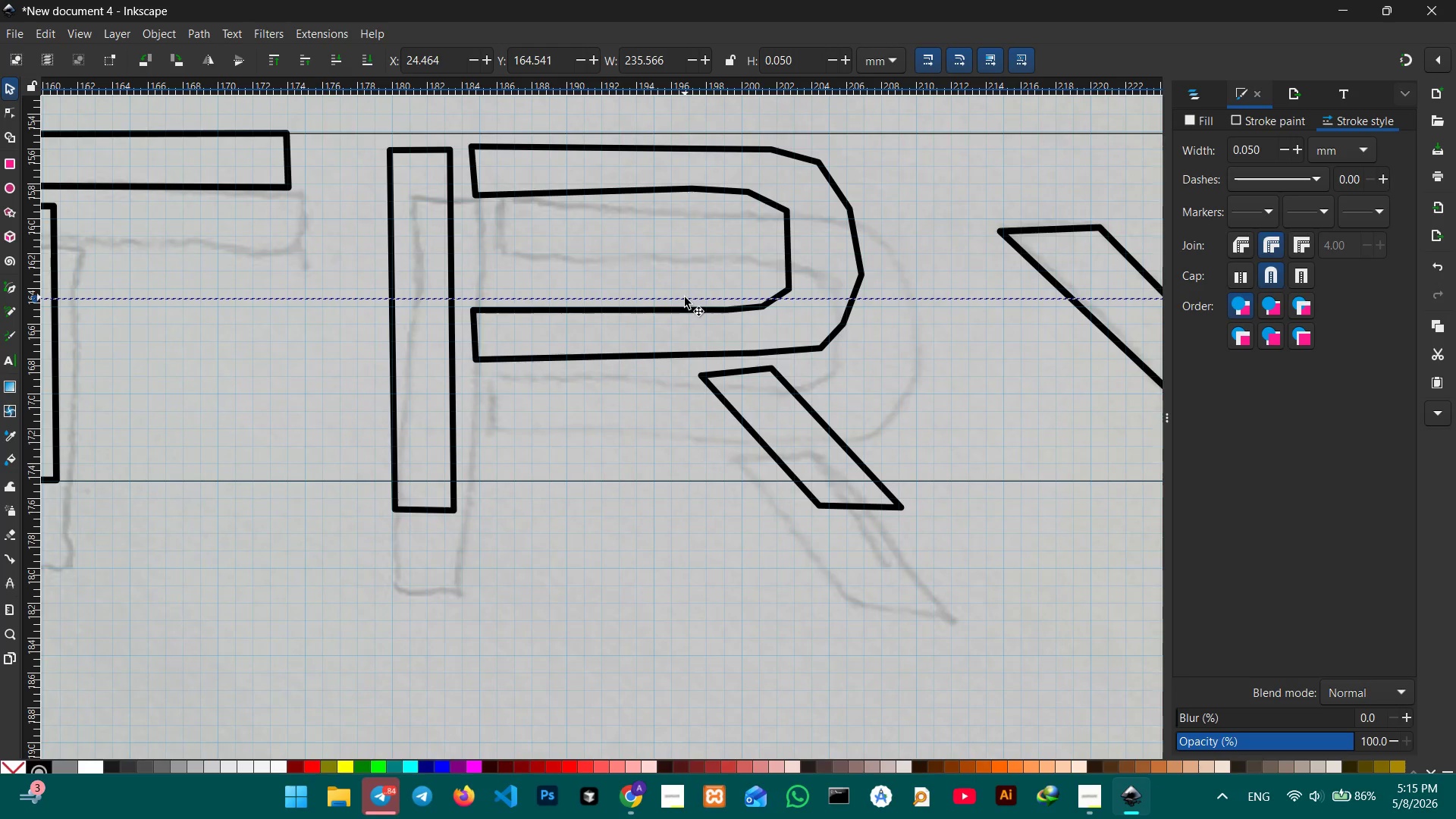 
key(Control+Z)
 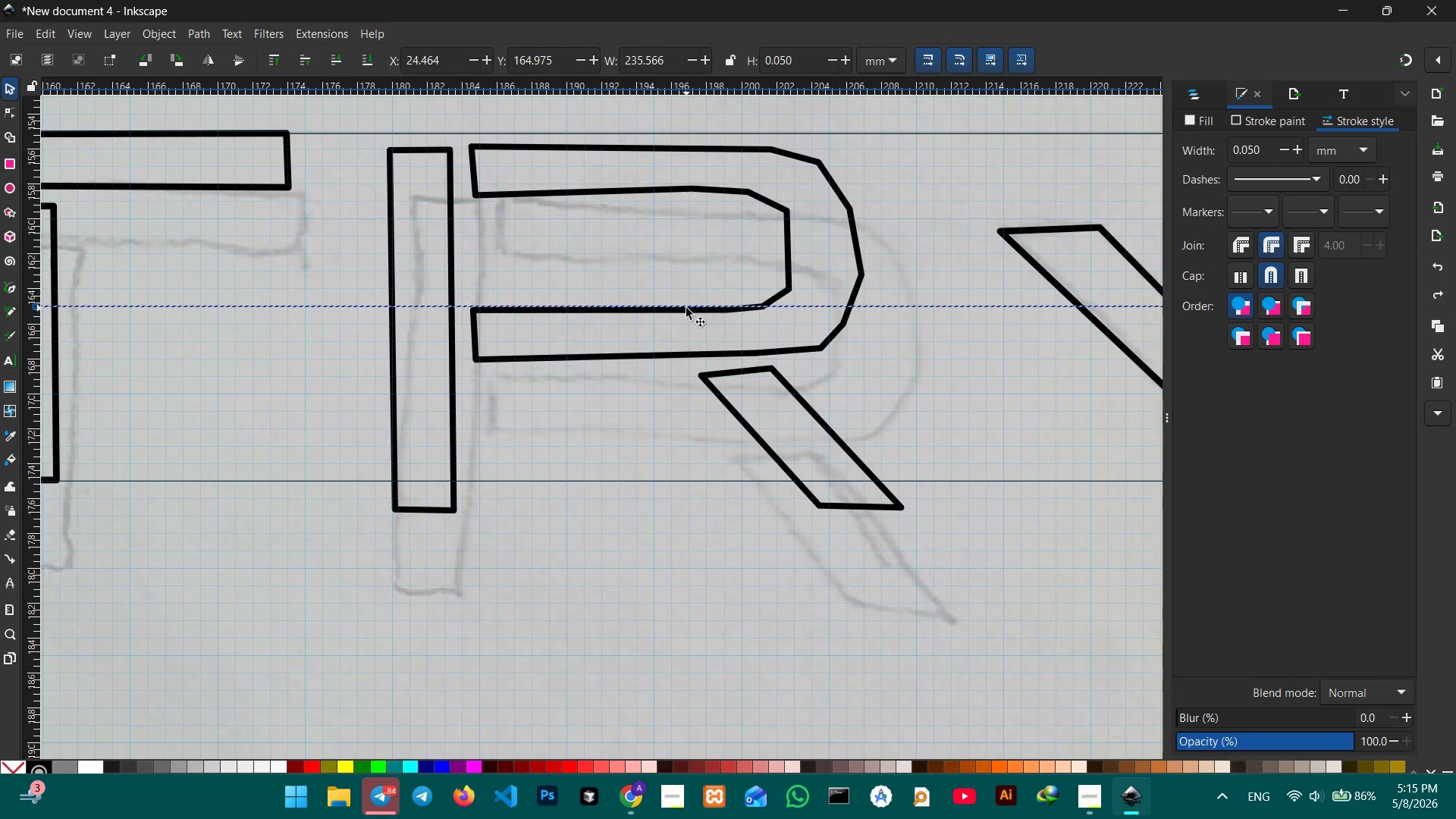 
left_click([686, 309])
 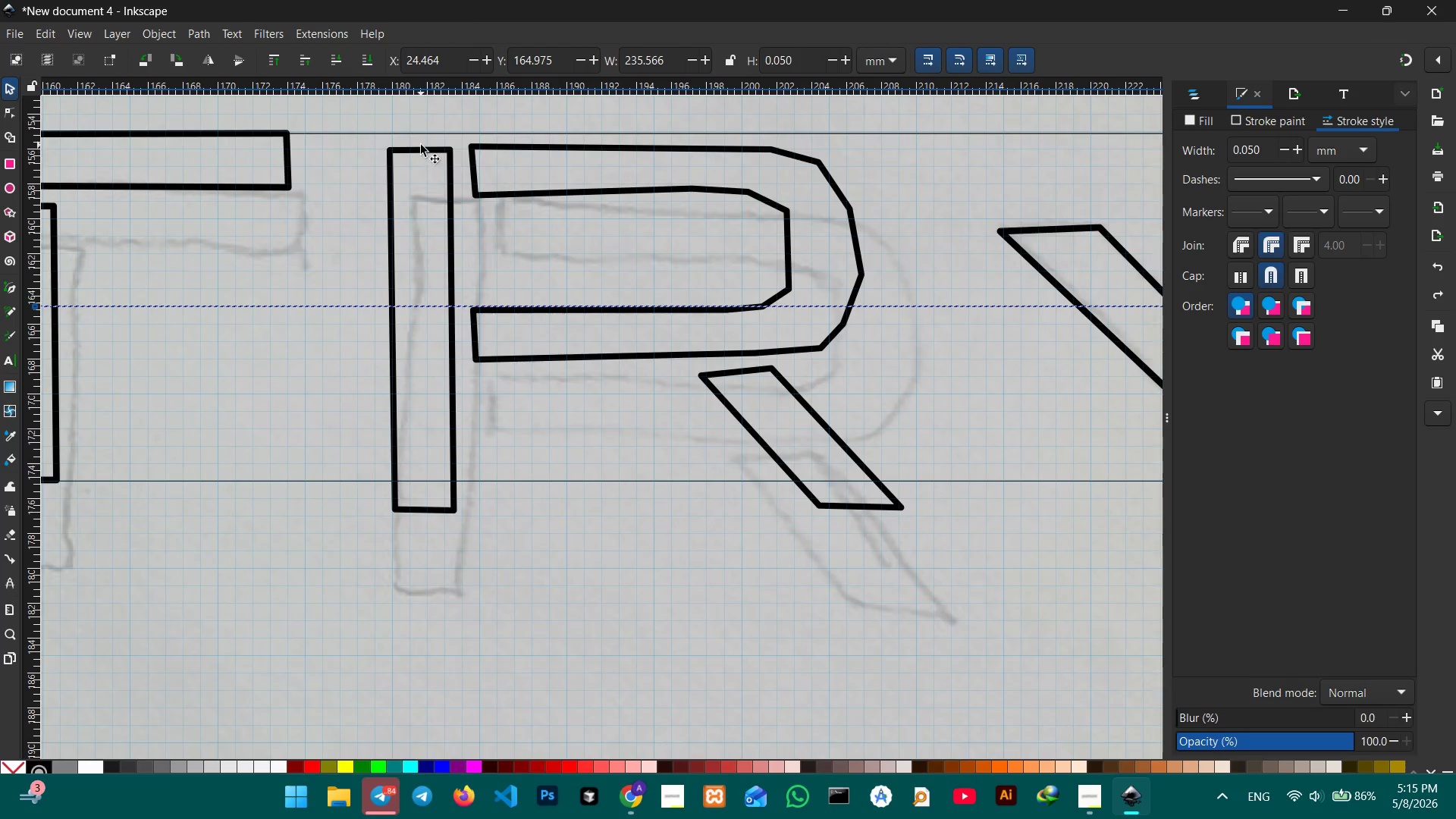 
left_click([421, 145])
 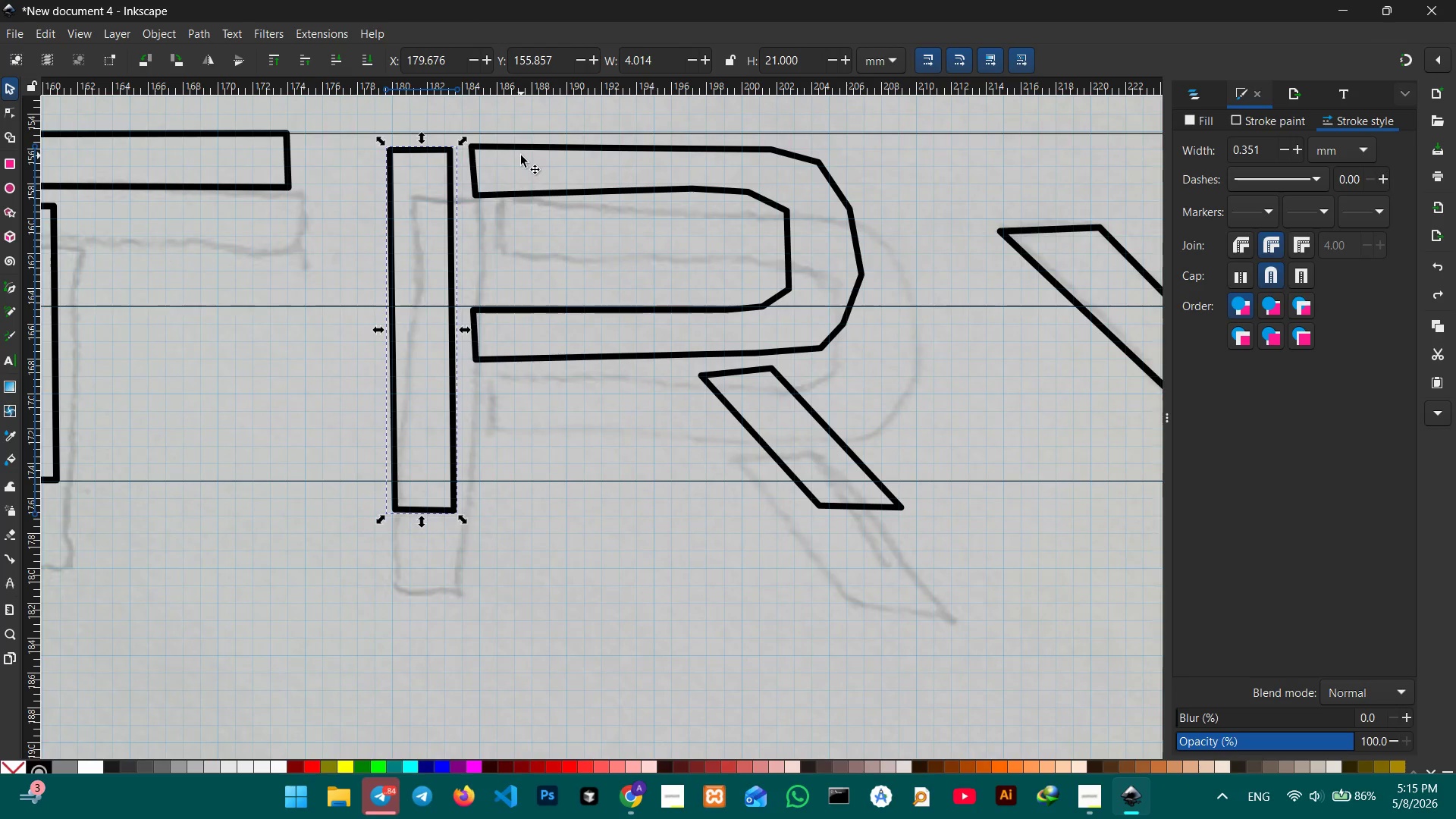 
hold_key(key=ShiftLeft, duration=2.53)
left_click([554, 194])
 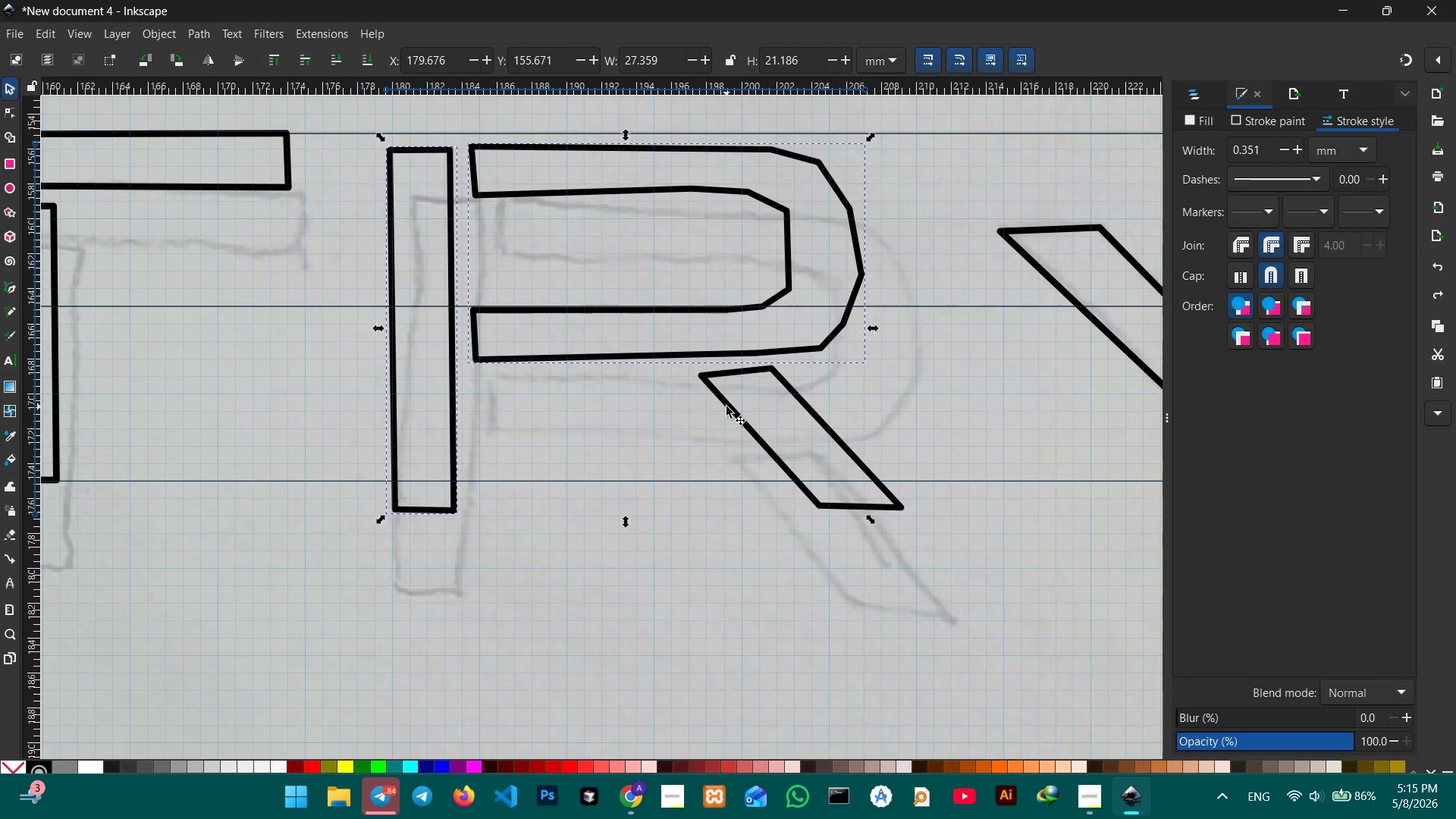 
left_click([726, 406])
 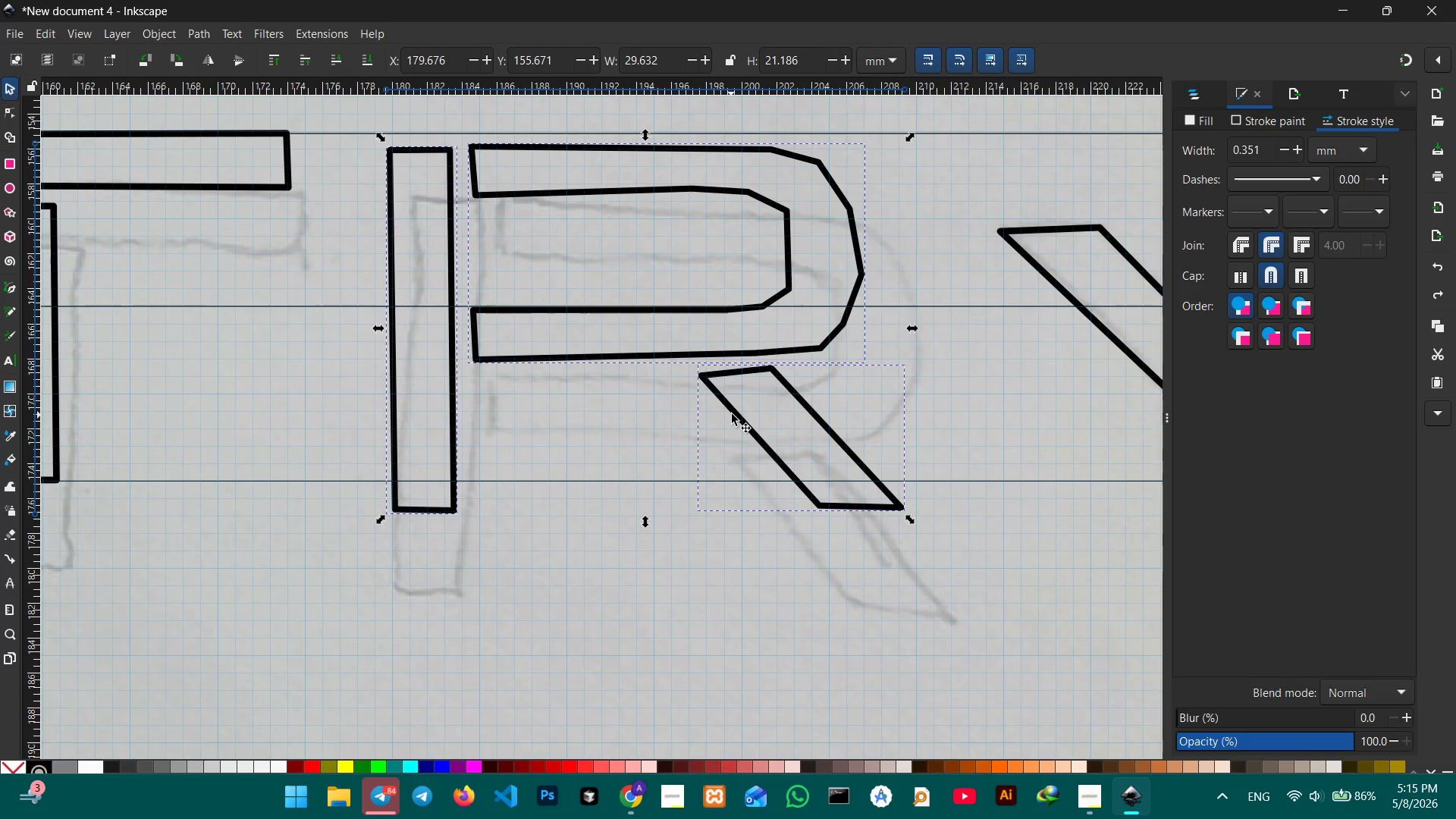 
left_click_drag(start_coordinate=[733, 413], to_coordinate=[738, 394])
 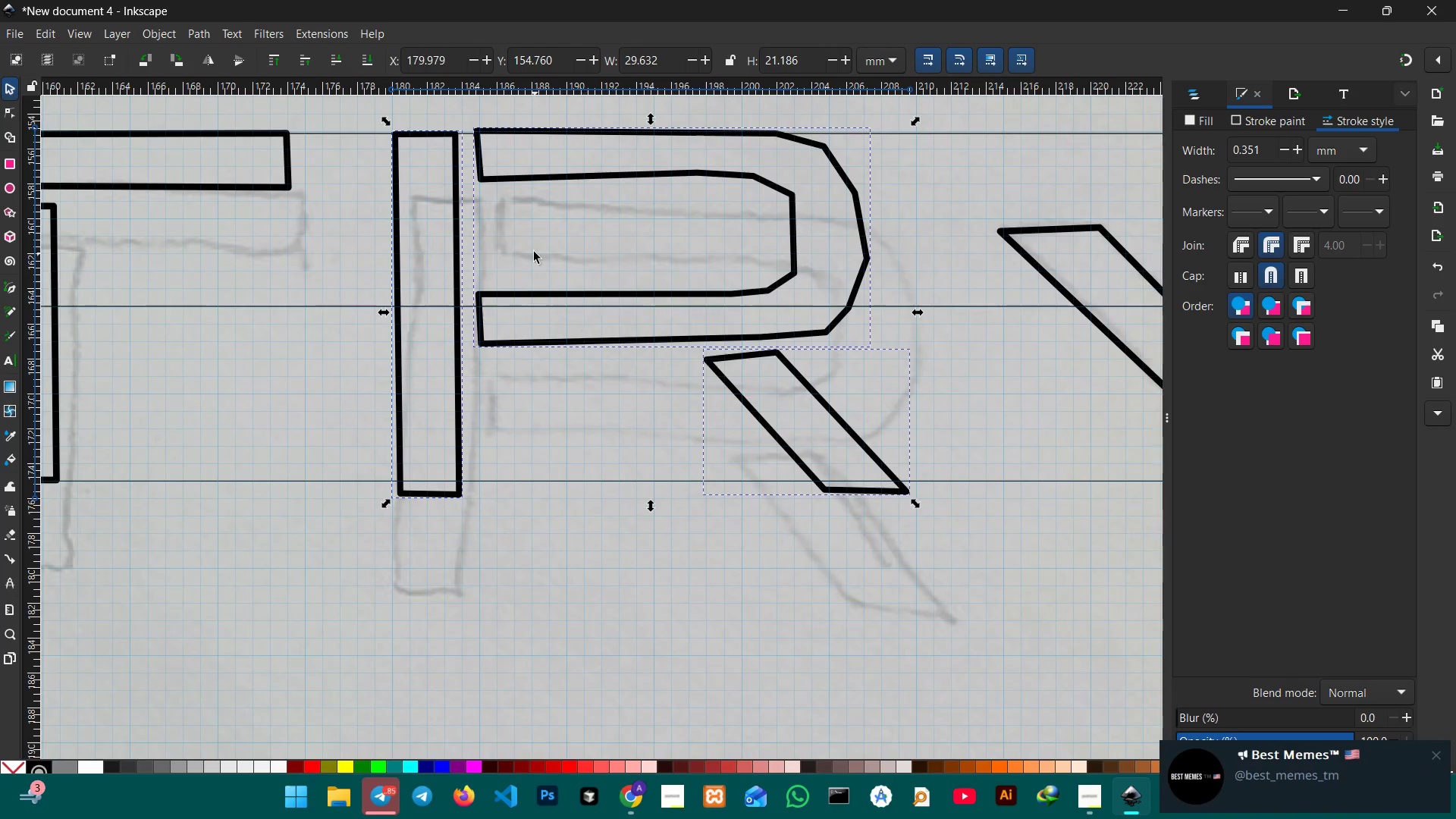 
left_click([534, 240])
 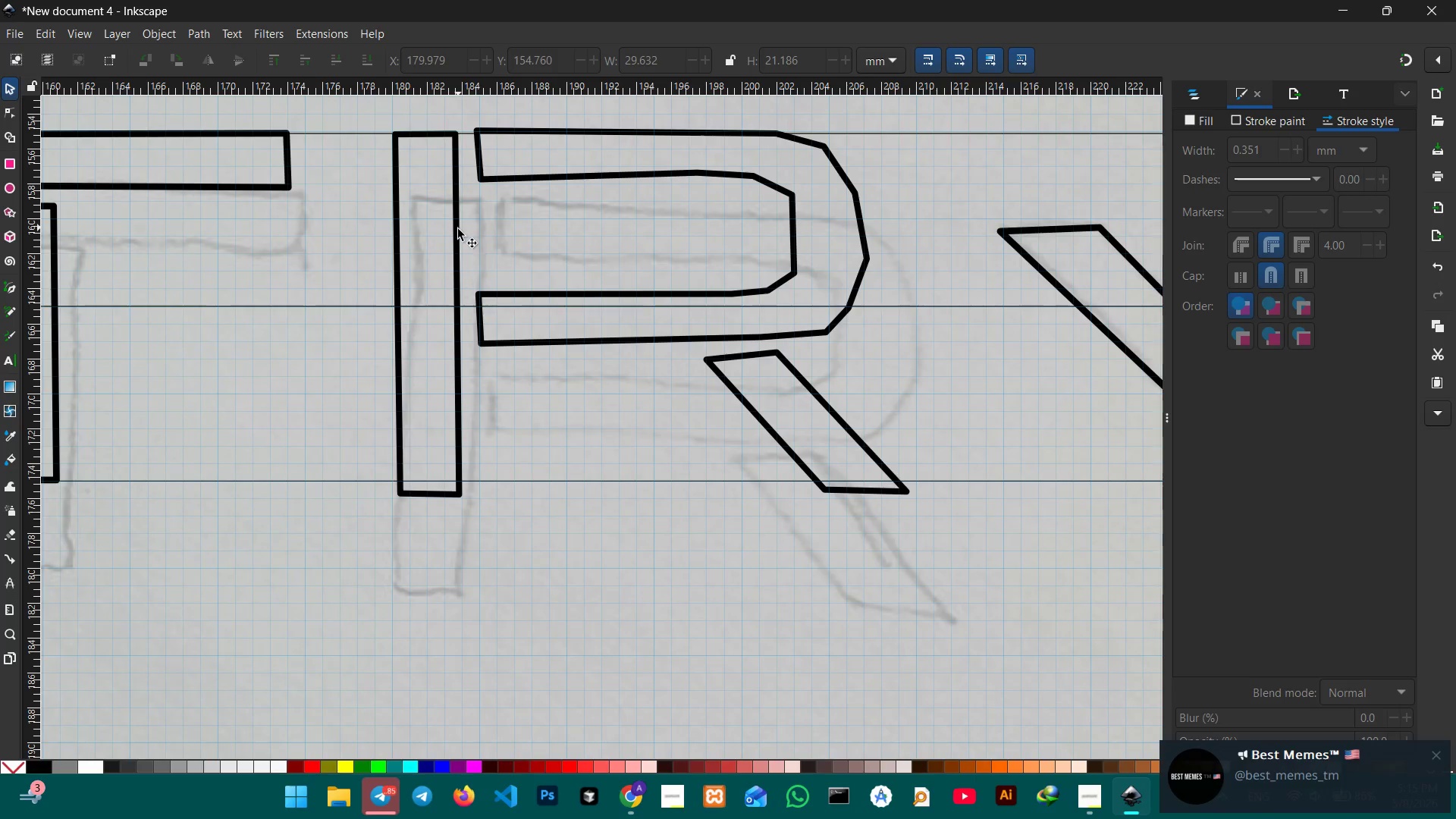 
hold_key(key=ControlLeft, duration=1.02)
scroll: coordinate [457, 253], scroll_direction: up, amount: 2.0
 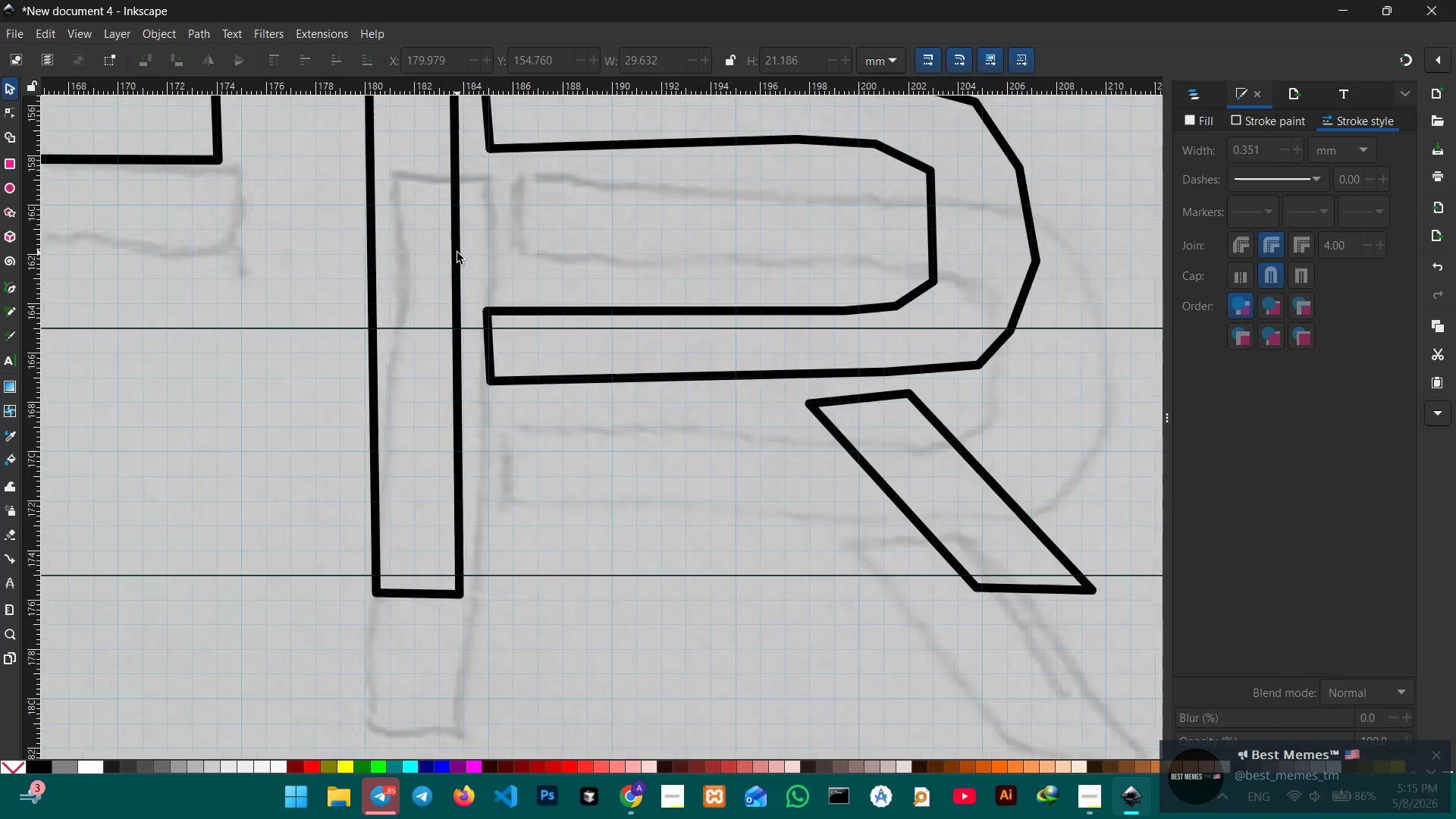 
scroll: coordinate [457, 253], scroll_direction: down, amount: 1.0
 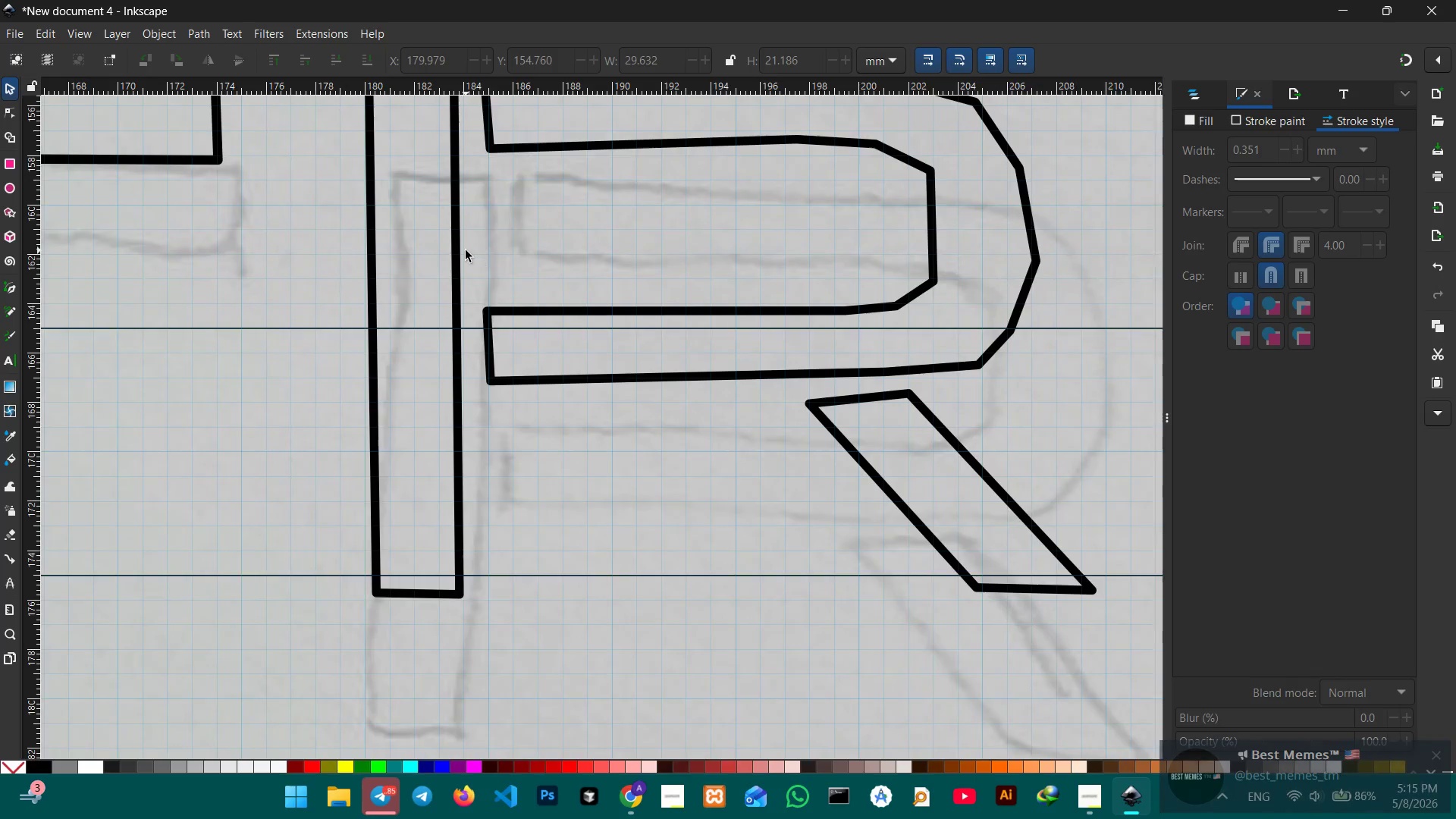 
scroll: coordinate [466, 250], scroll_direction: up, amount: 1.0
 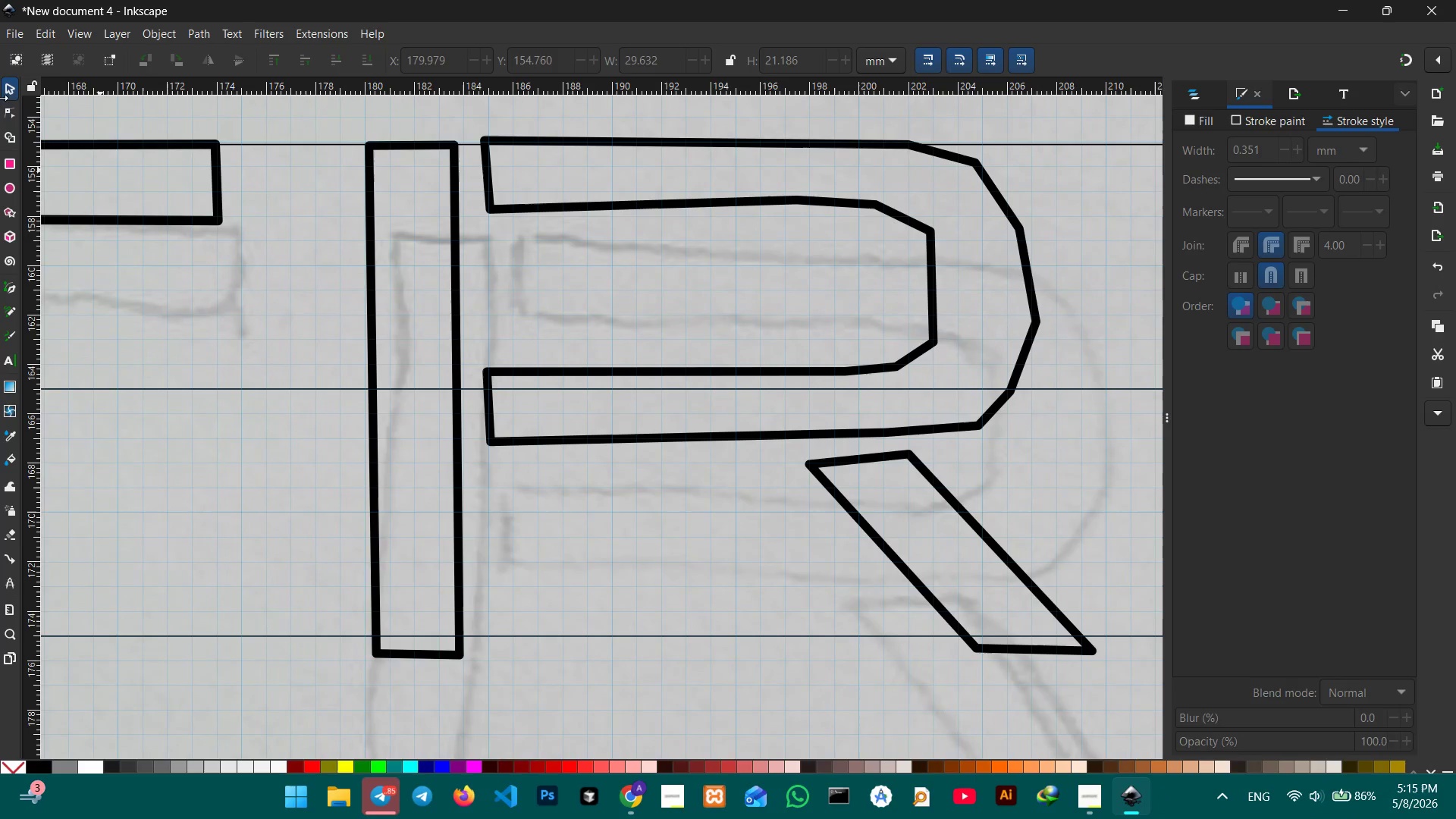 
left_click([8, 114])
 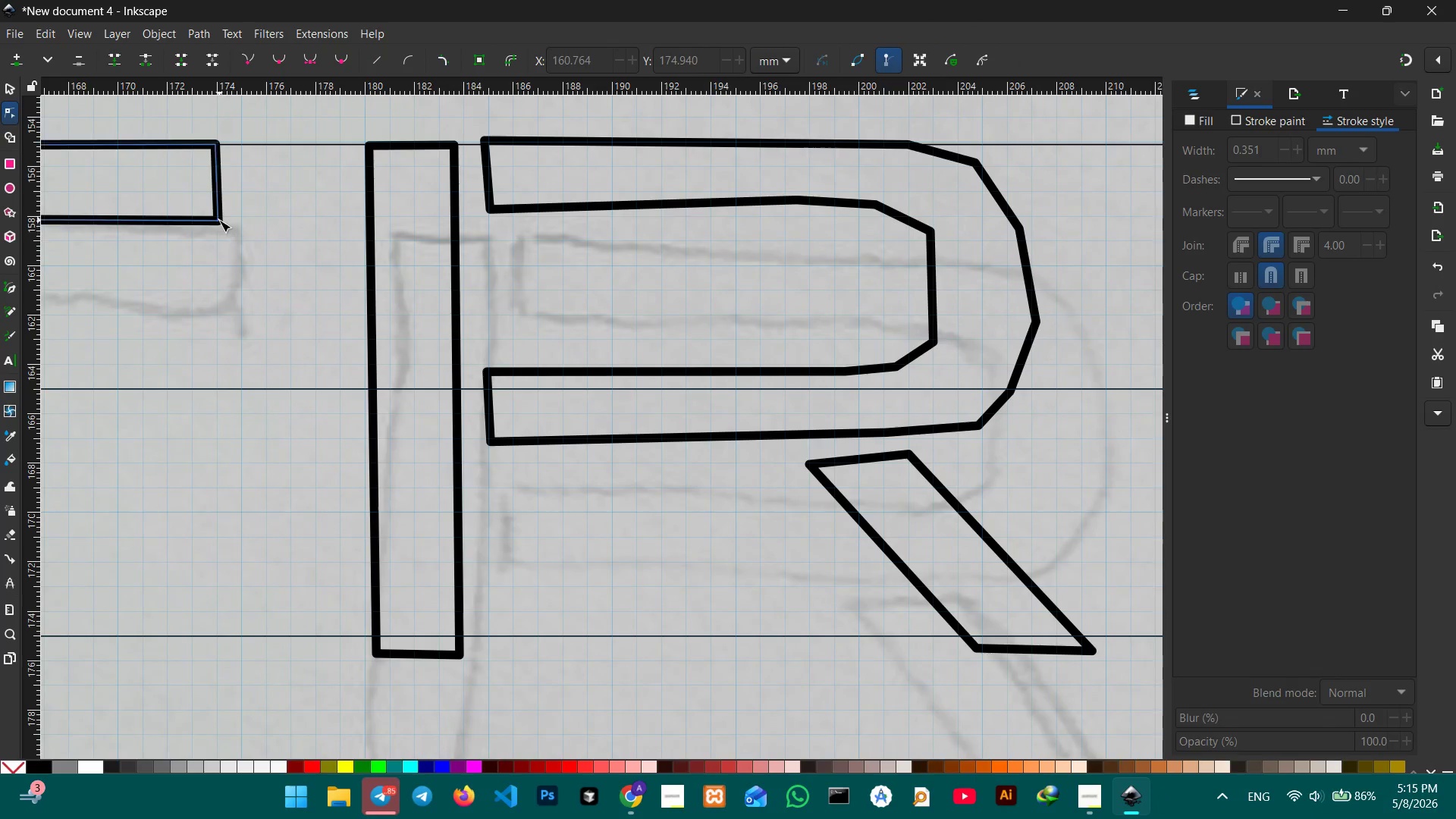 
left_click([219, 220])
 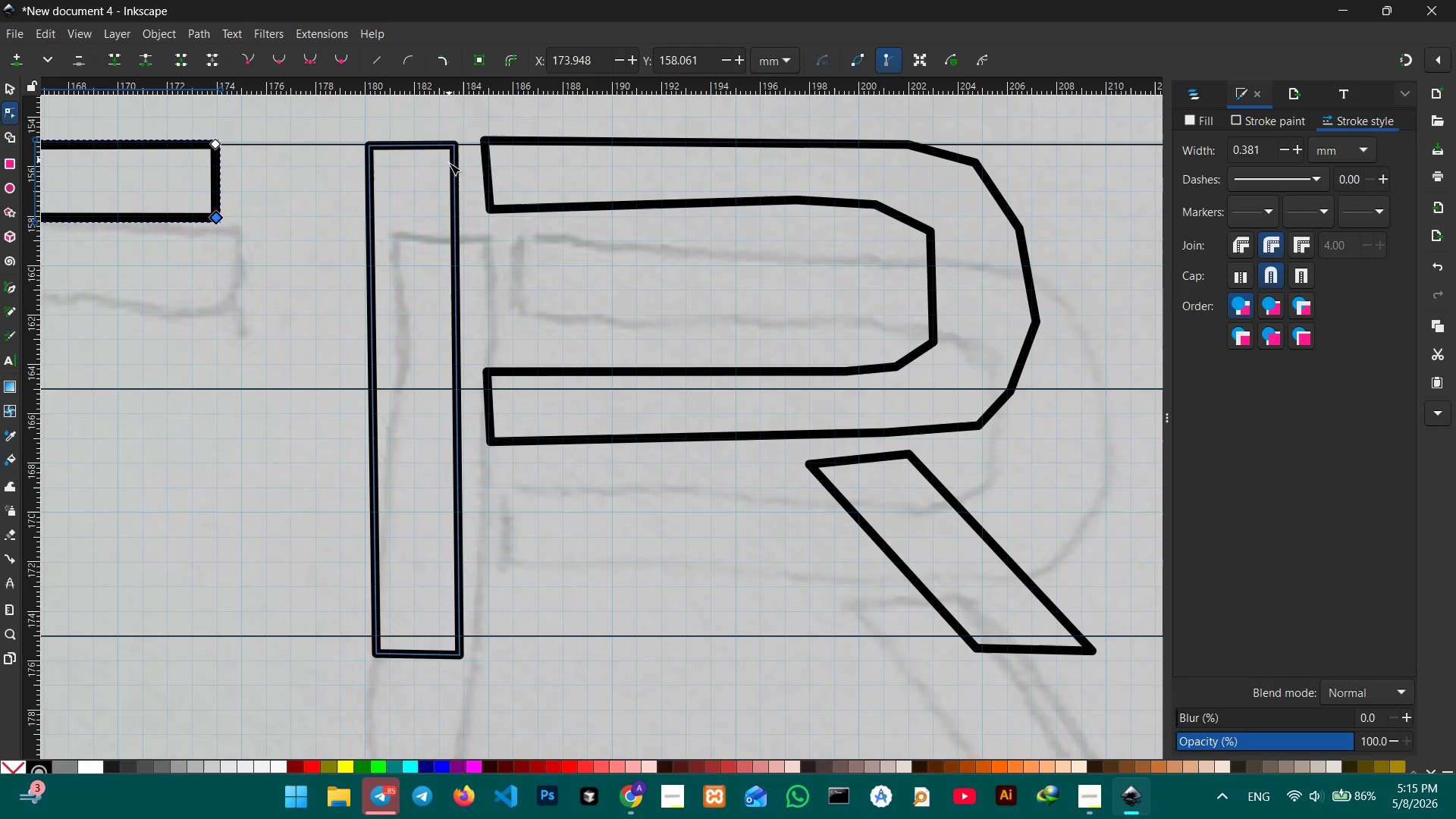 
wait(7.16)
 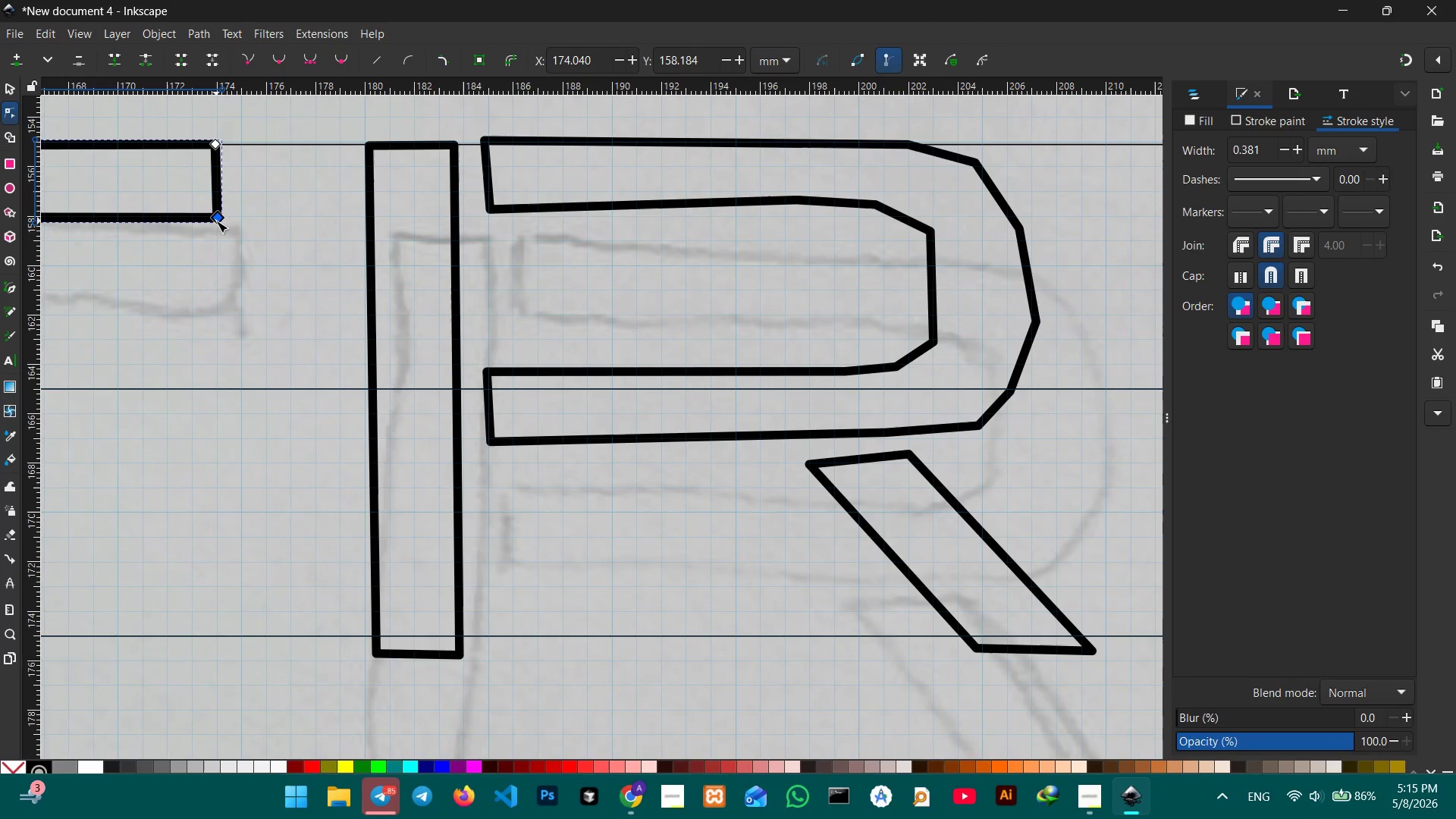 
scroll: coordinate [391, 566], scroll_direction: down, amount: 2.0
 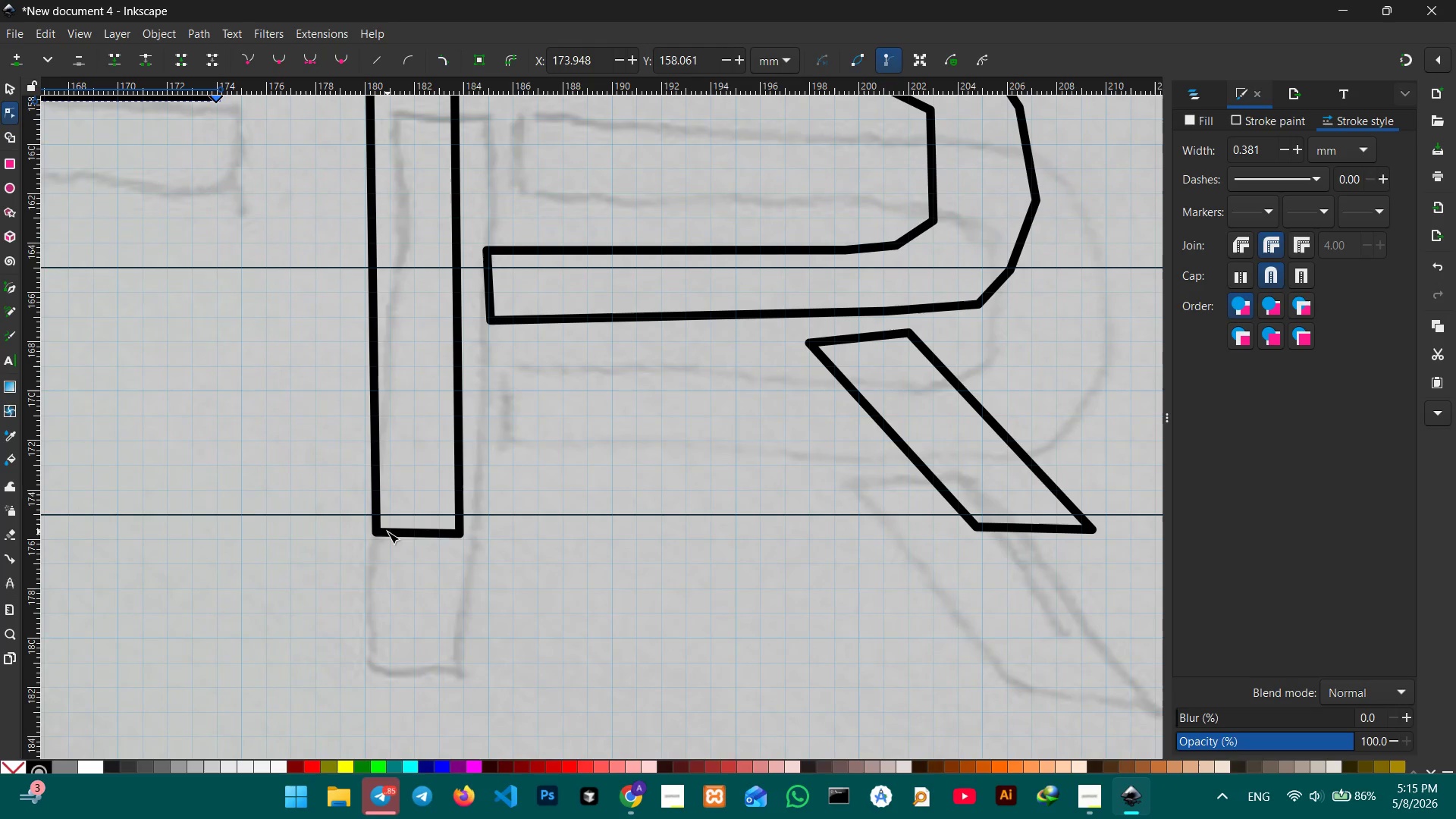 
left_click([388, 532])
 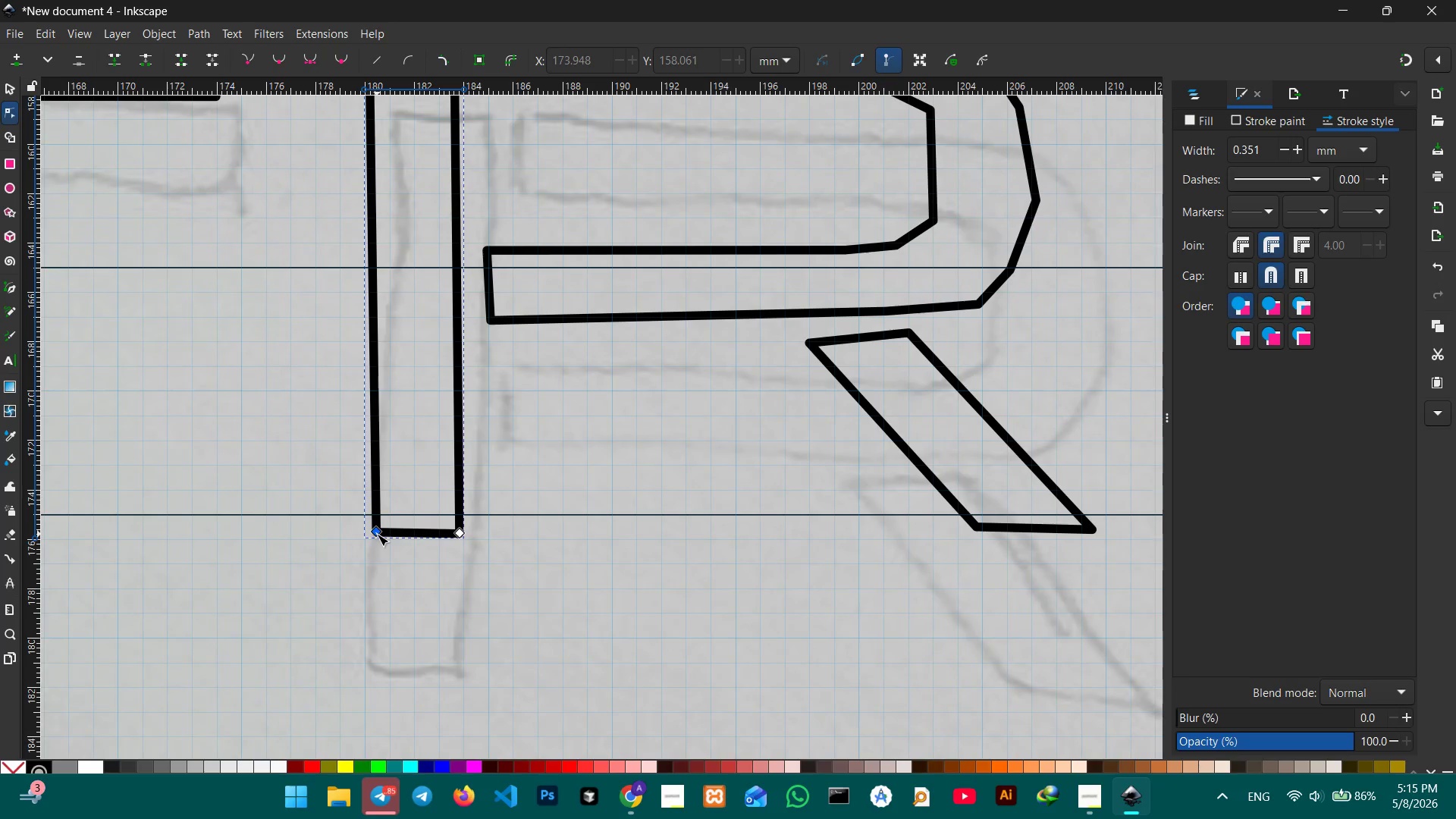 
left_click_drag(start_coordinate=[377, 534], to_coordinate=[369, 518])
 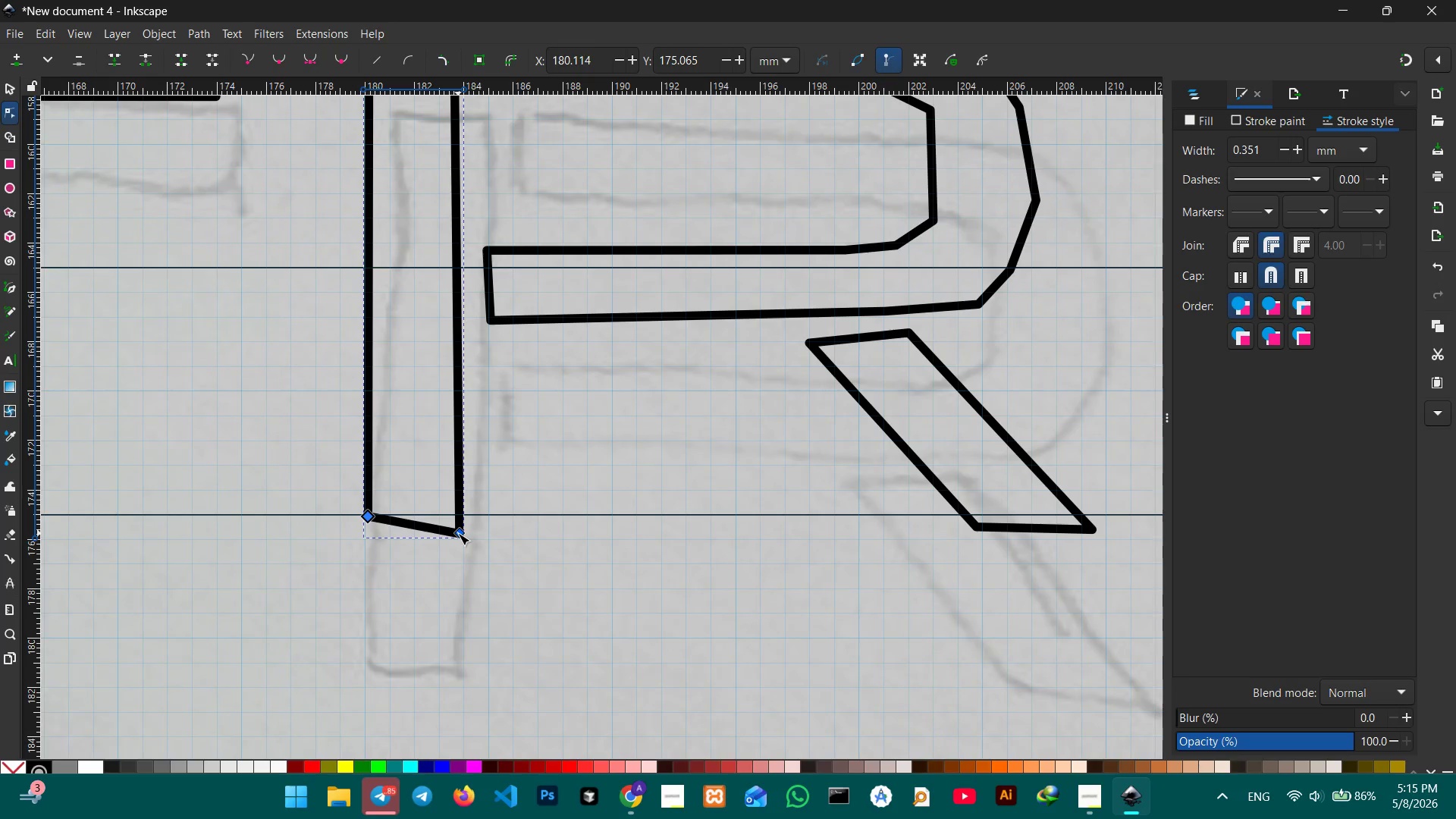 
left_click_drag(start_coordinate=[459, 533], to_coordinate=[461, 516])
 